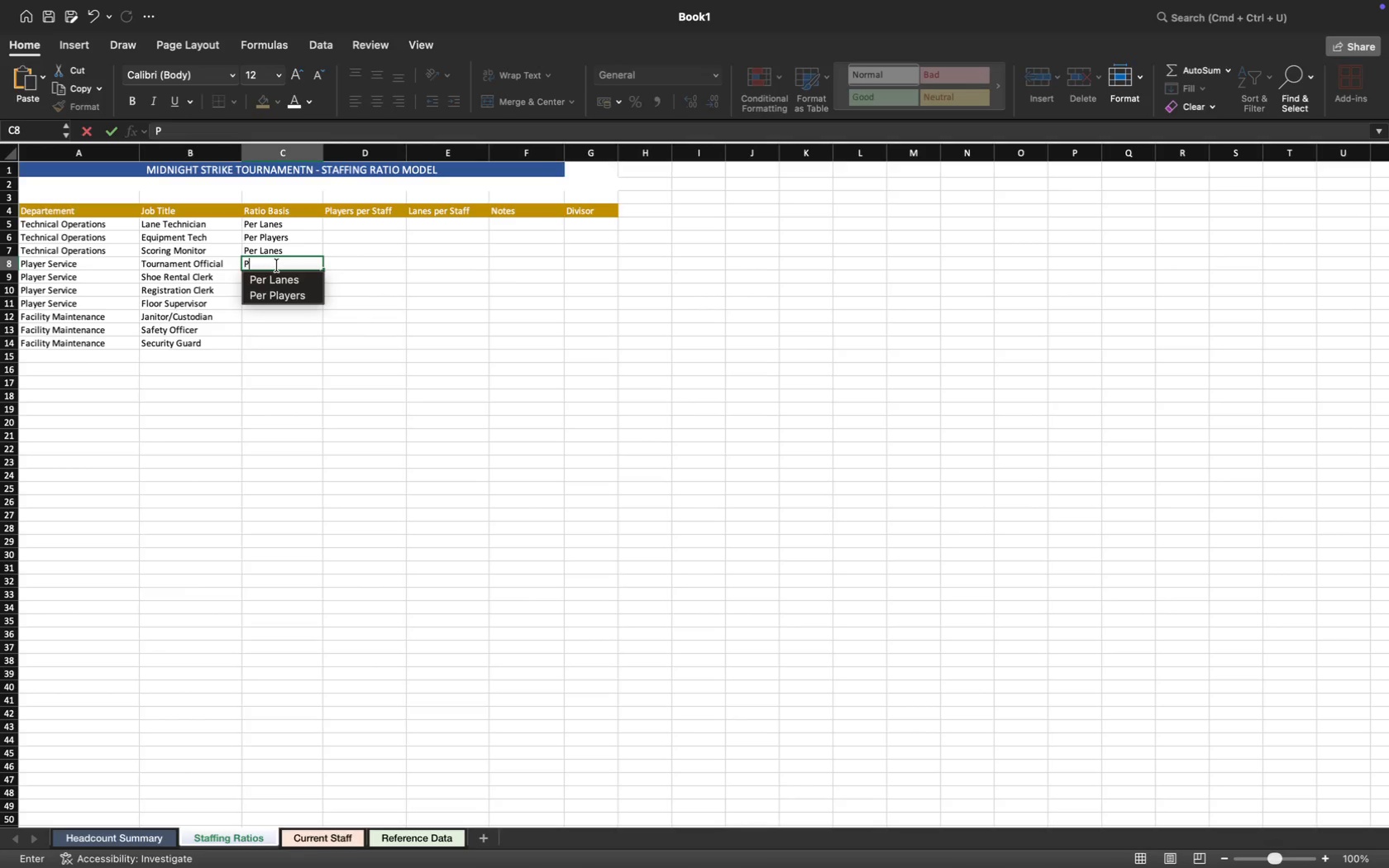 
key(Shift+P)
 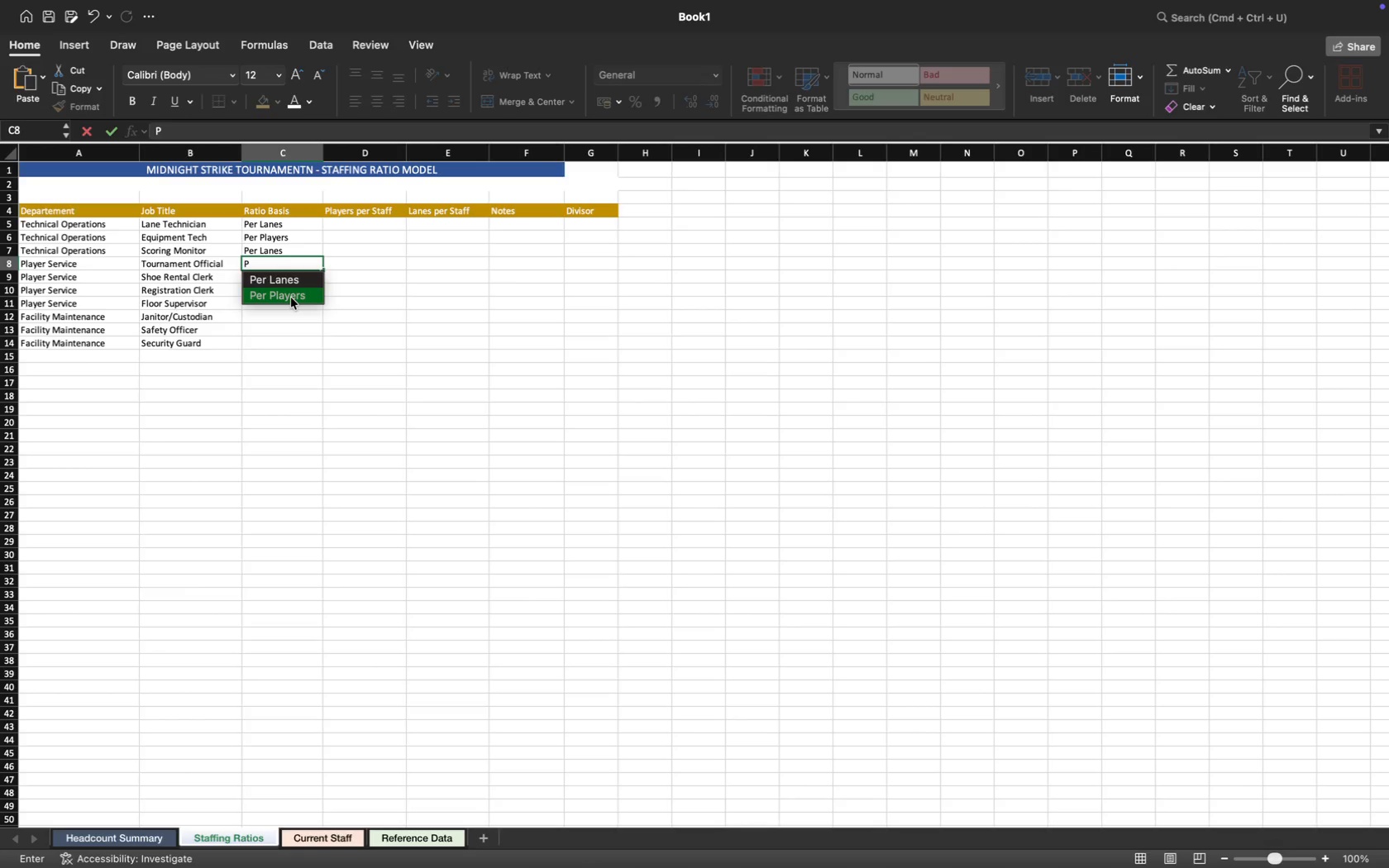 
wait(7.06)
 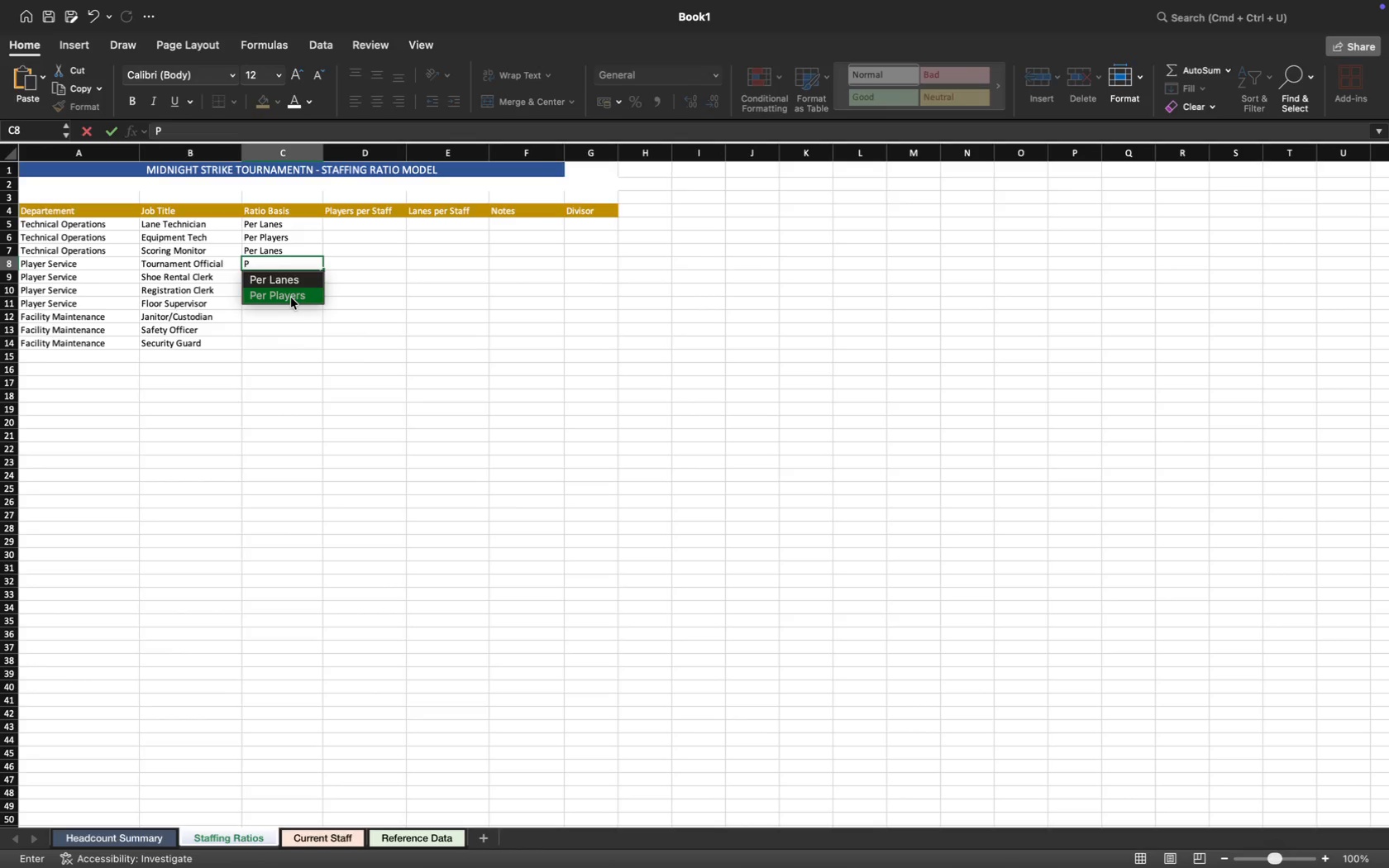 
left_click([294, 297])
 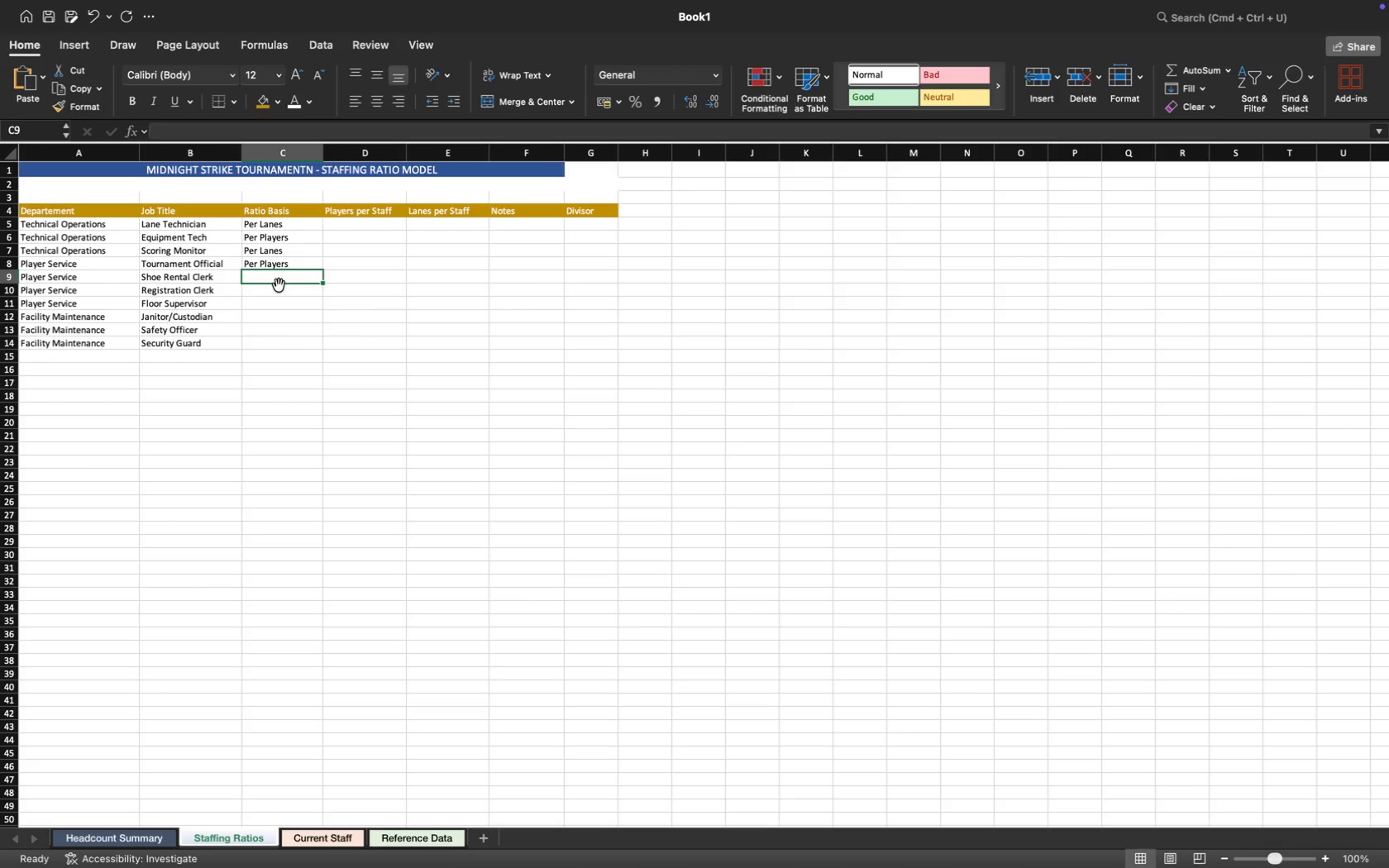 
key(Shift+ShiftRight)
 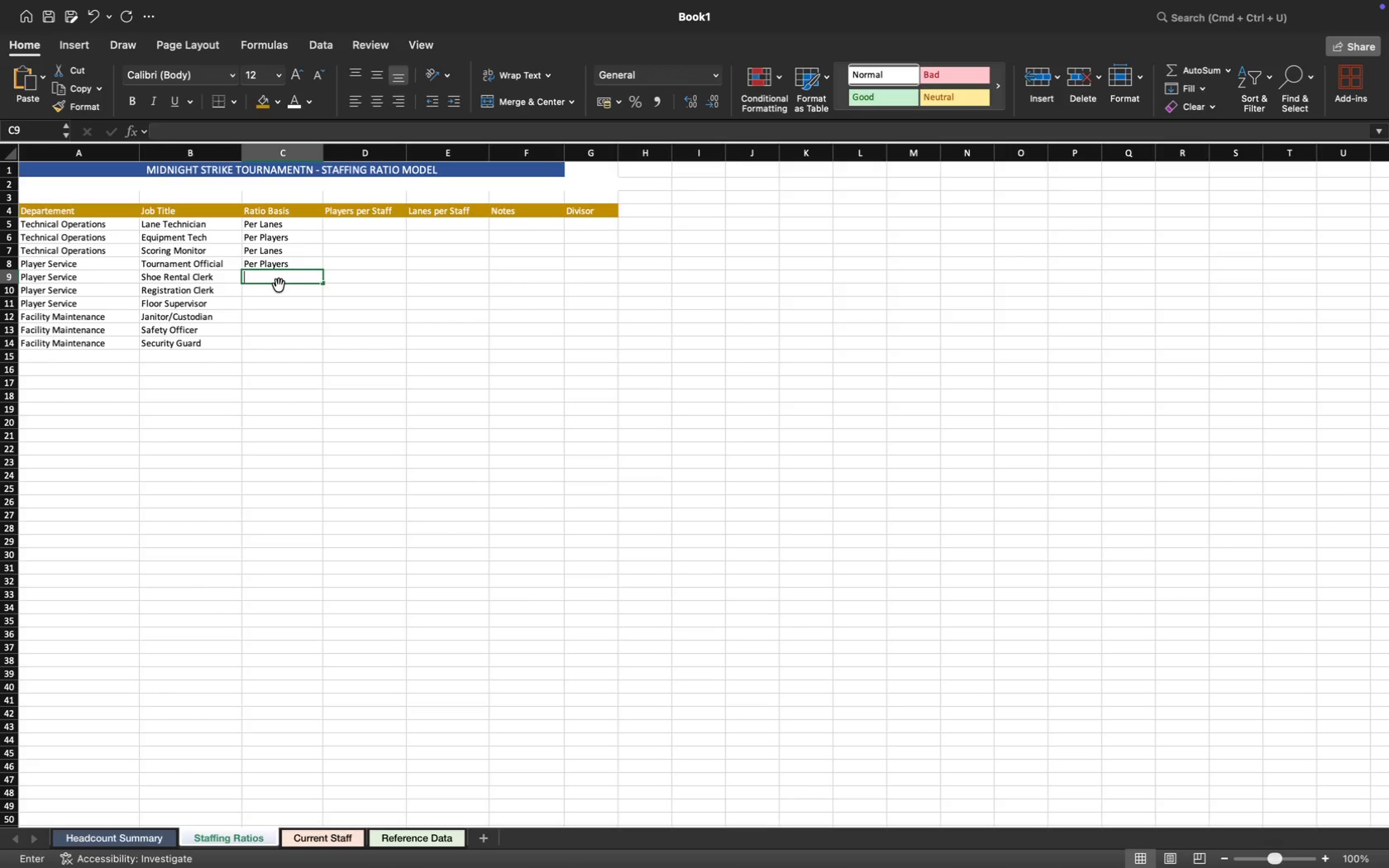 
key(Shift+P)
 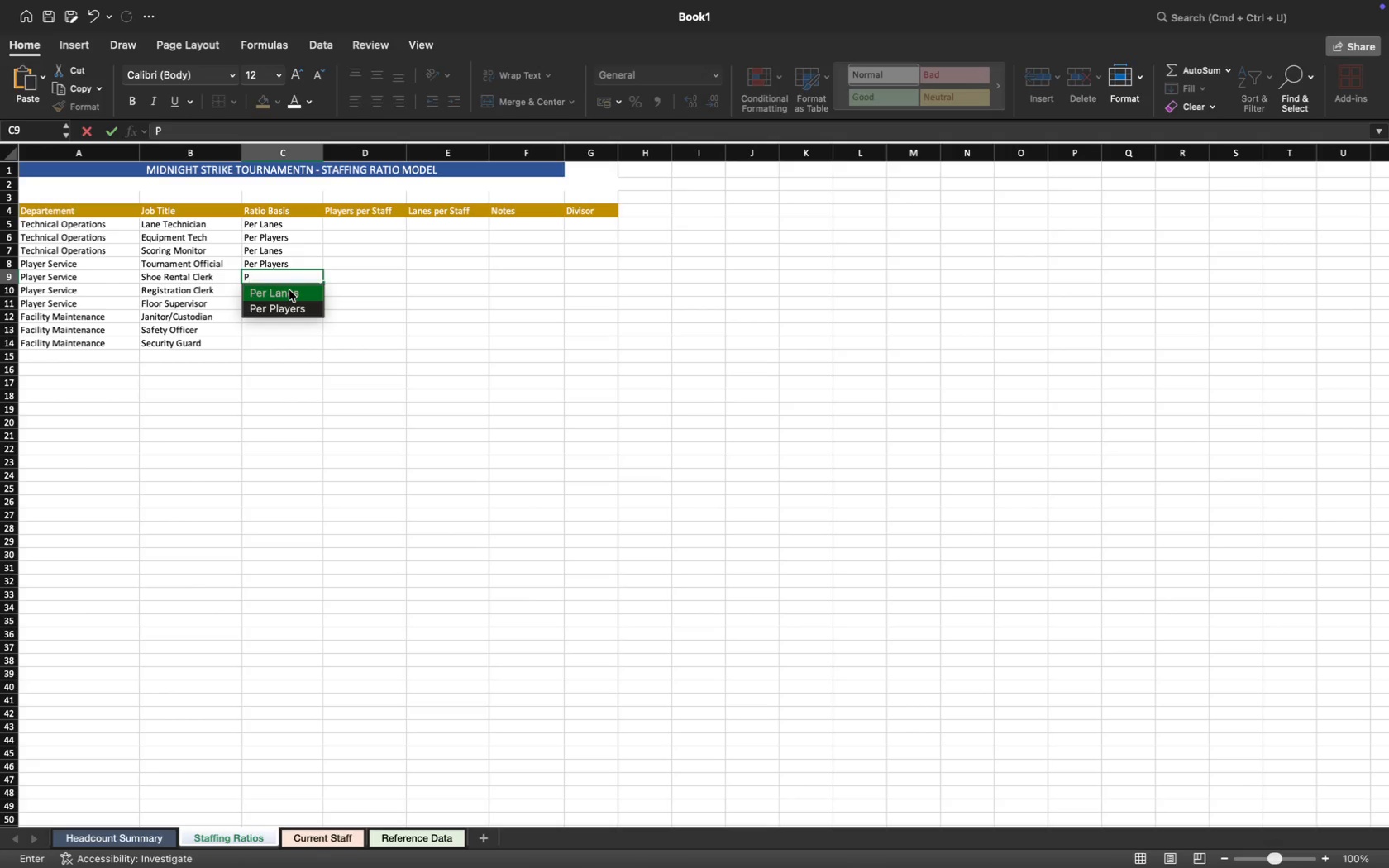 
left_click([294, 307])
 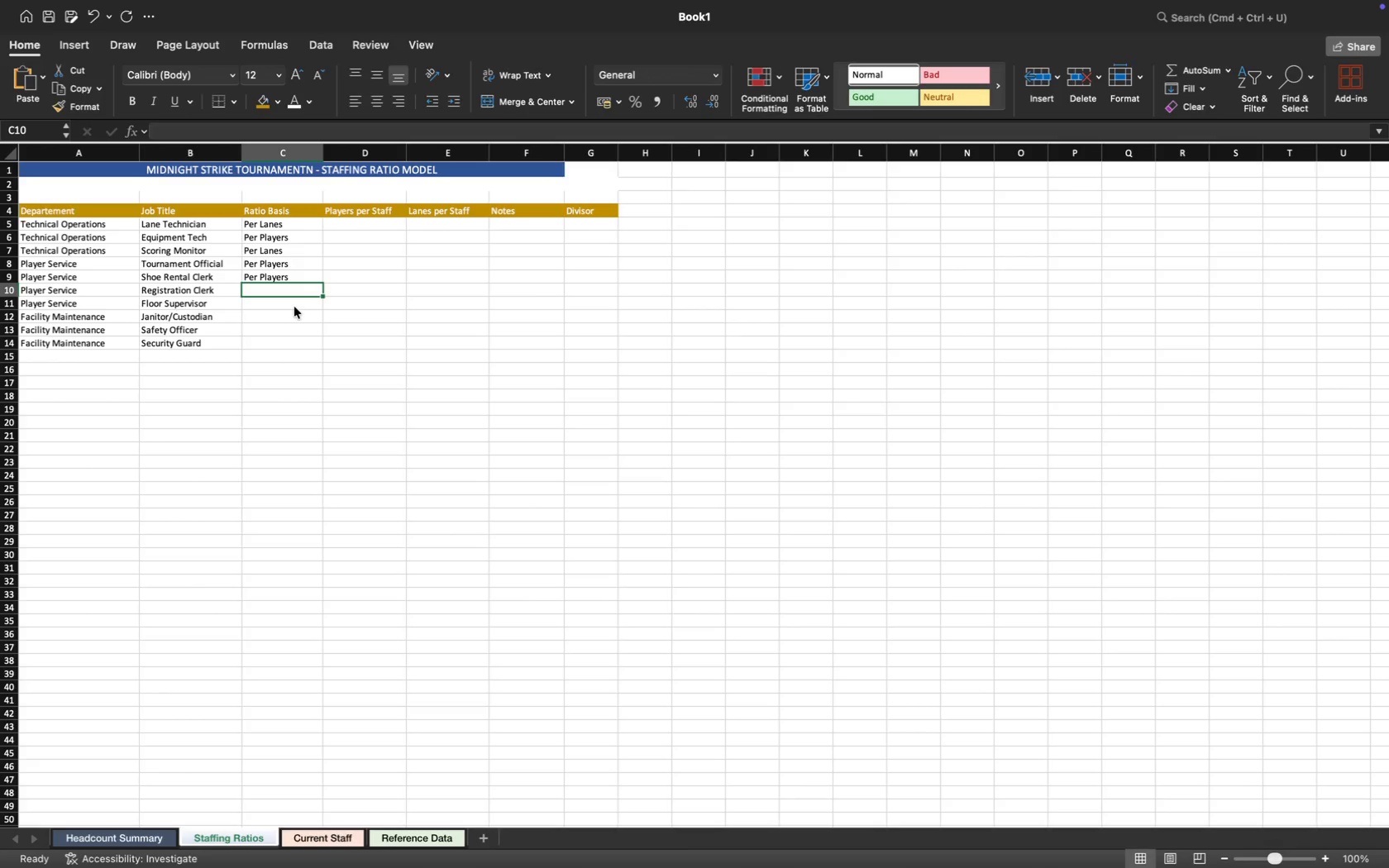 
key(Shift+ShiftRight)
 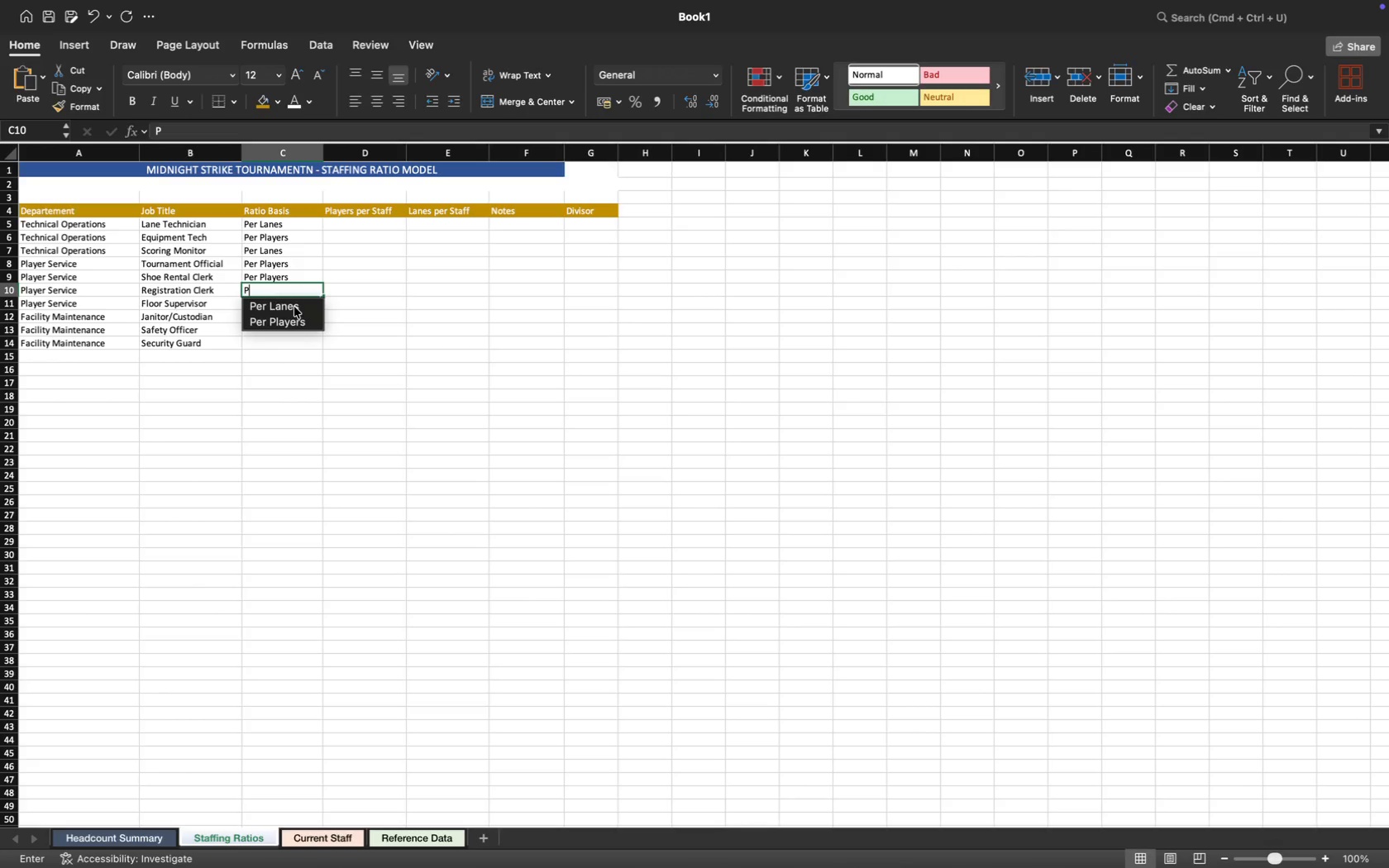 
key(Shift+P)
 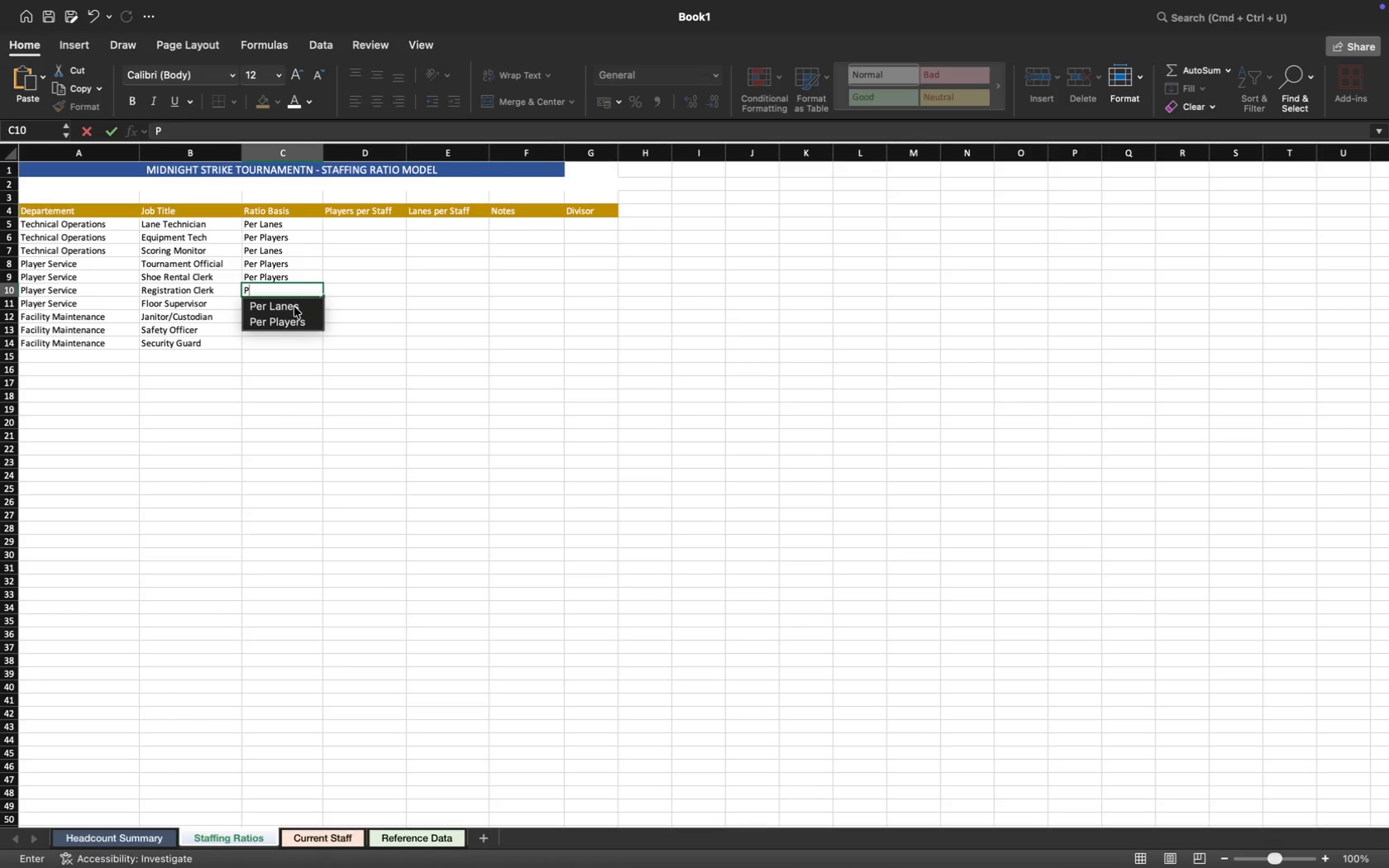 
left_click([308, 318])
 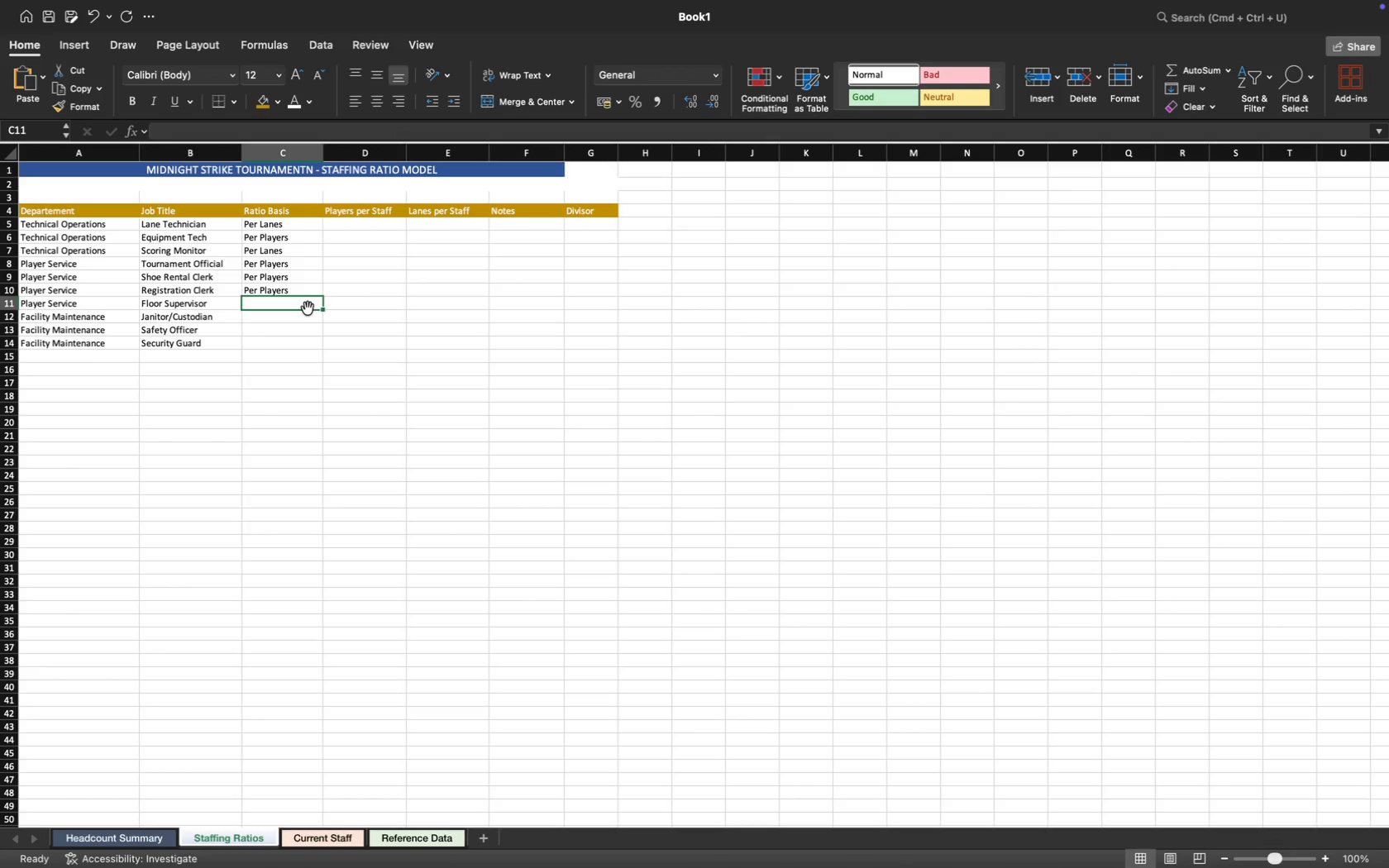 
key(Shift+ShiftRight)
 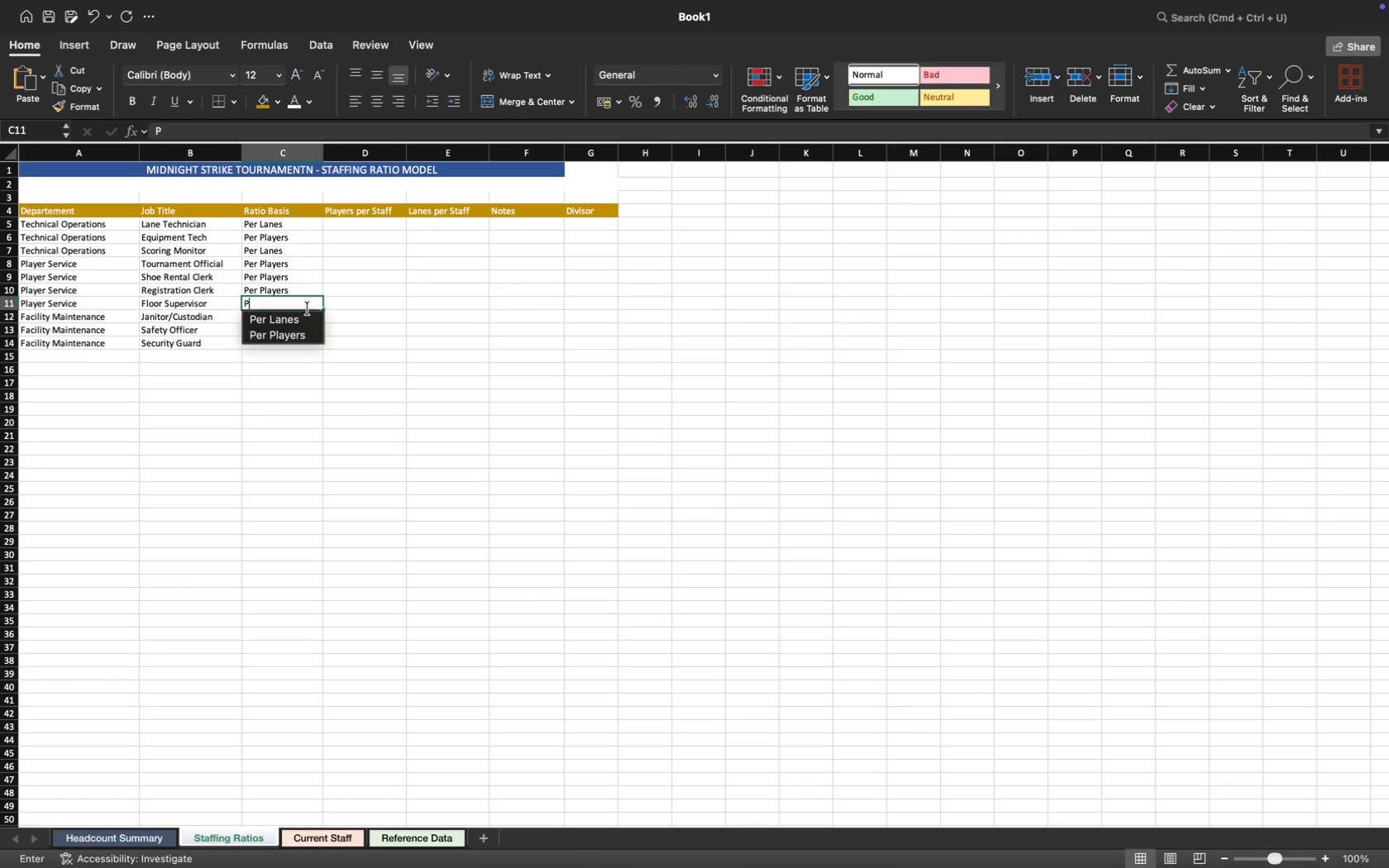 
key(Shift+P)
 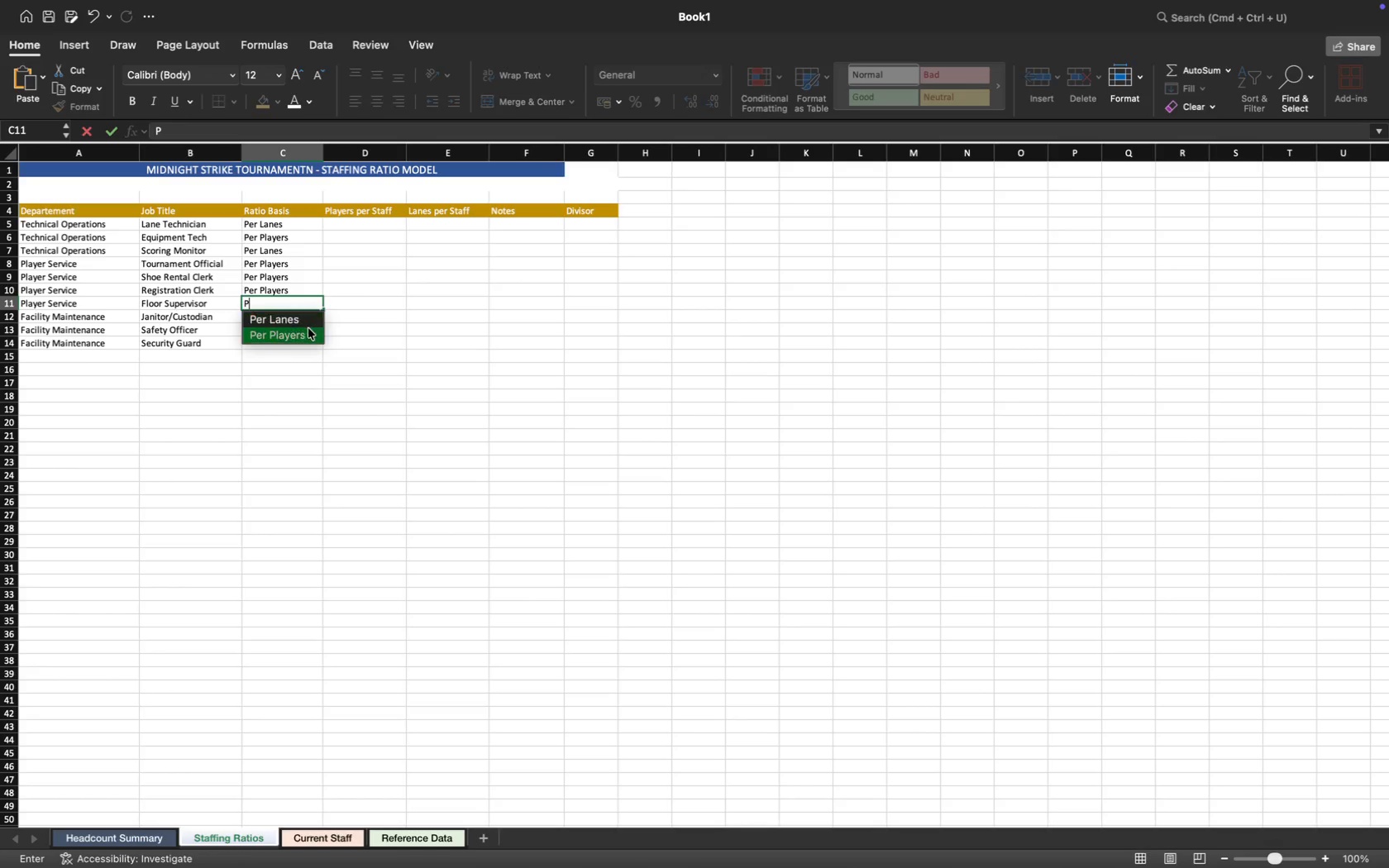 
left_click([303, 336])
 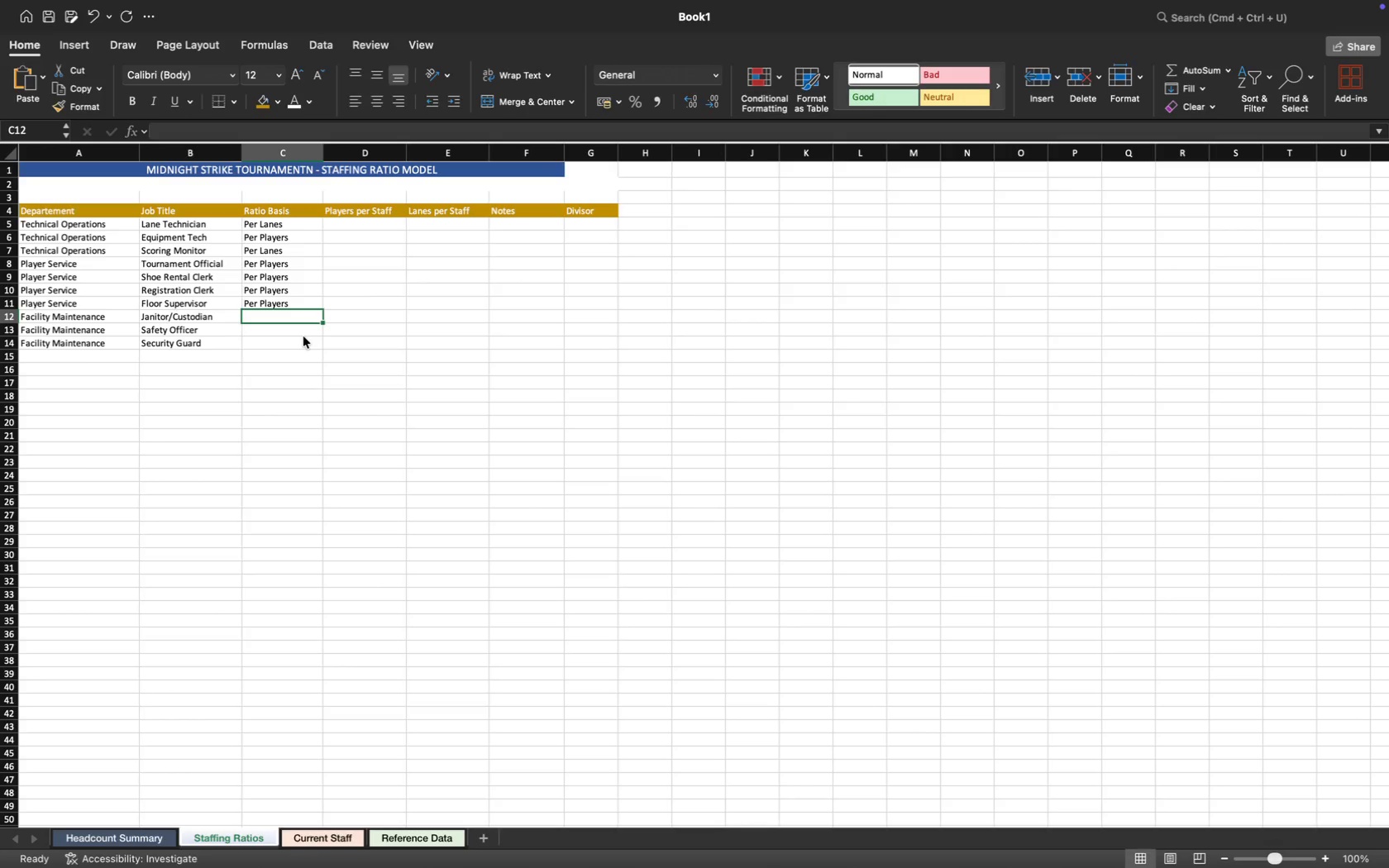 
wait(5.05)
 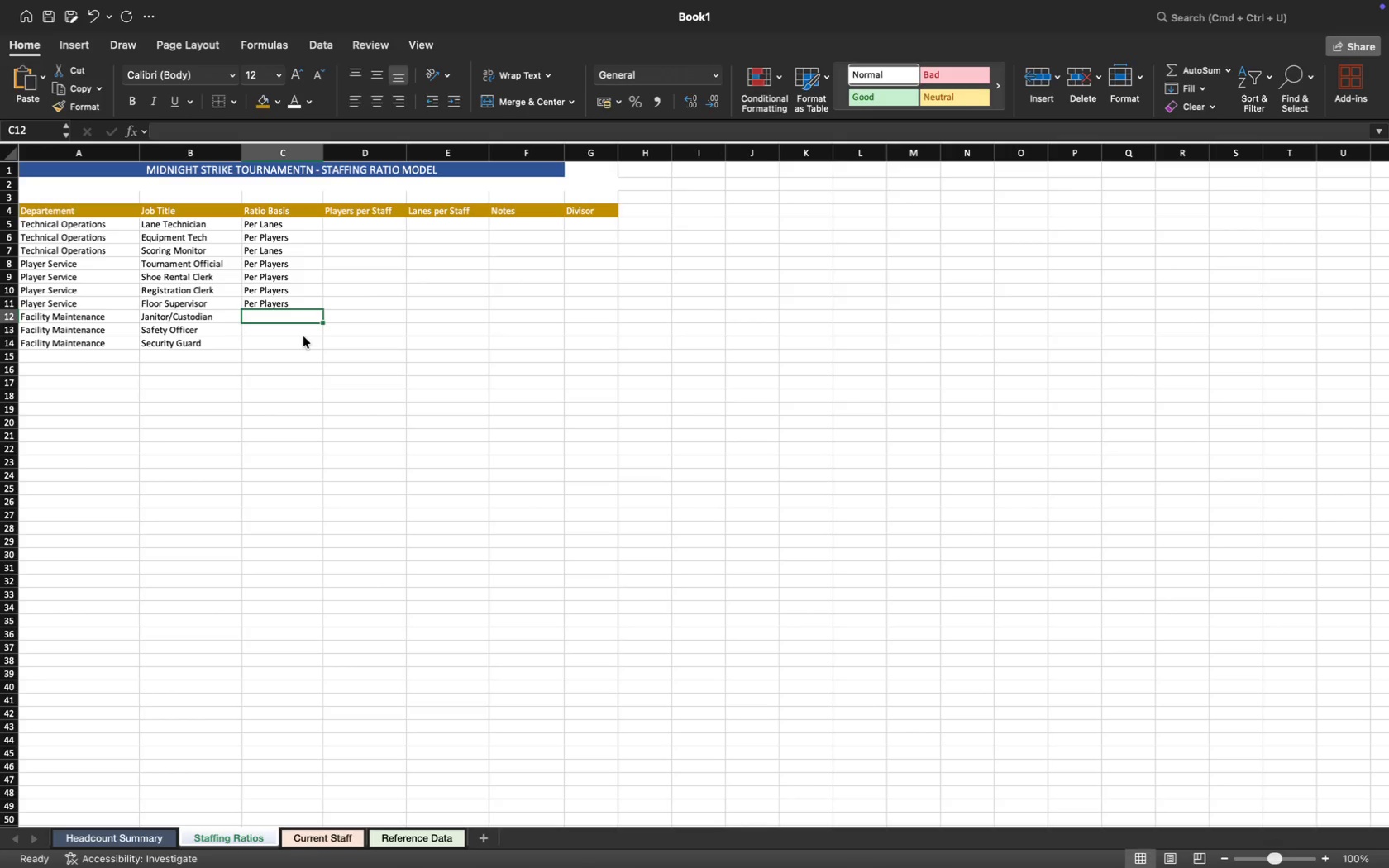 
key(Shift+ShiftRight)
 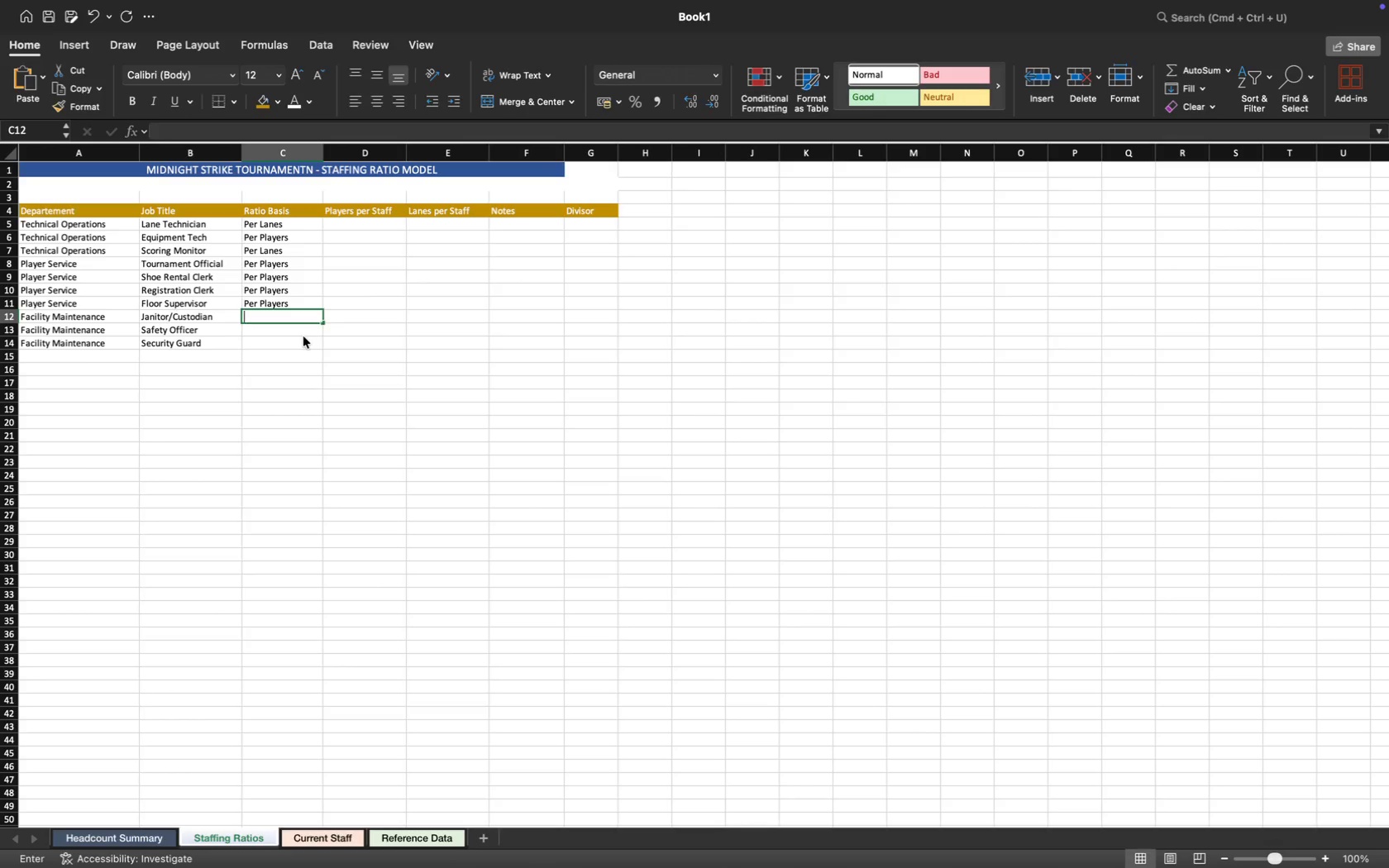 
key(Shift+P)
 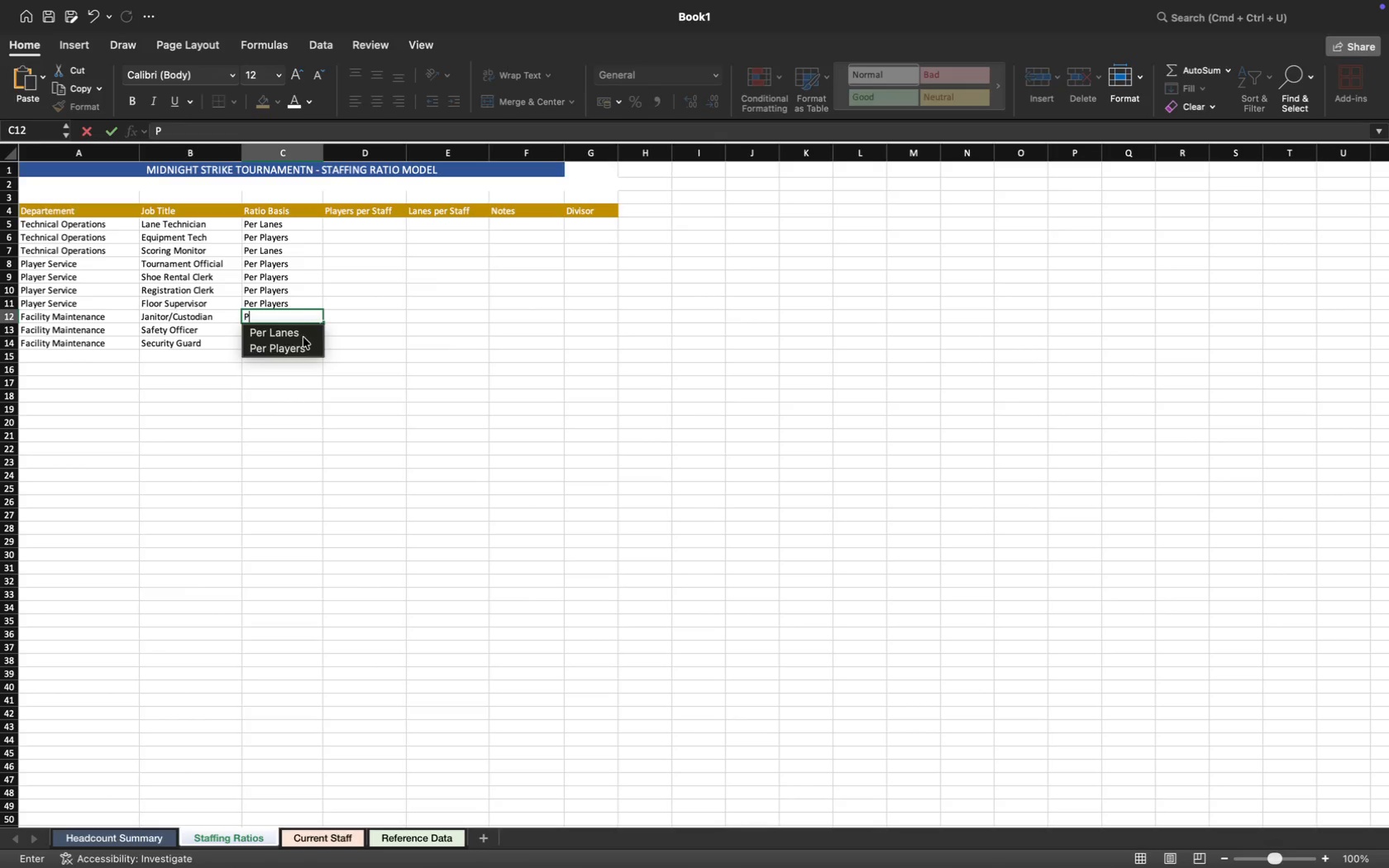 
left_click([300, 346])
 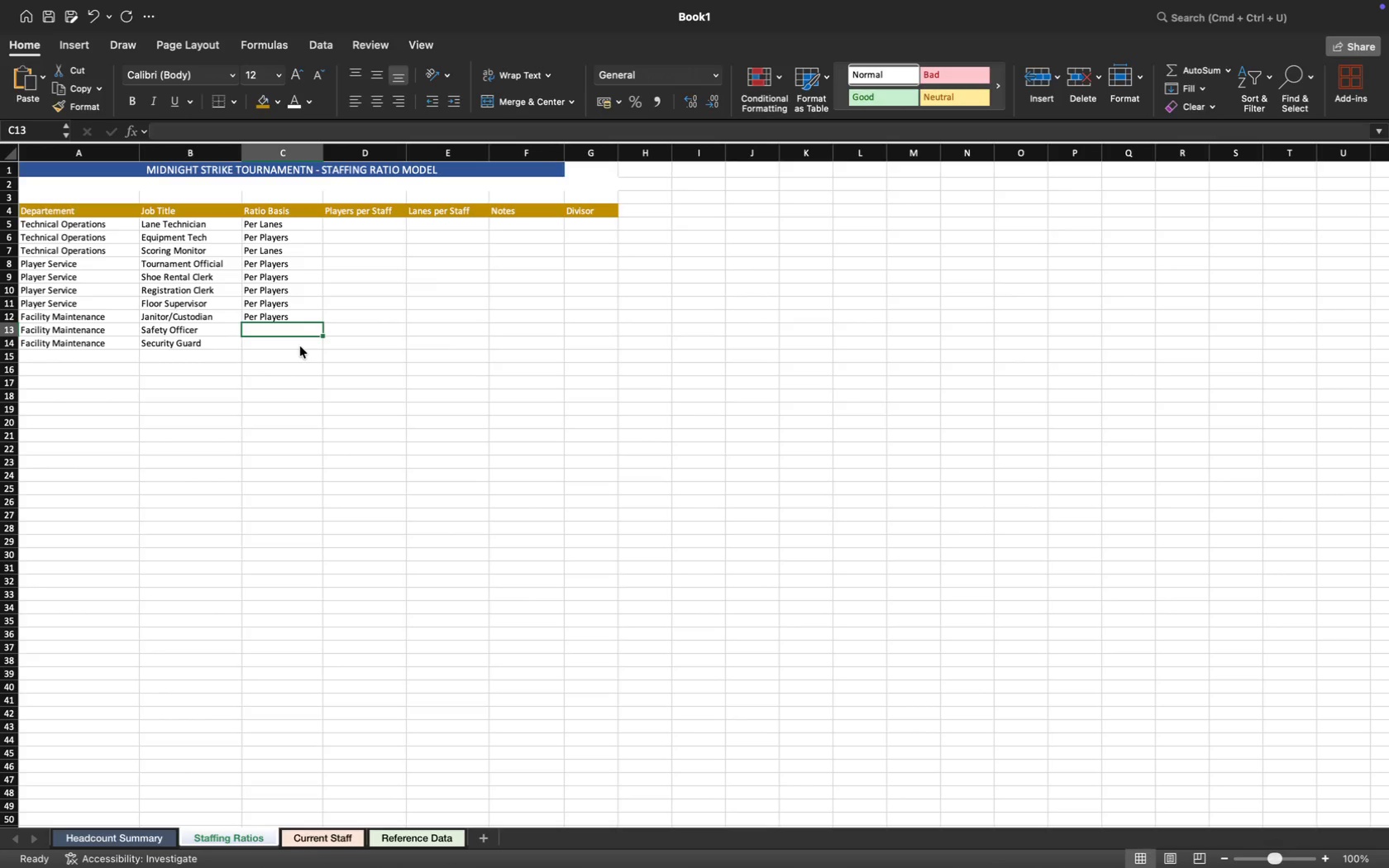 
key(Shift+ShiftRight)
 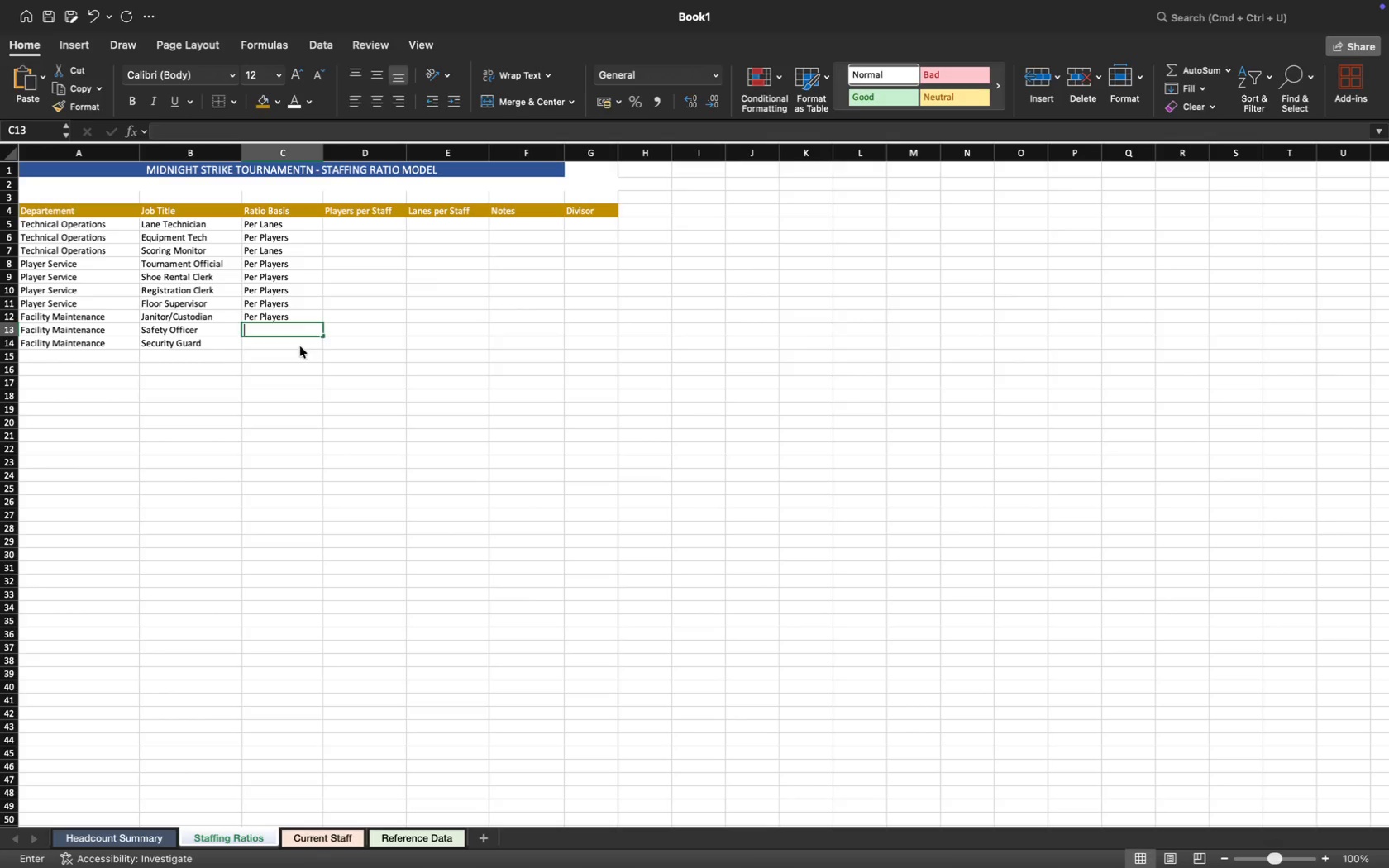 
key(Shift+P)
 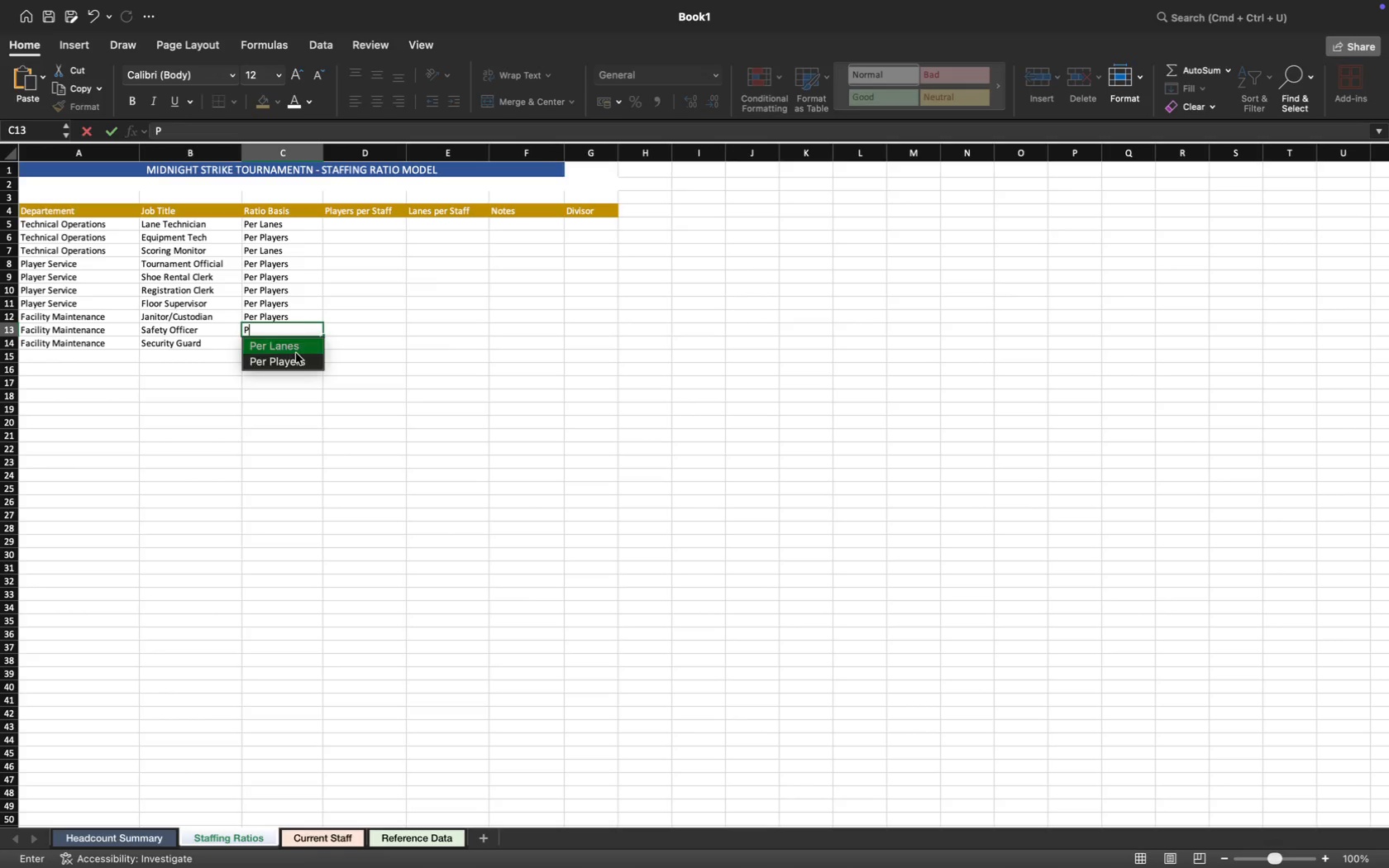 
left_click([294, 359])
 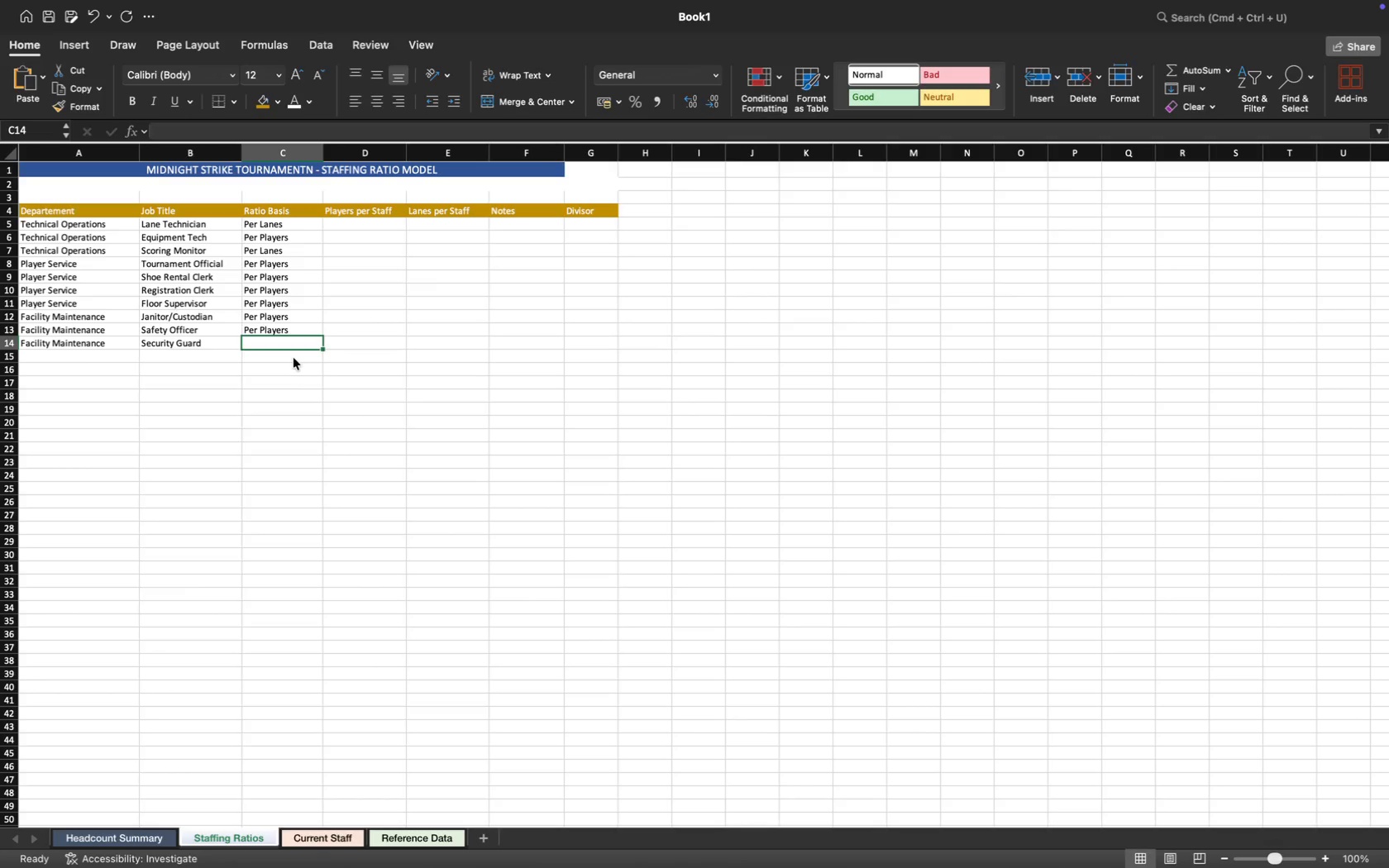 
key(Shift+ShiftRight)
 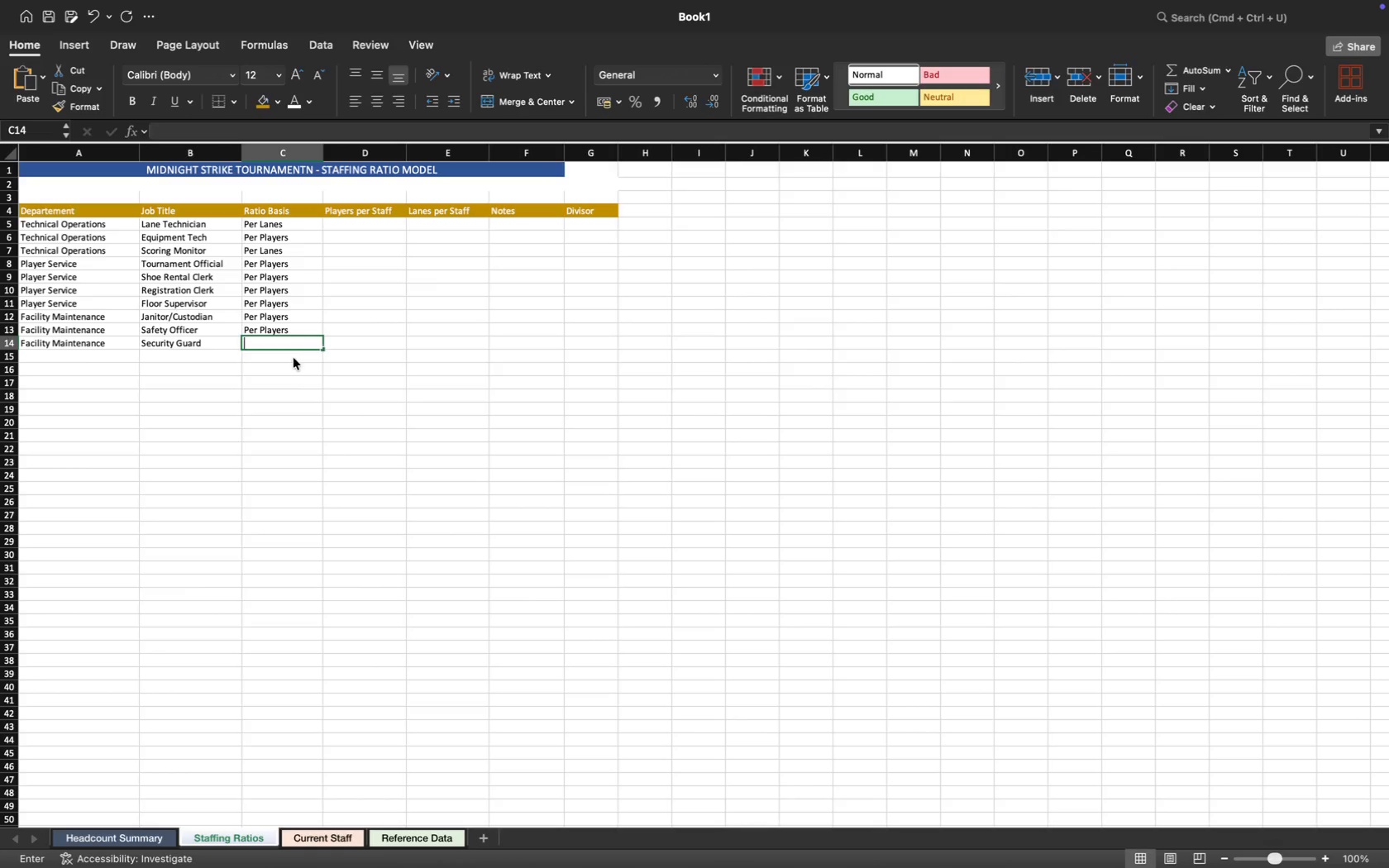 
key(Shift+P)
 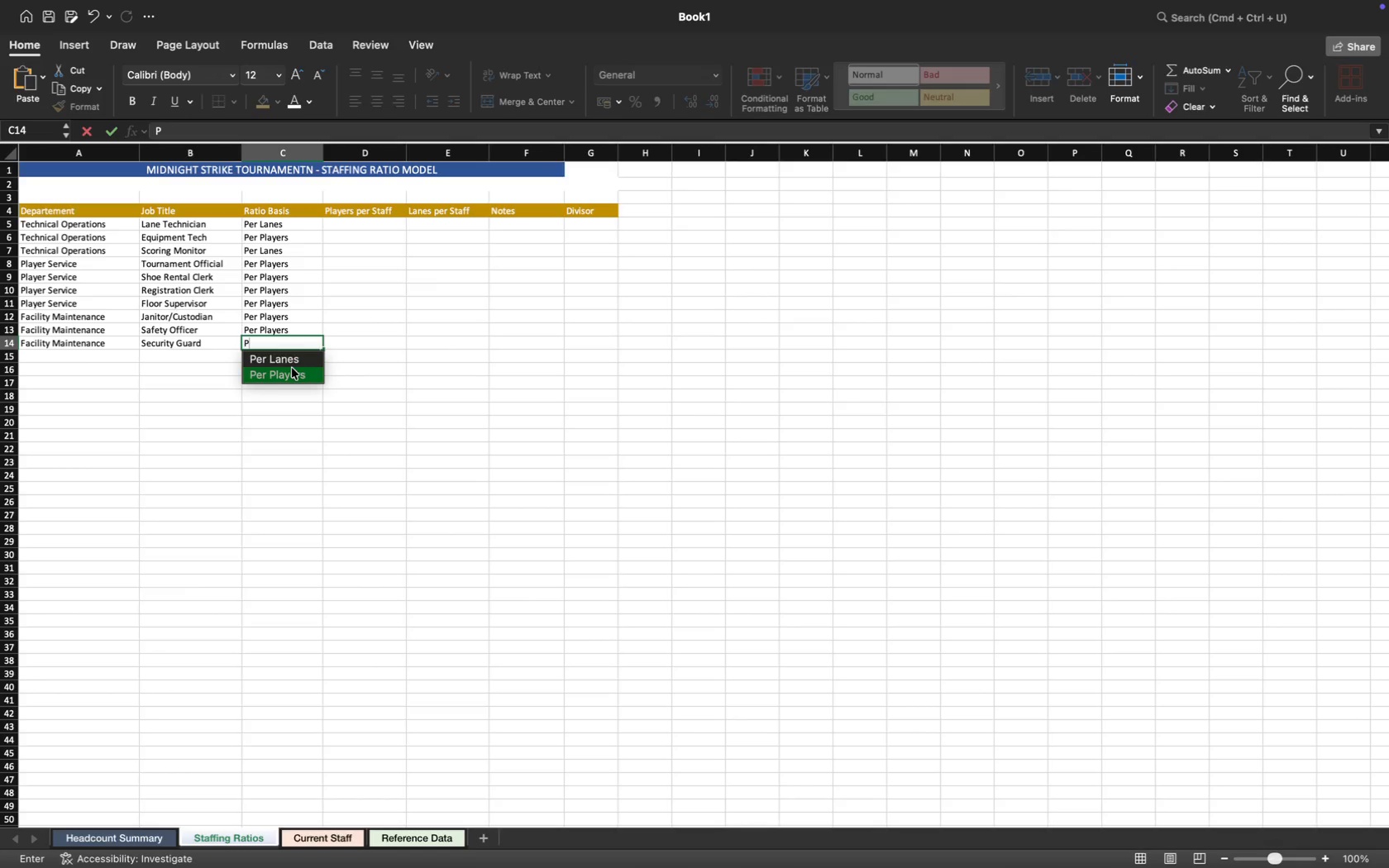 
left_click([292, 378])
 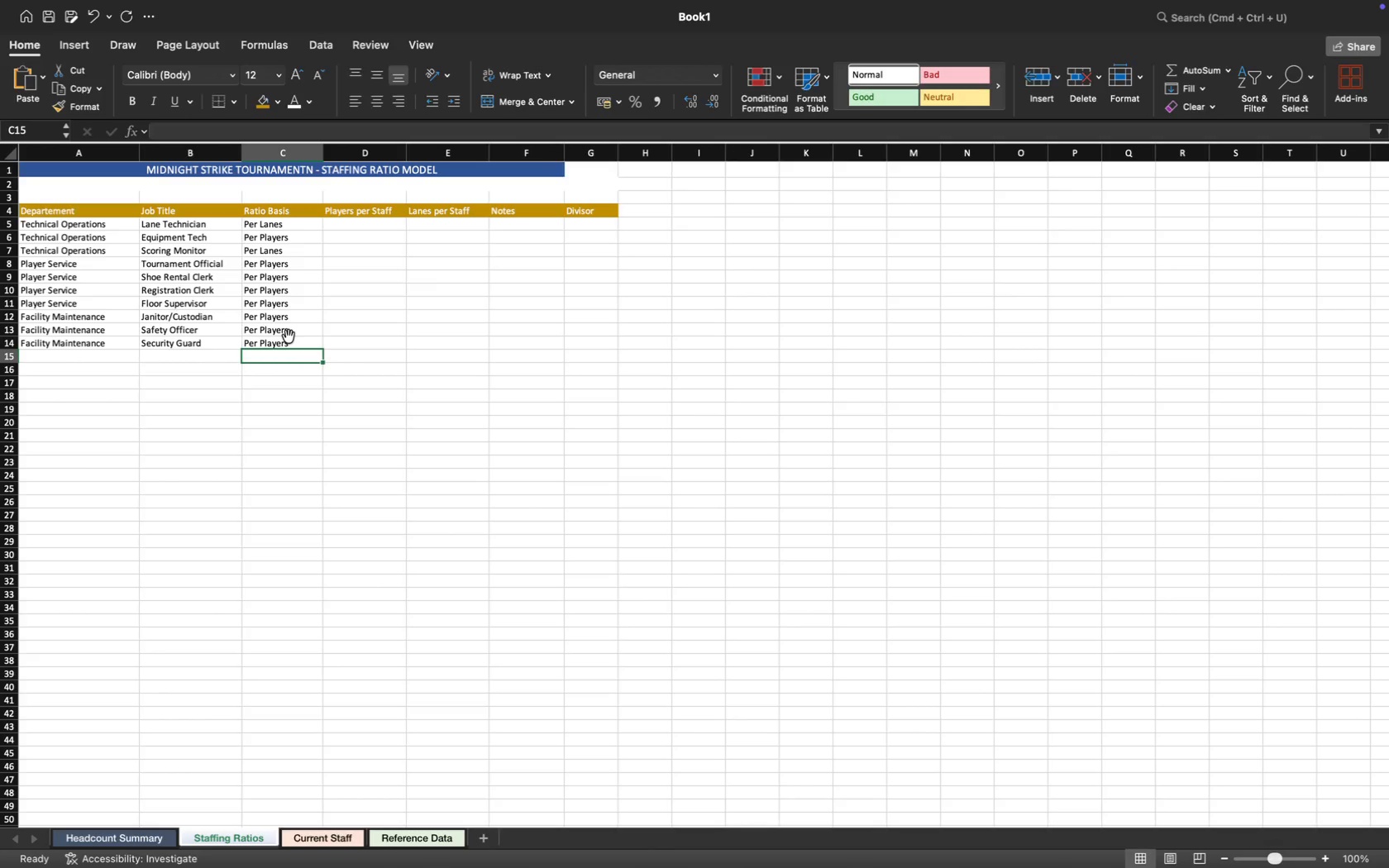 
wait(5.82)
 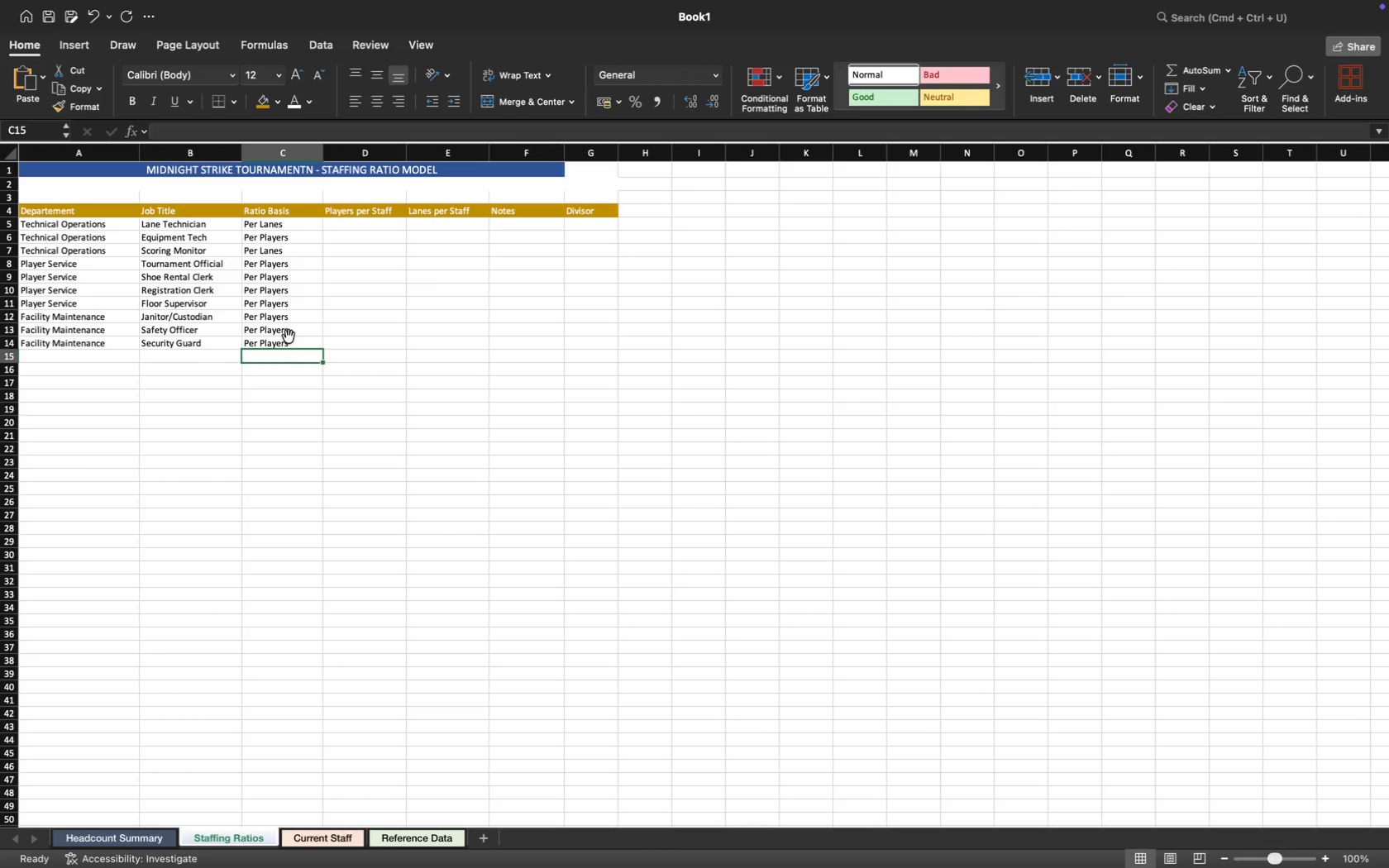 
left_click([348, 224])
 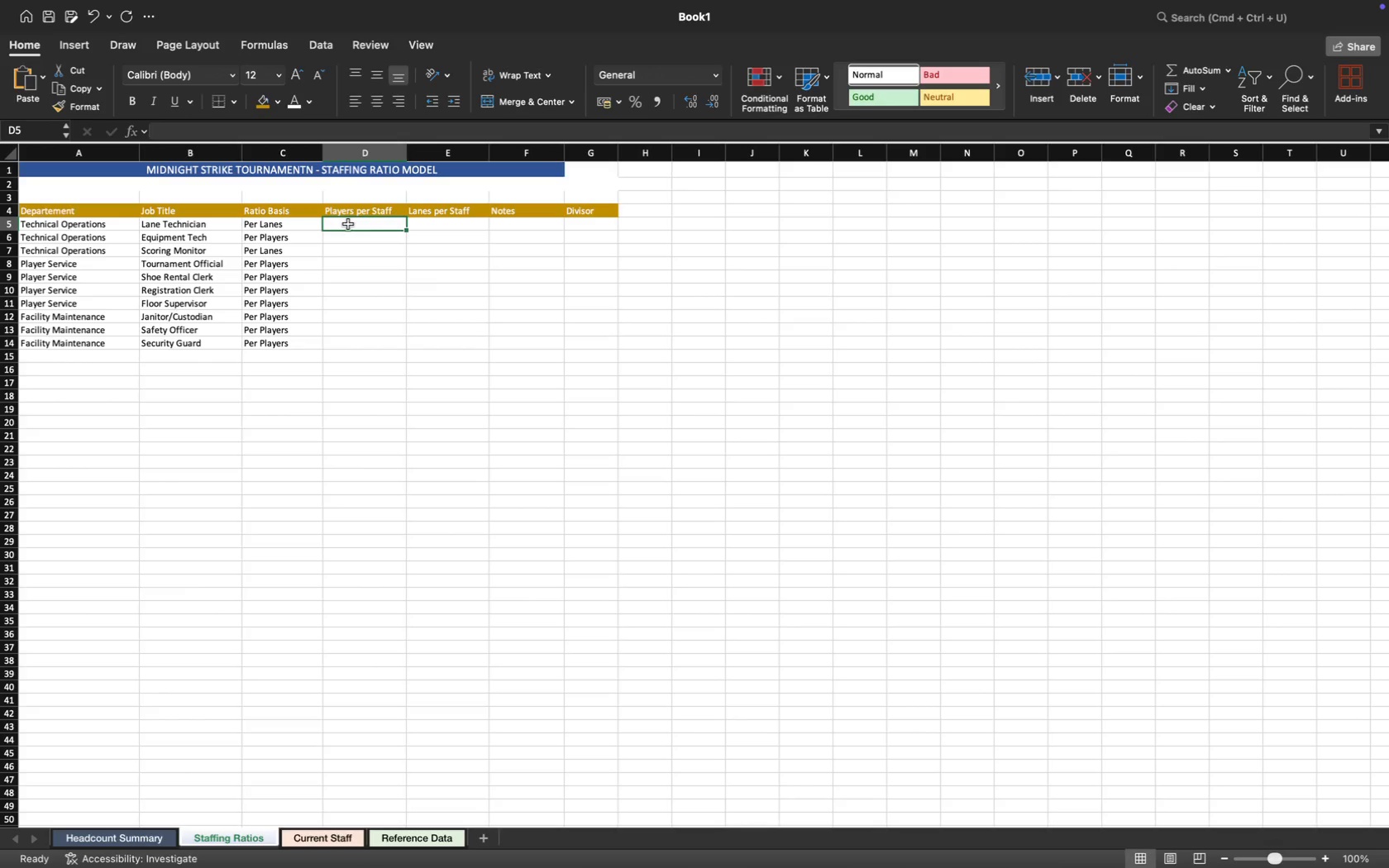 
key(Minus)
 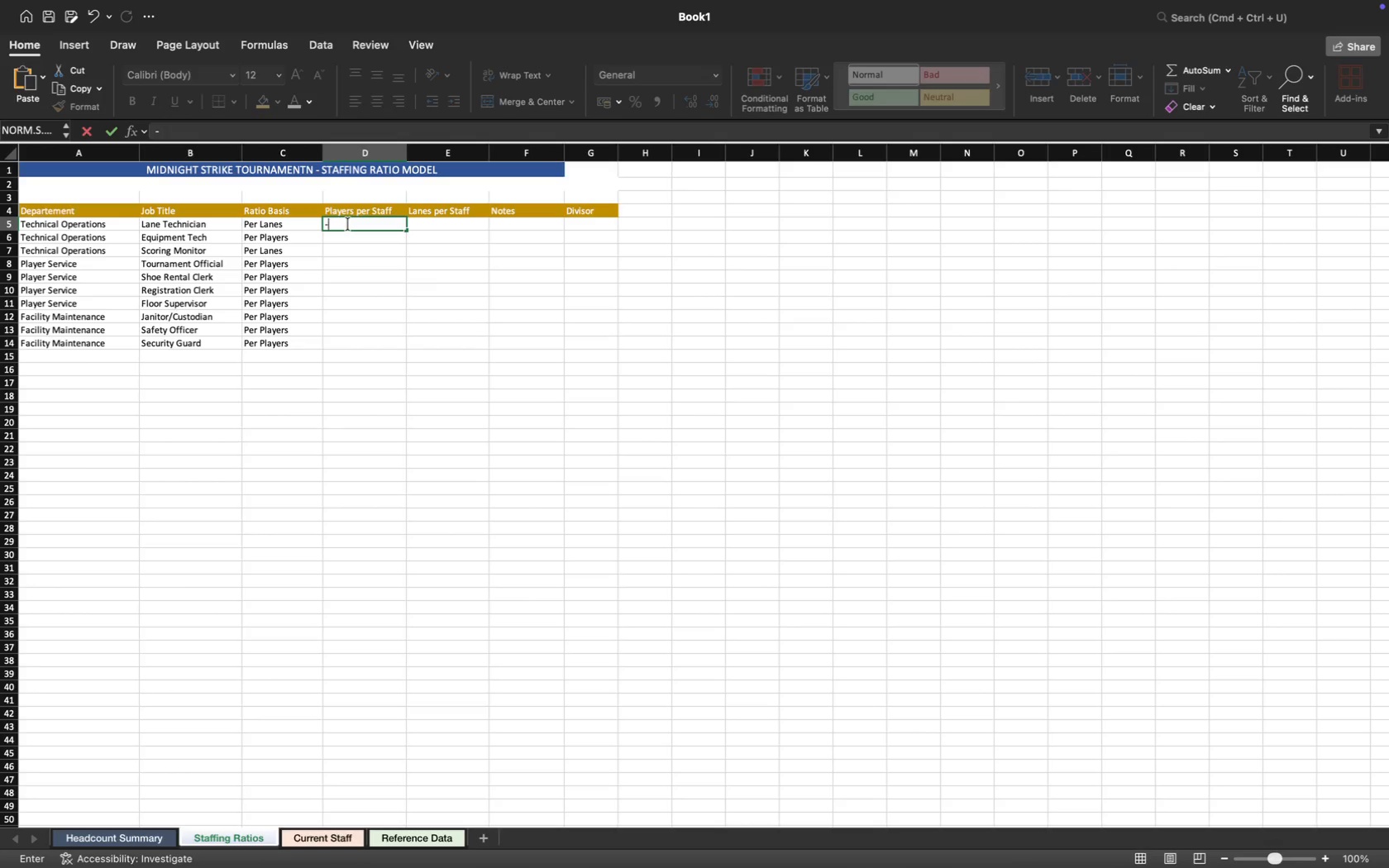 
key(ArrowDown)
 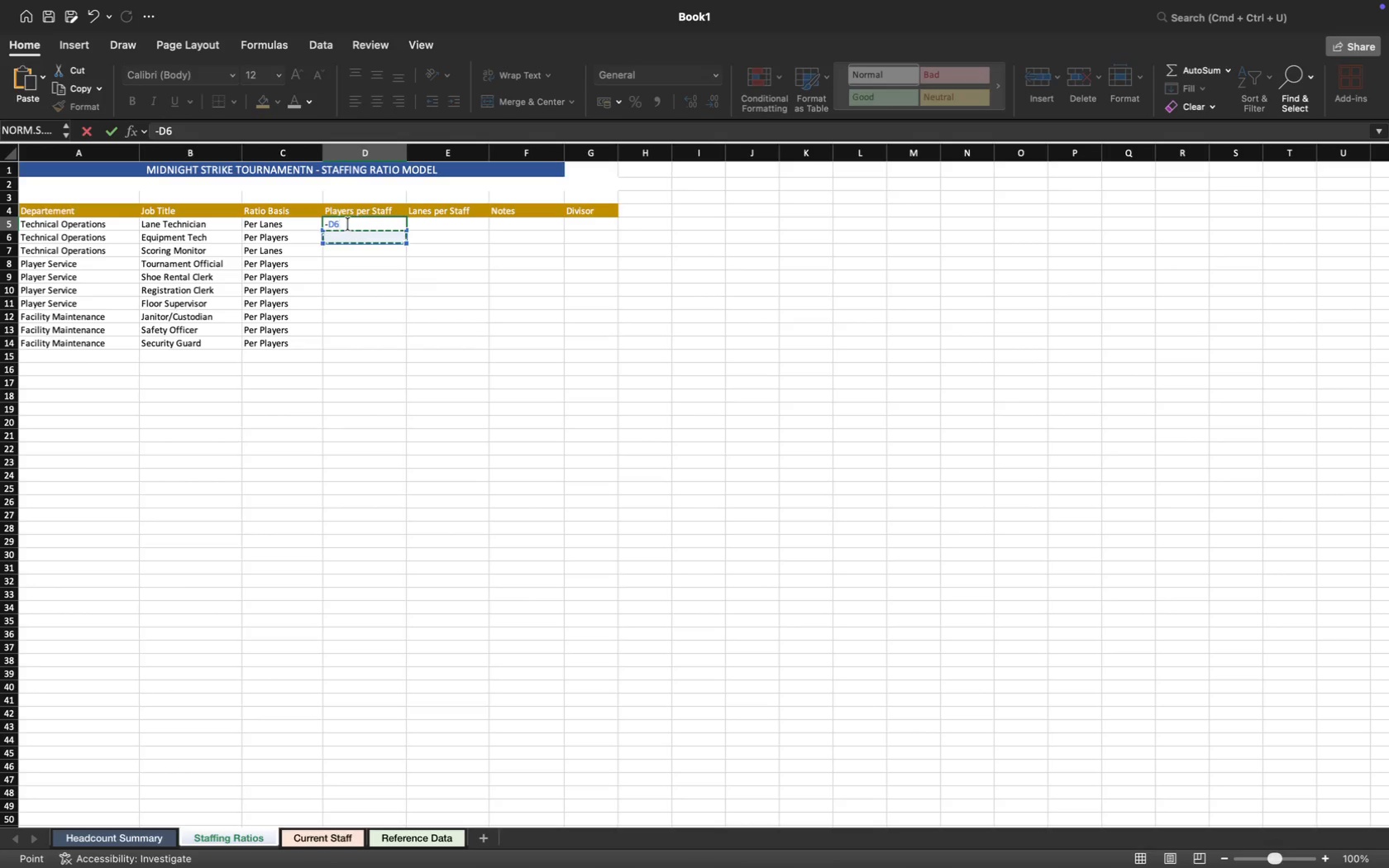 
key(Backspace)
 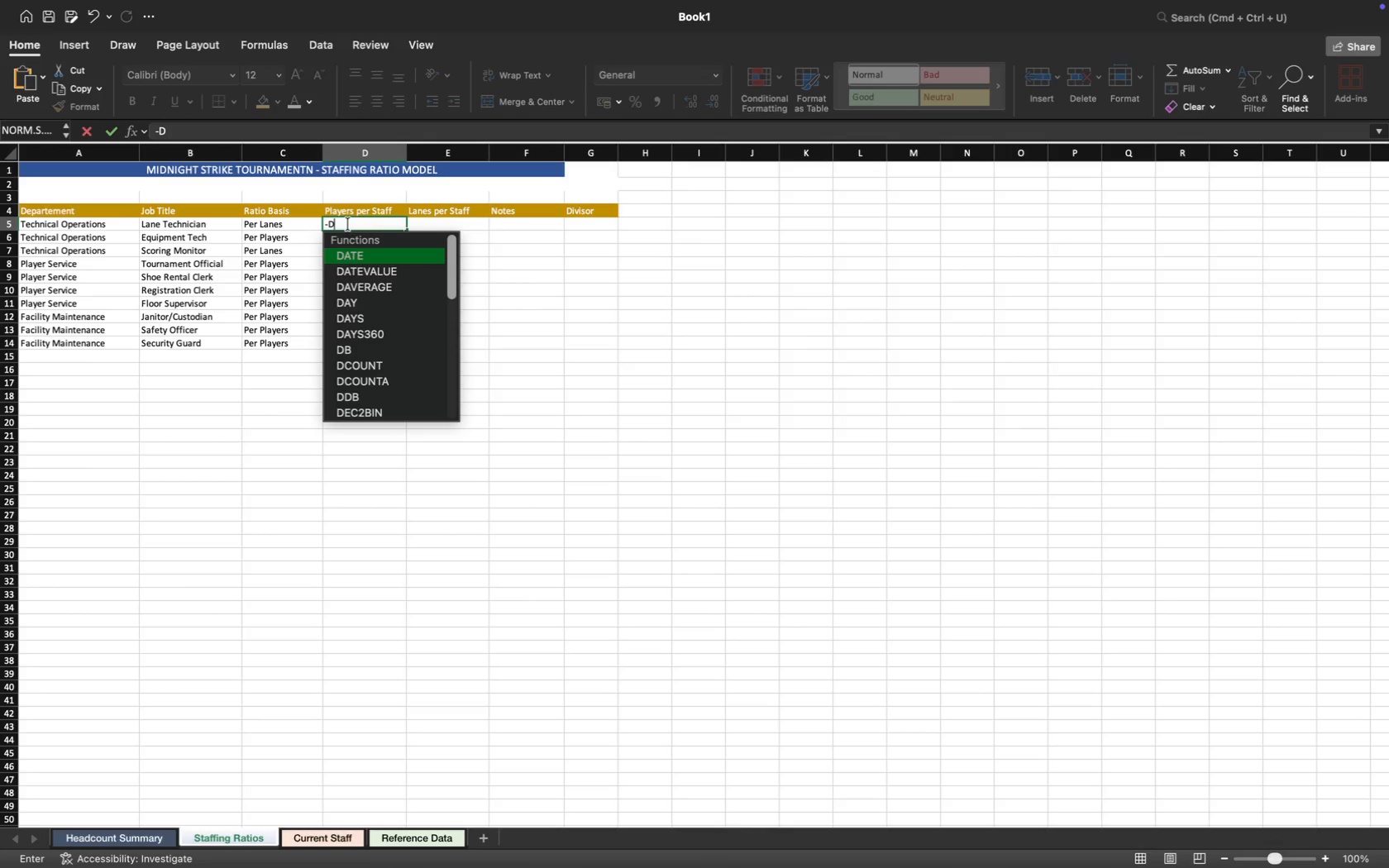 
key(Backspace)
 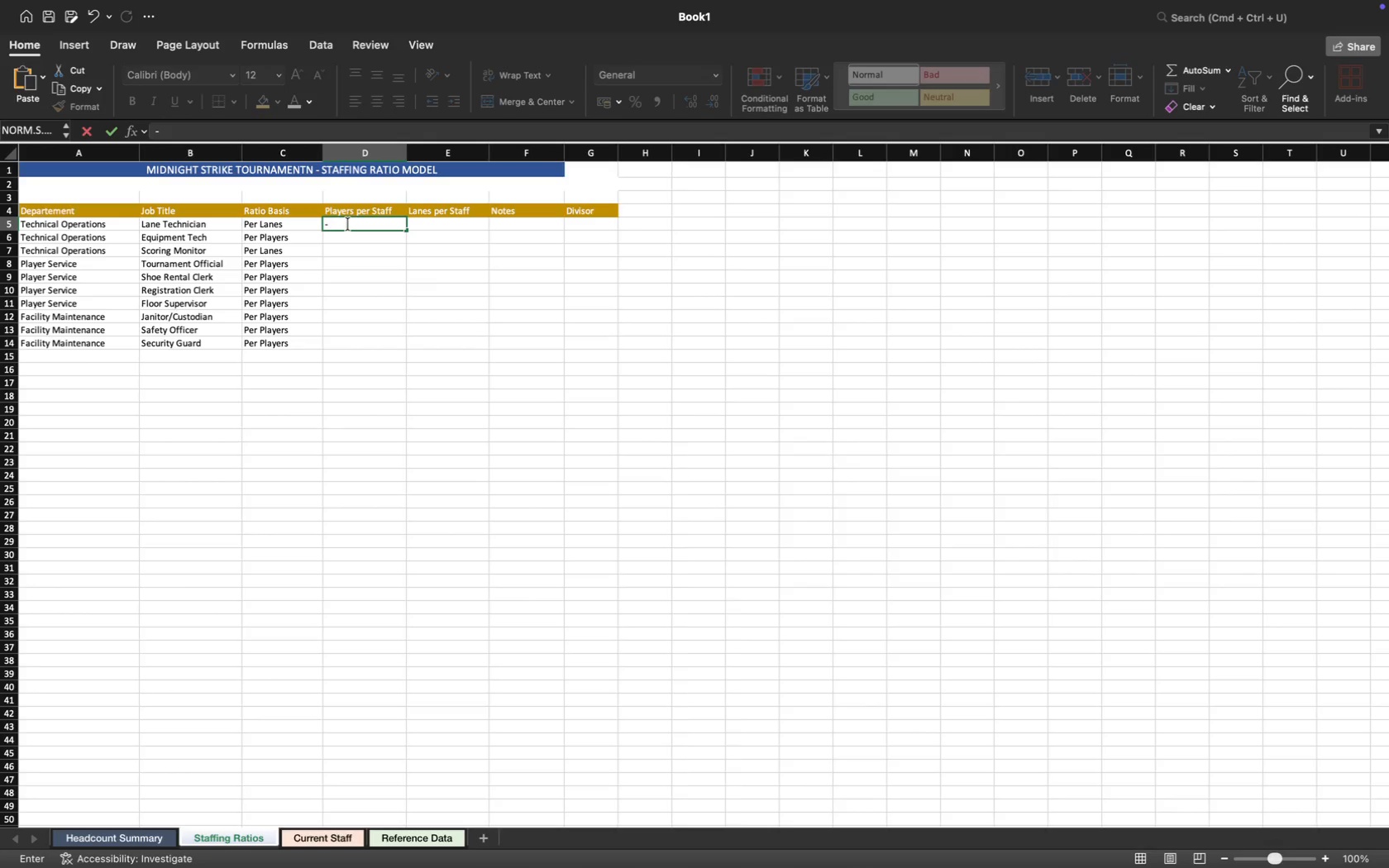 
key(ArrowDown)
 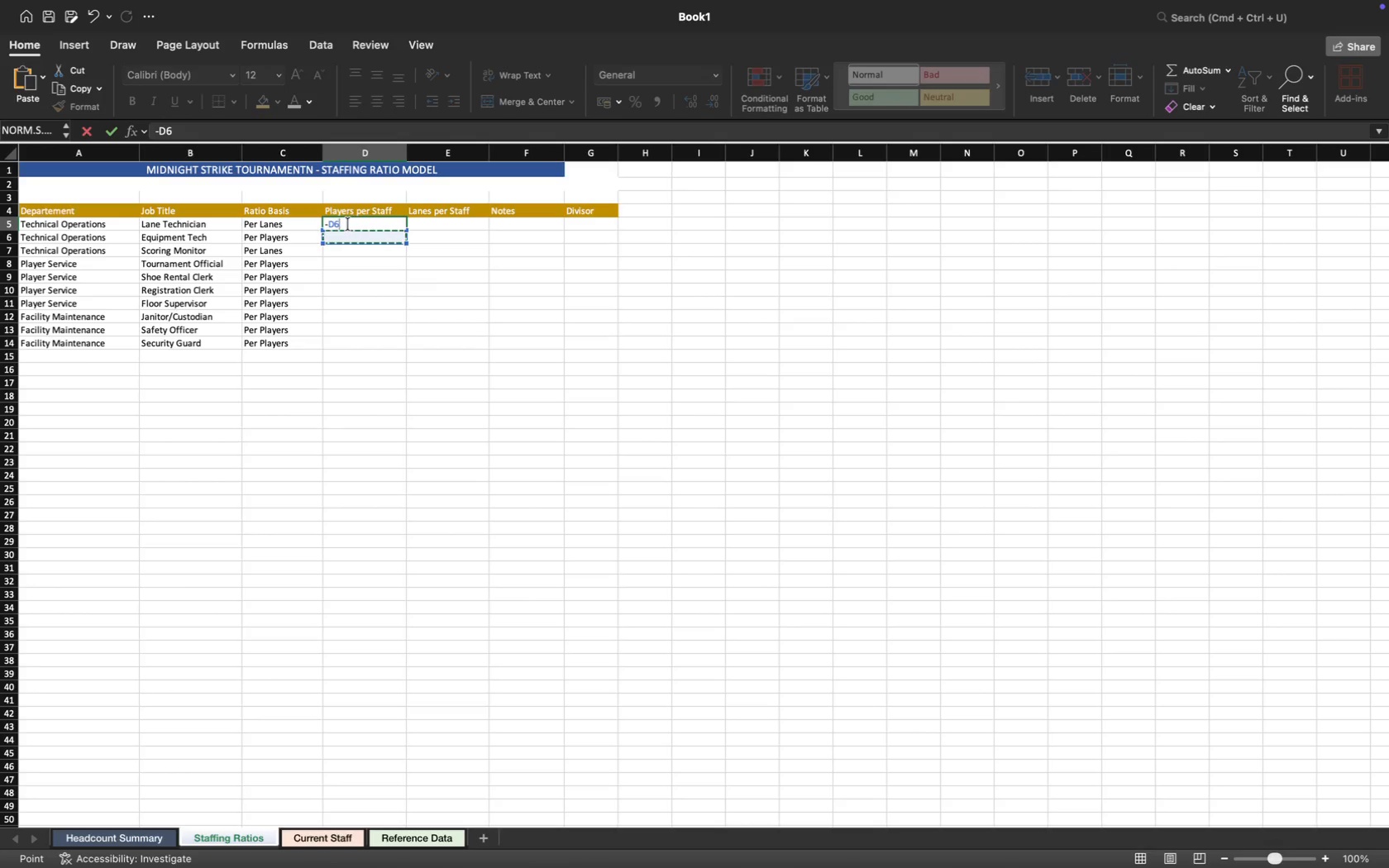 
key(Backspace)
 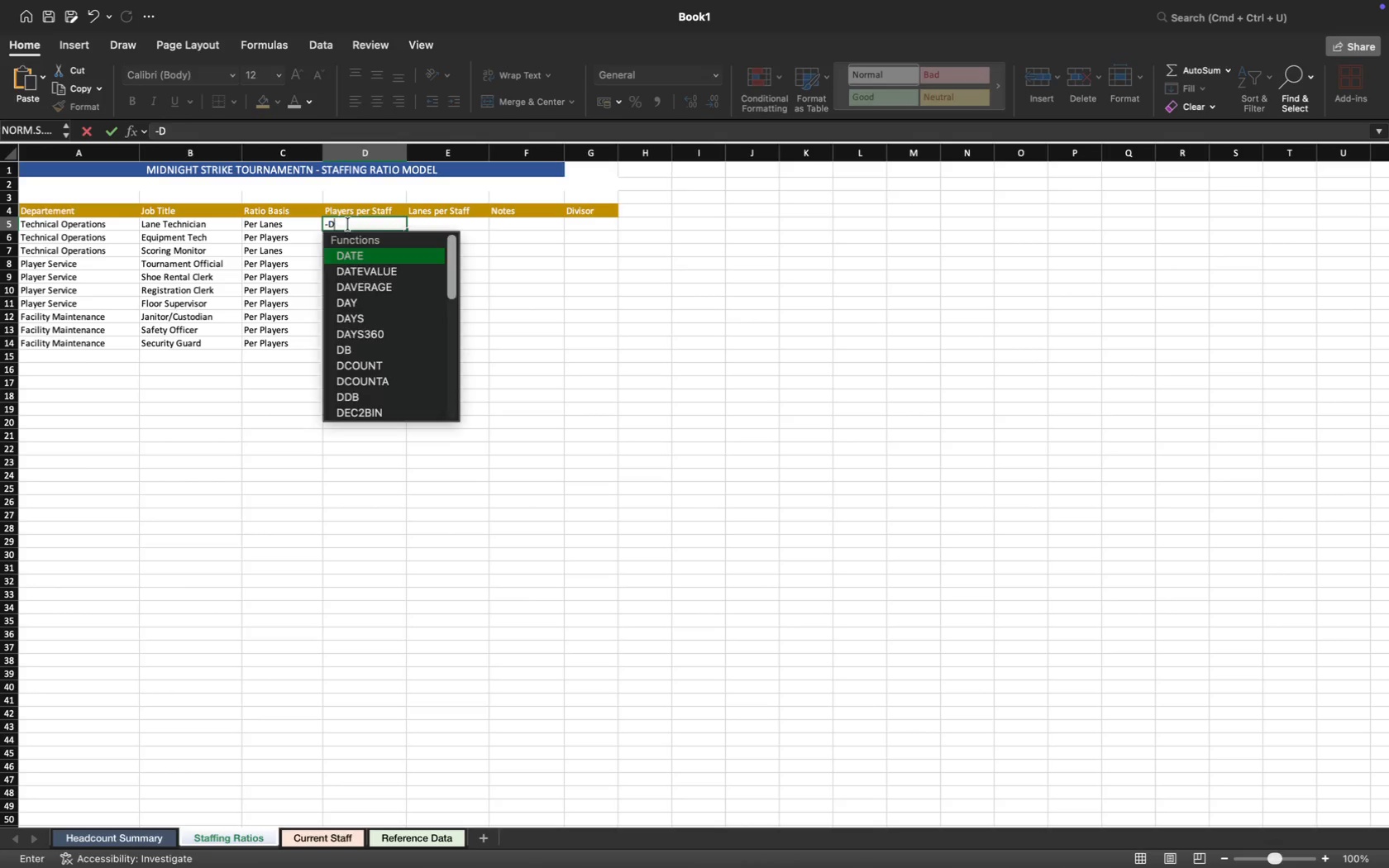 
key(Backspace)
 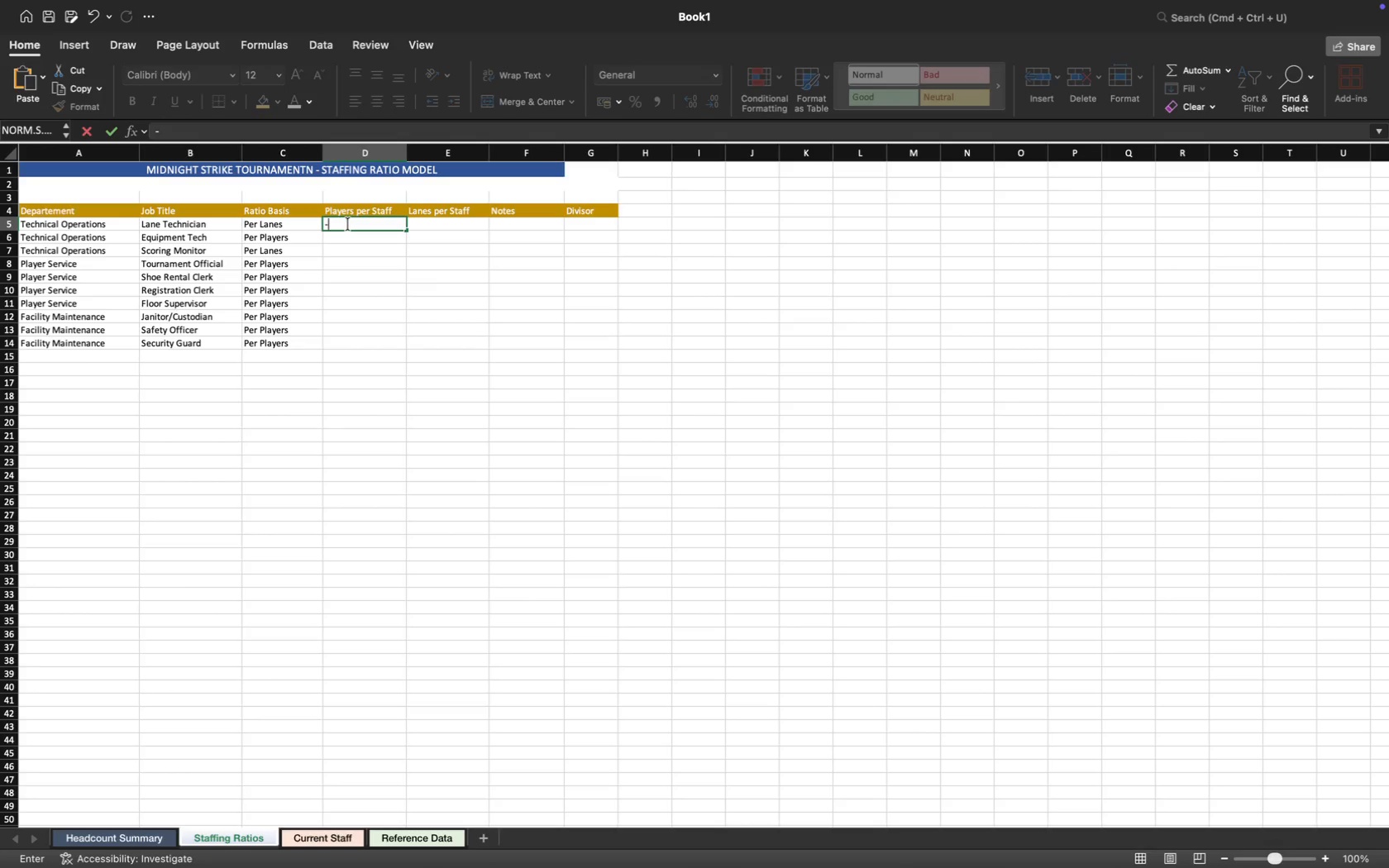 
key(Backspace)
 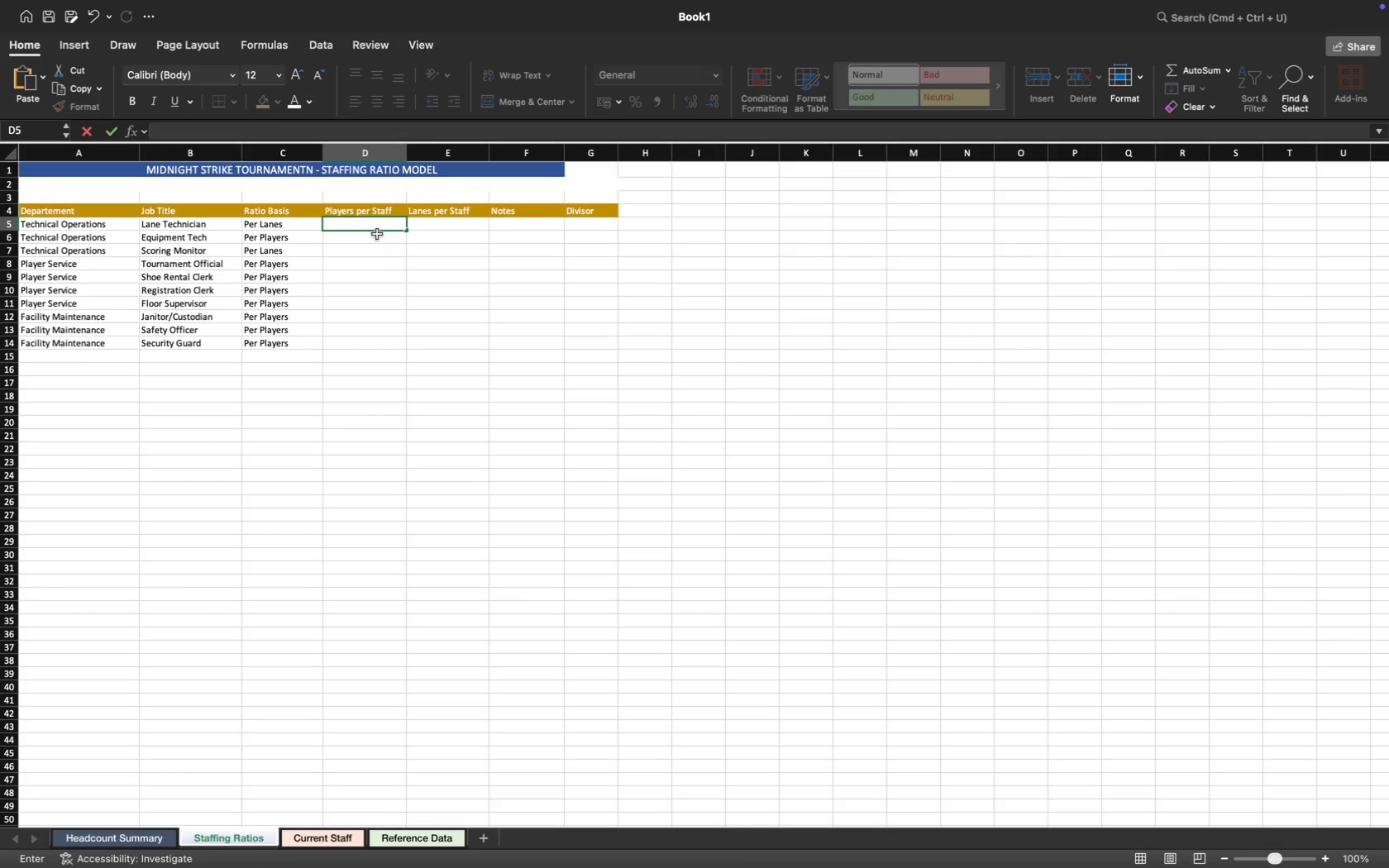 
left_click([368, 283])
 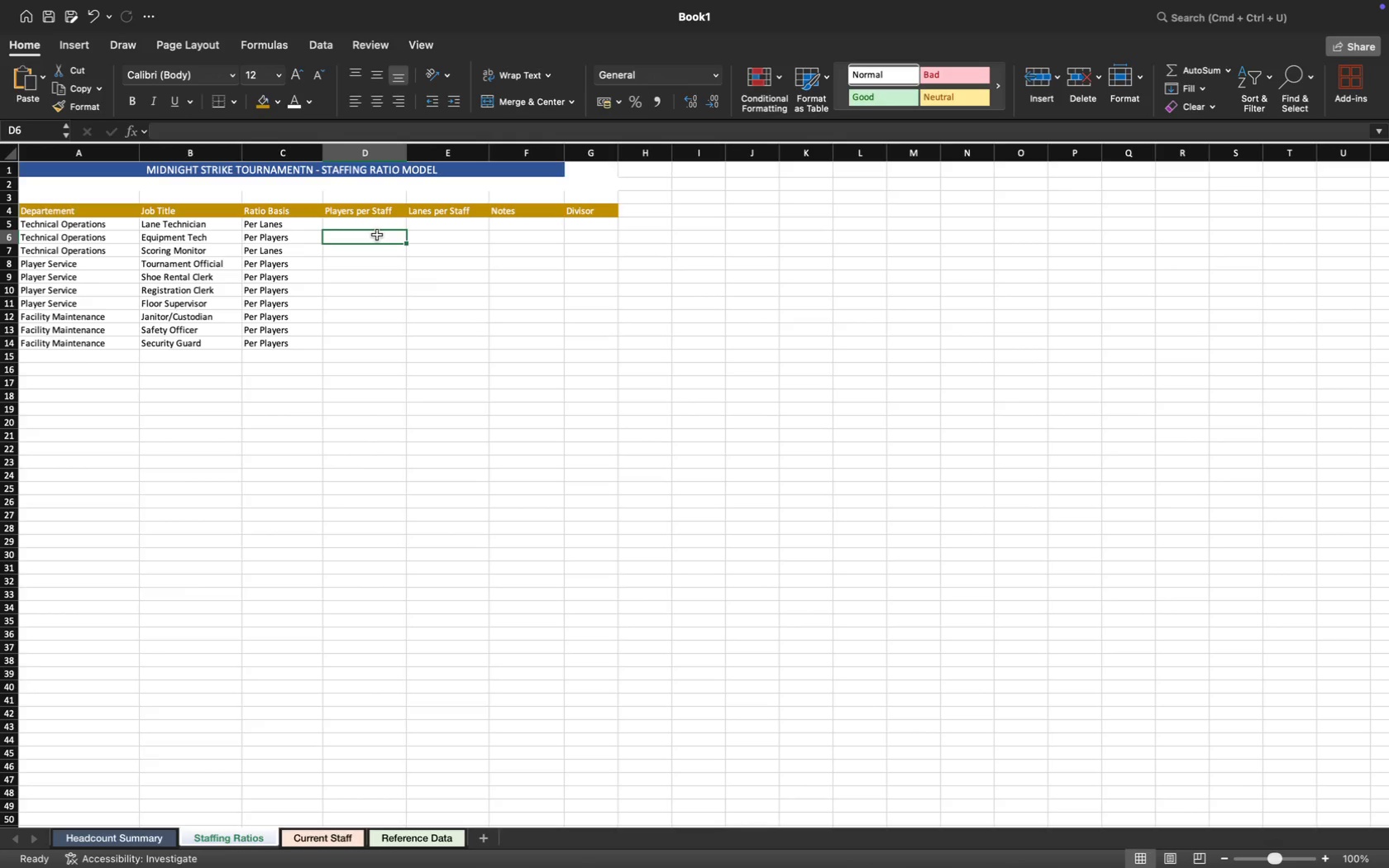 
wait(5.11)
 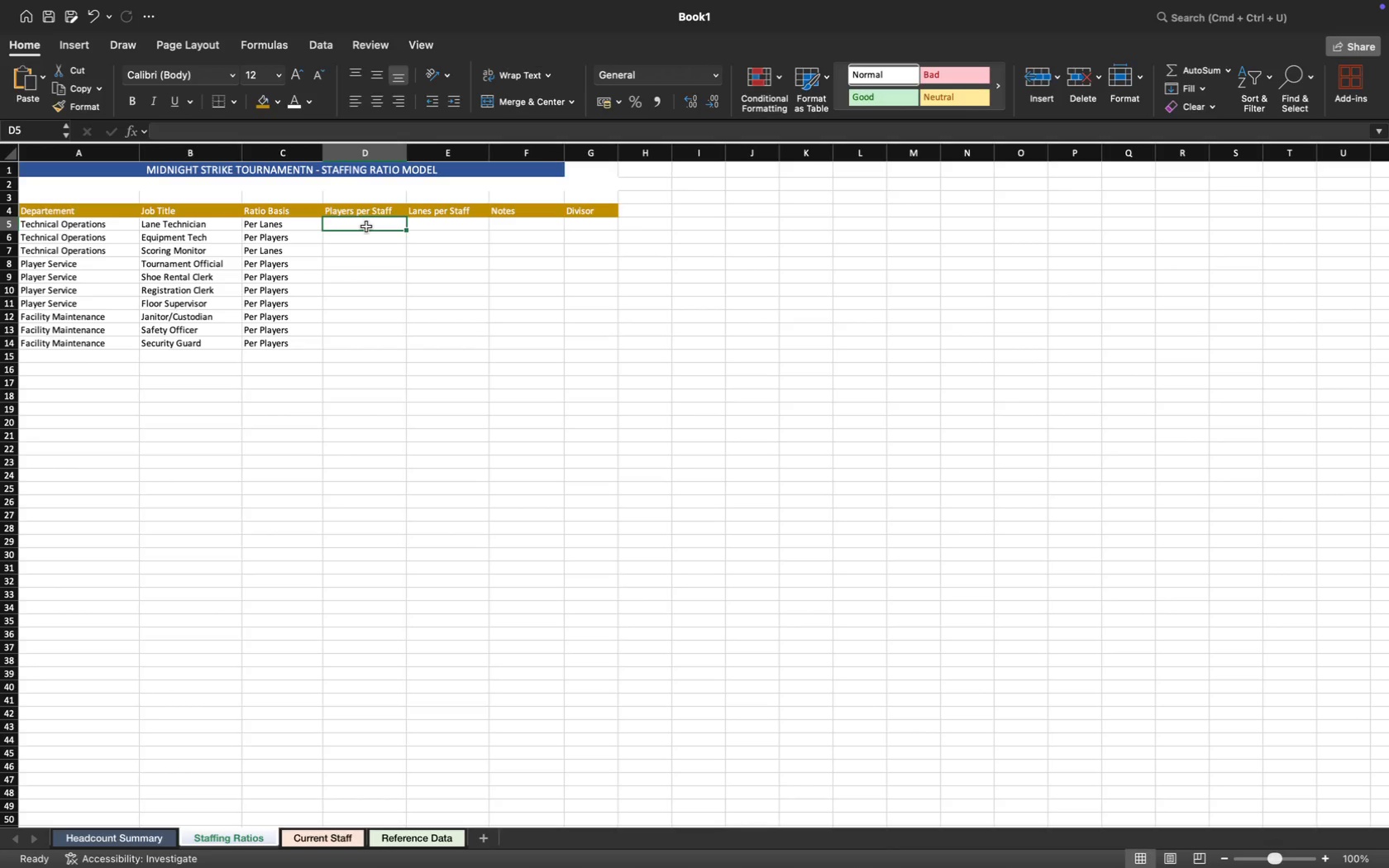 
type(100)
 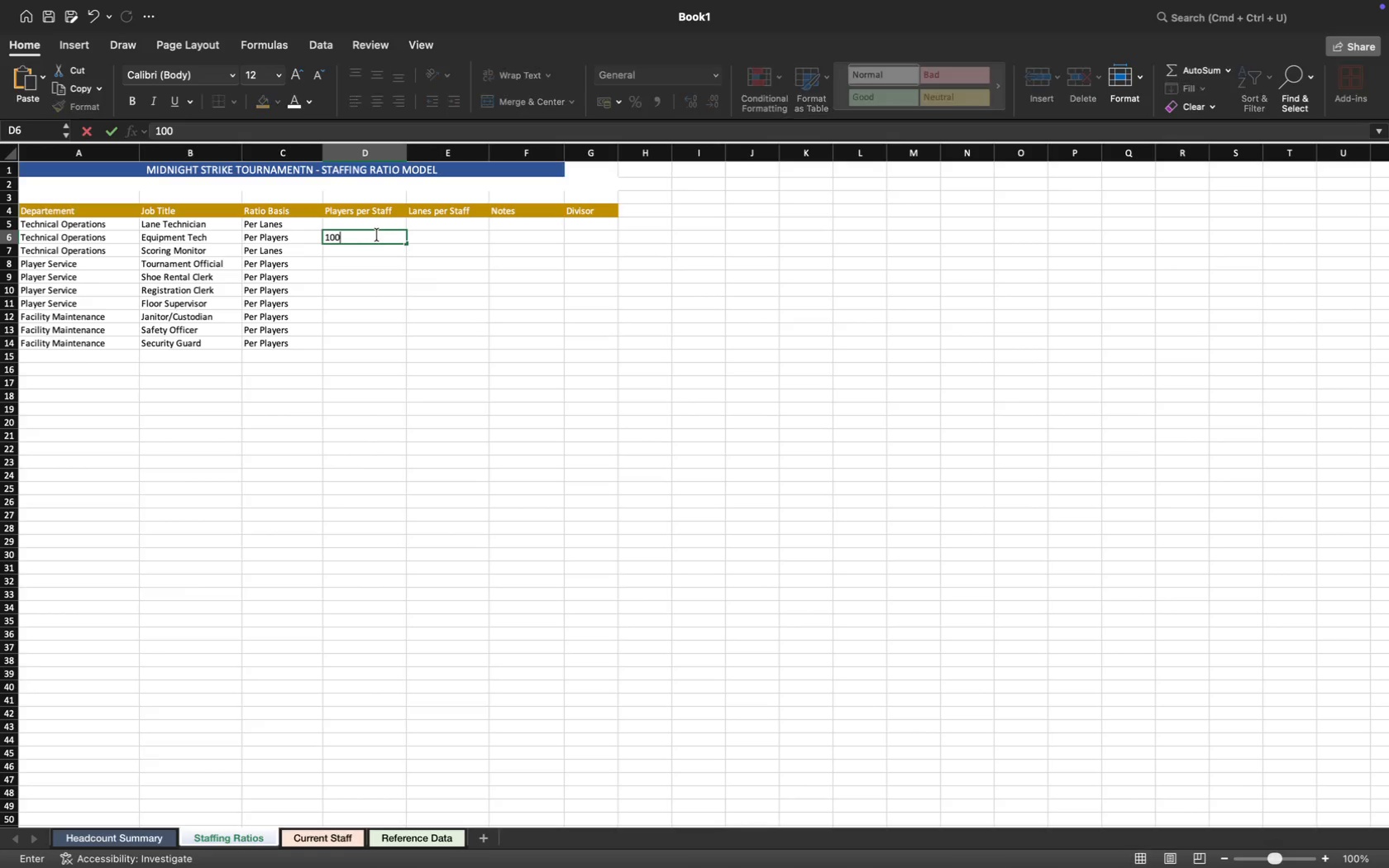 
key(ArrowDown)
 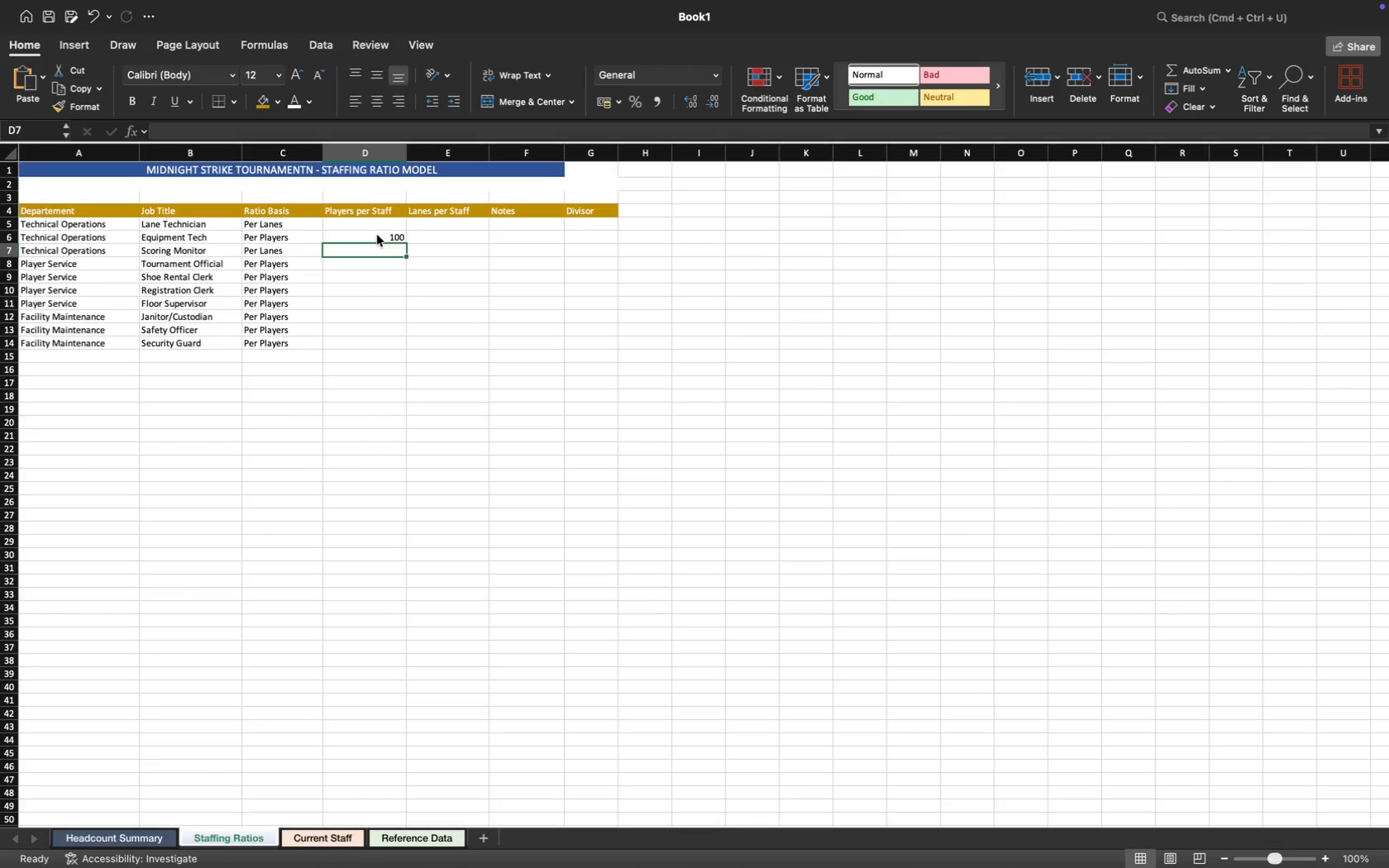 
key(ArrowDown)
 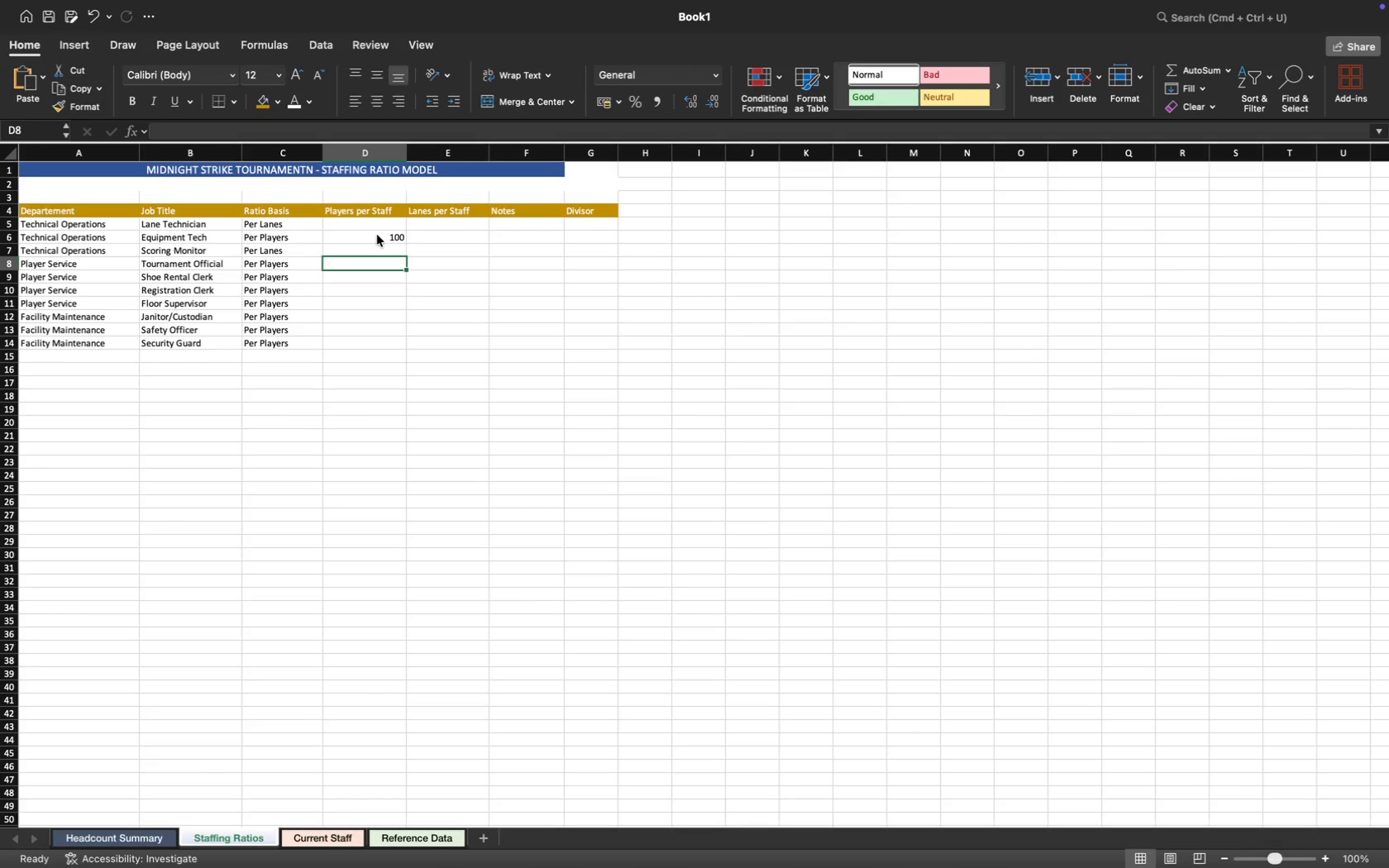 
type(50)
 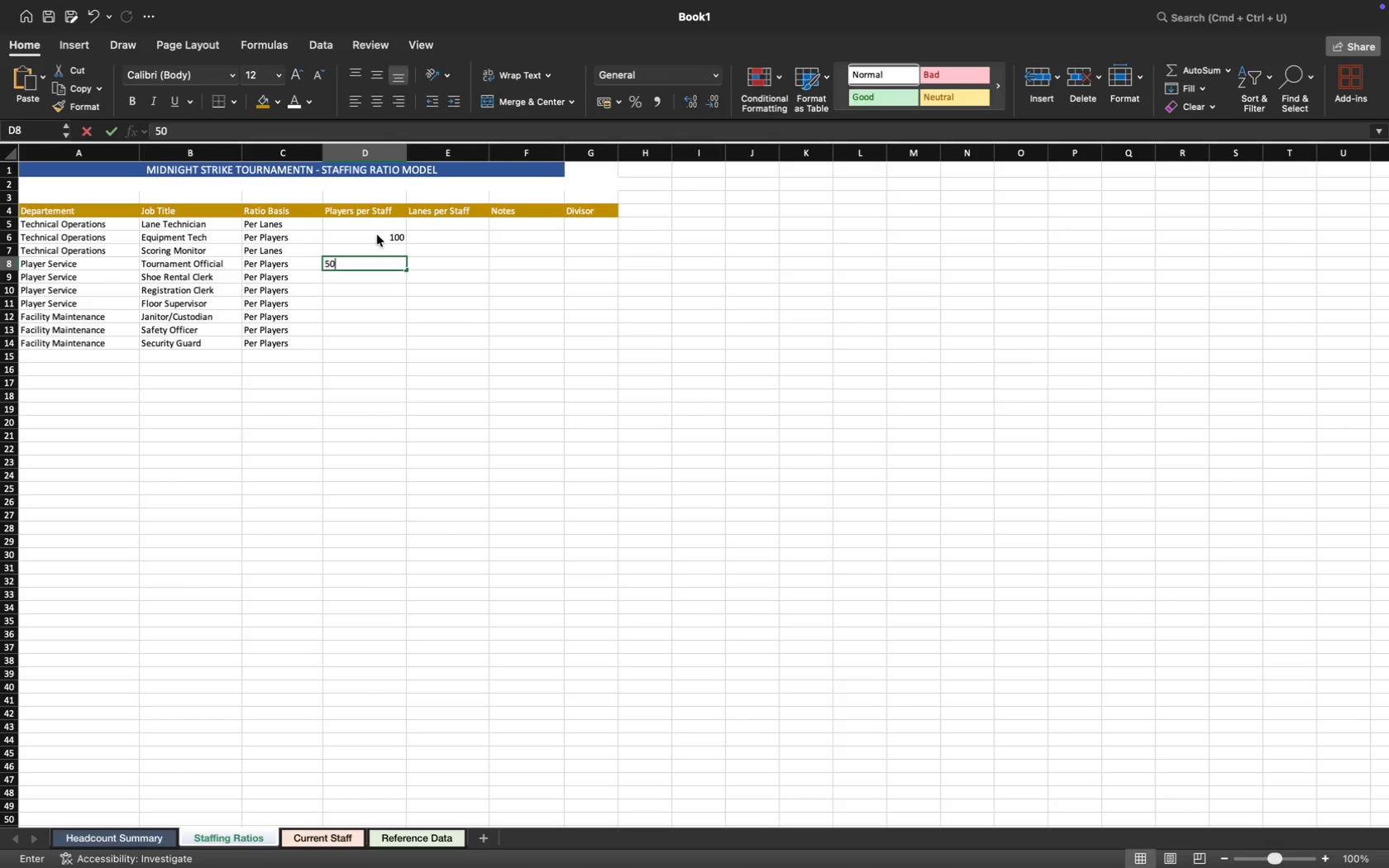 
key(ArrowDown)
 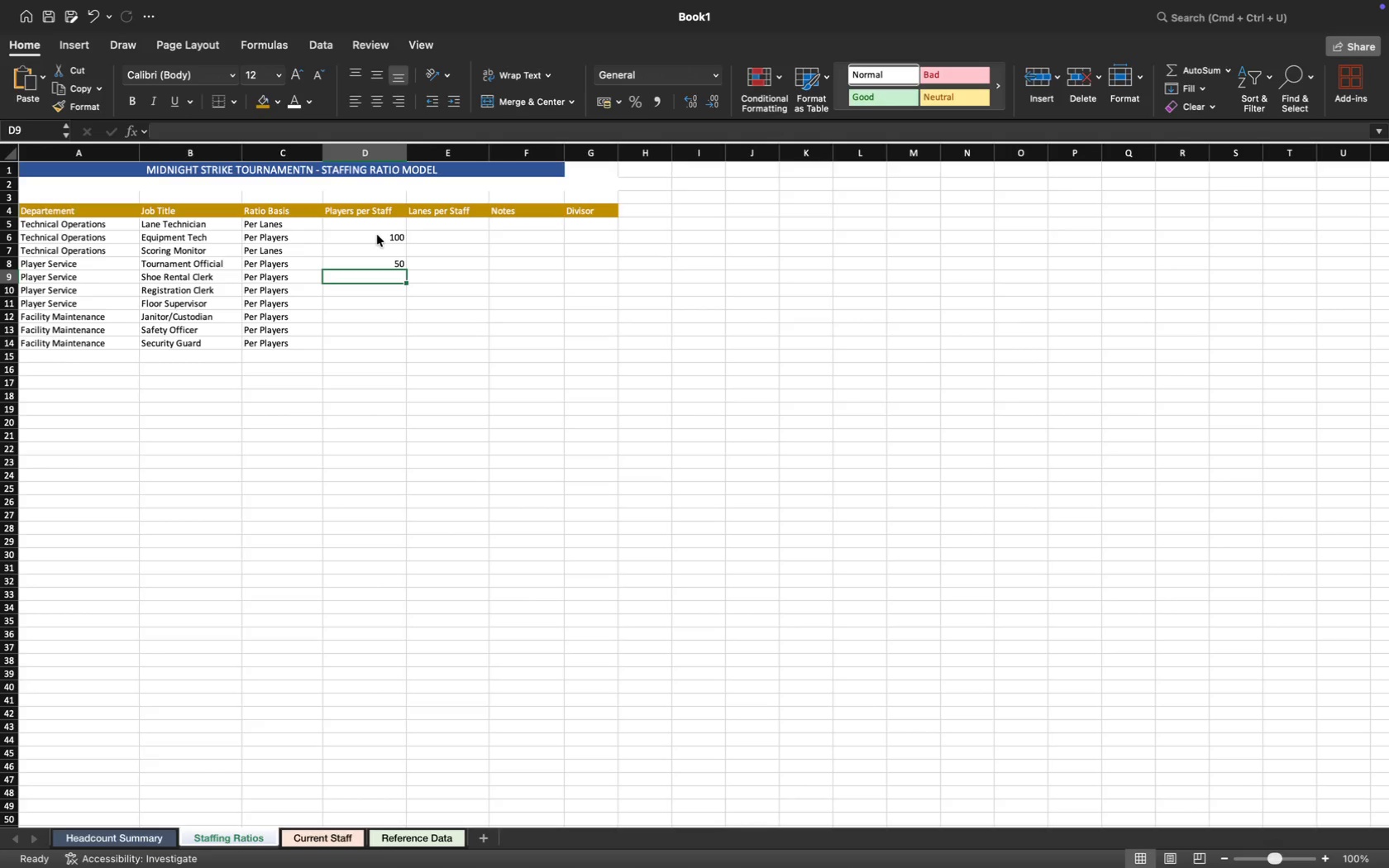 
type(75)
 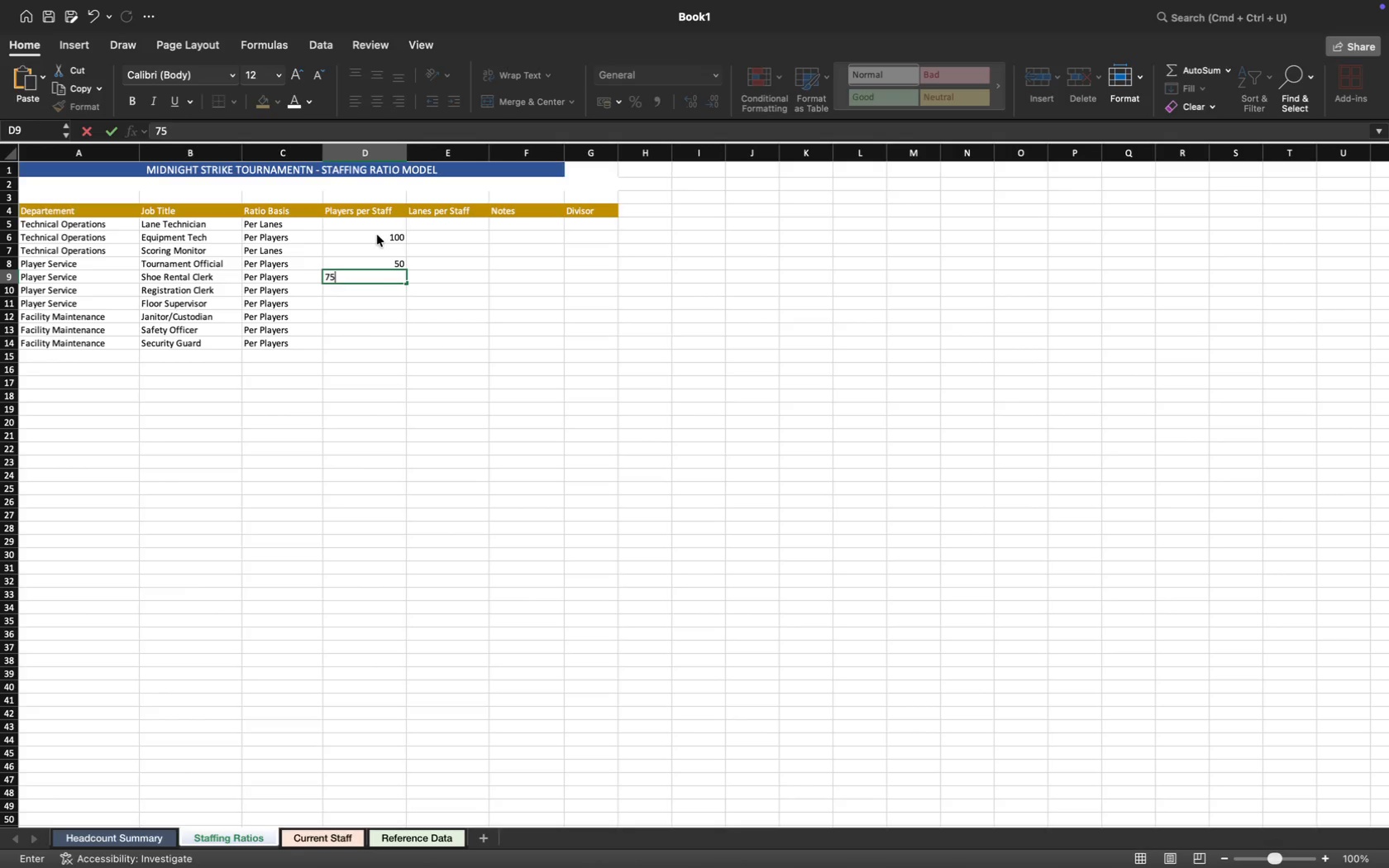 
key(ArrowDown)
 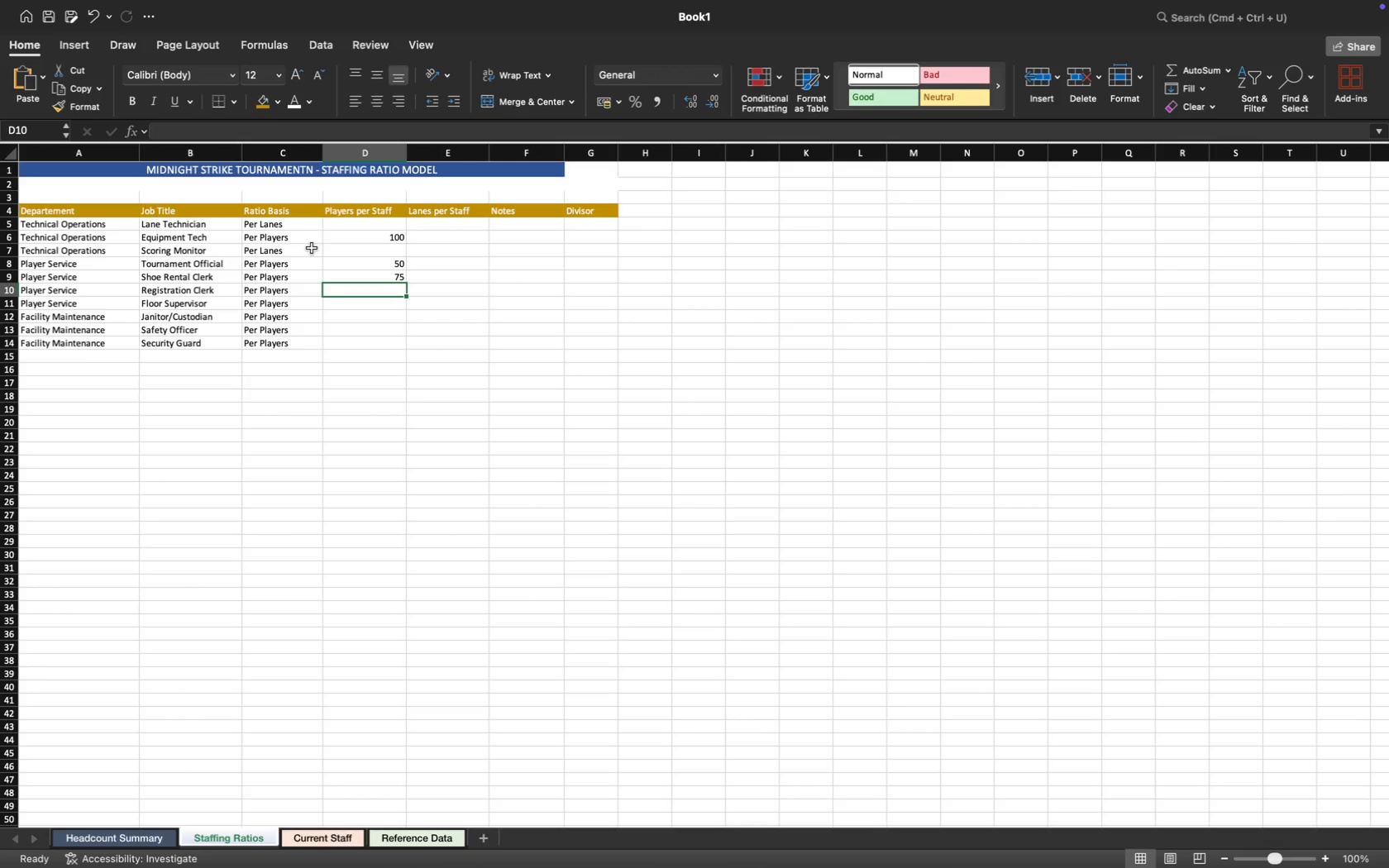 
wait(6.34)
 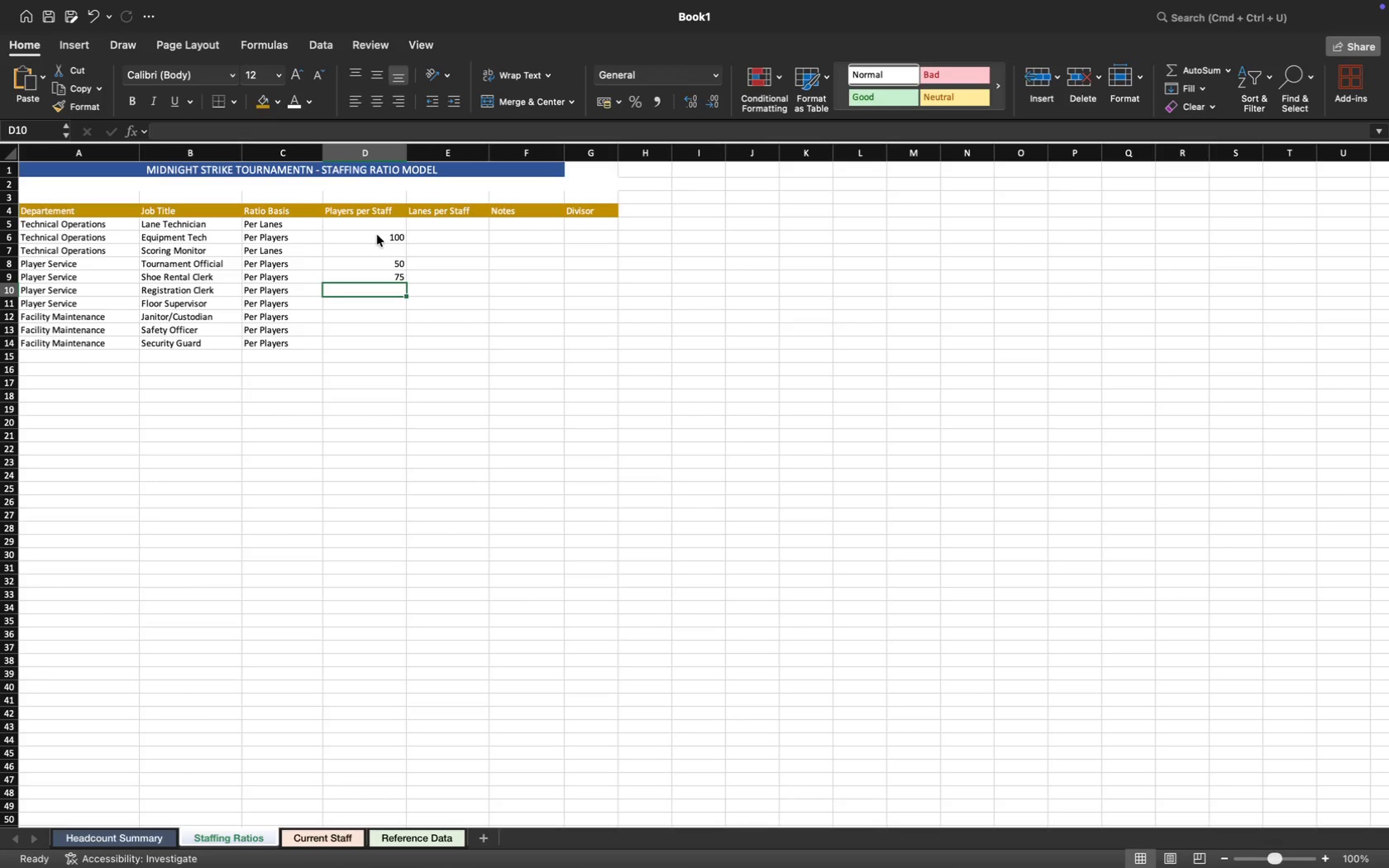 
type(100)
 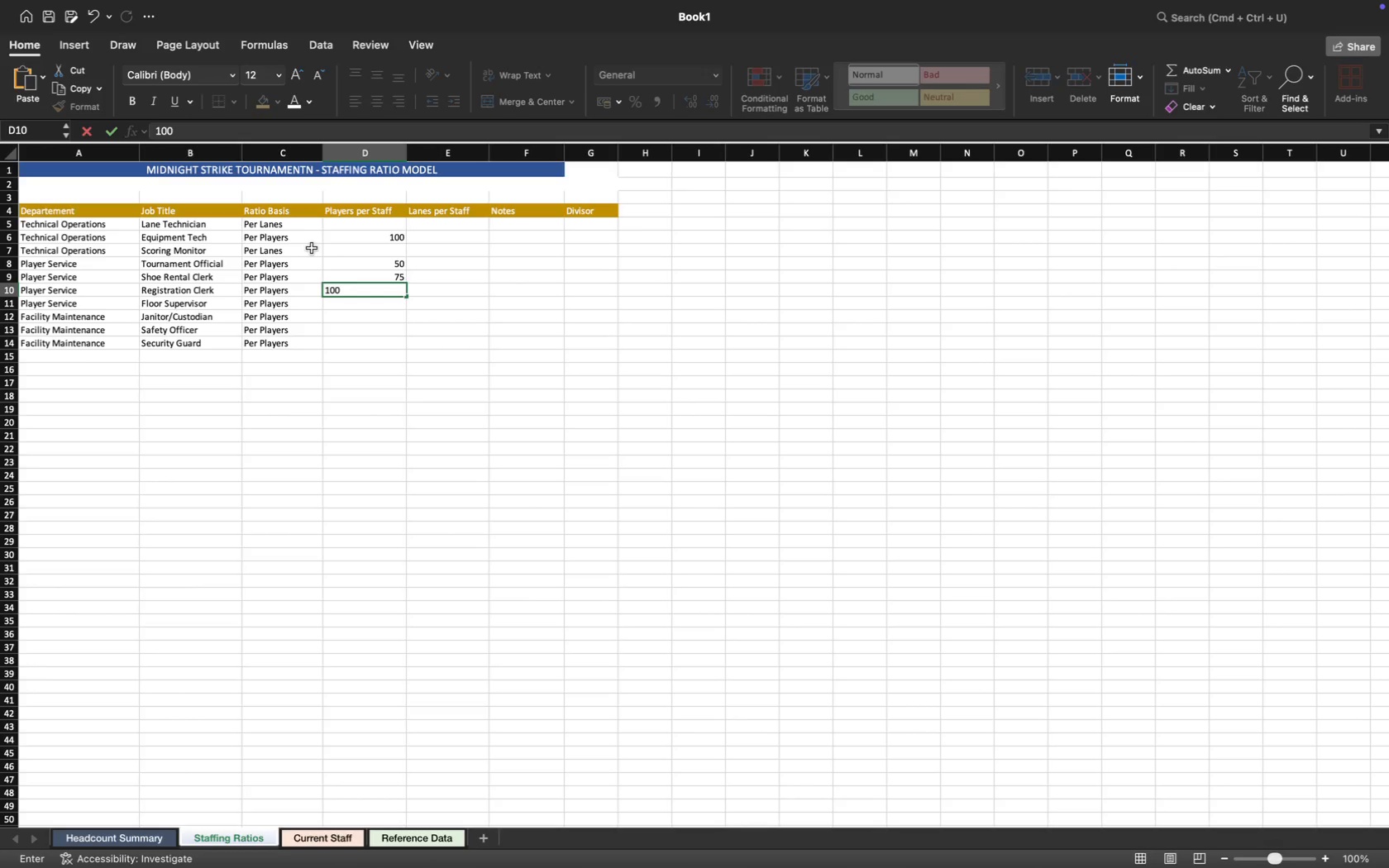 
key(ArrowDown)
 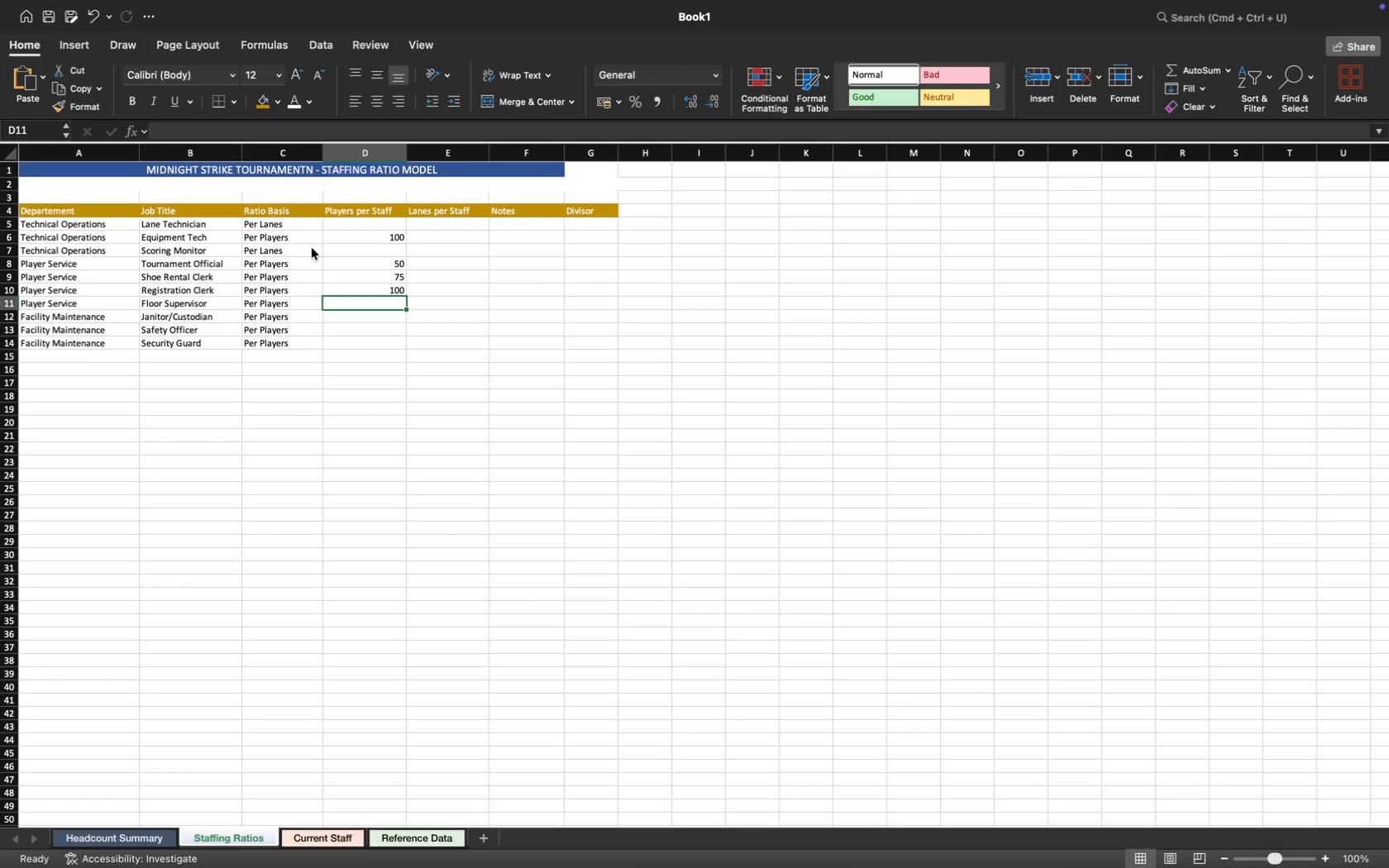 
type(150)
 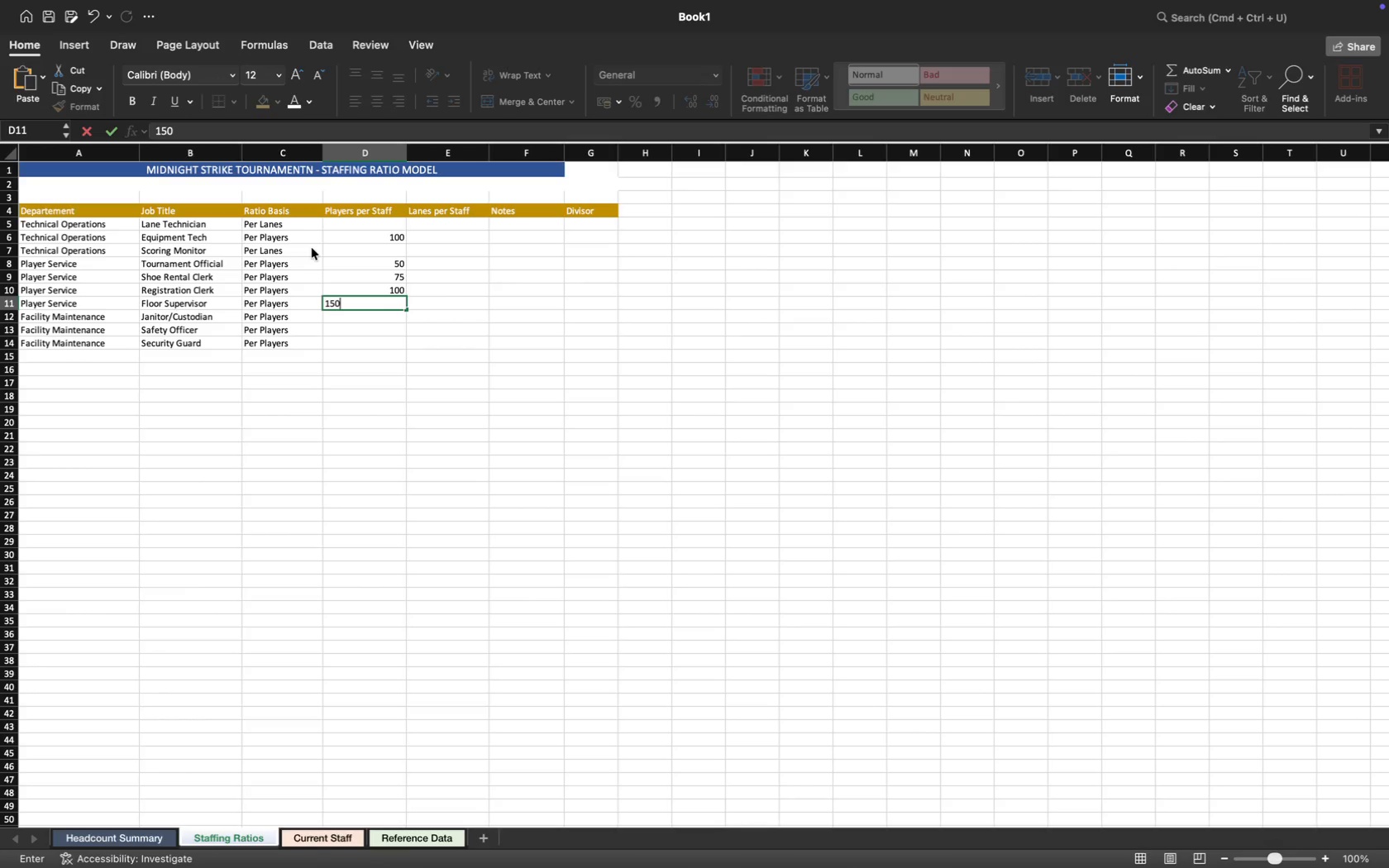 
key(ArrowDown)
 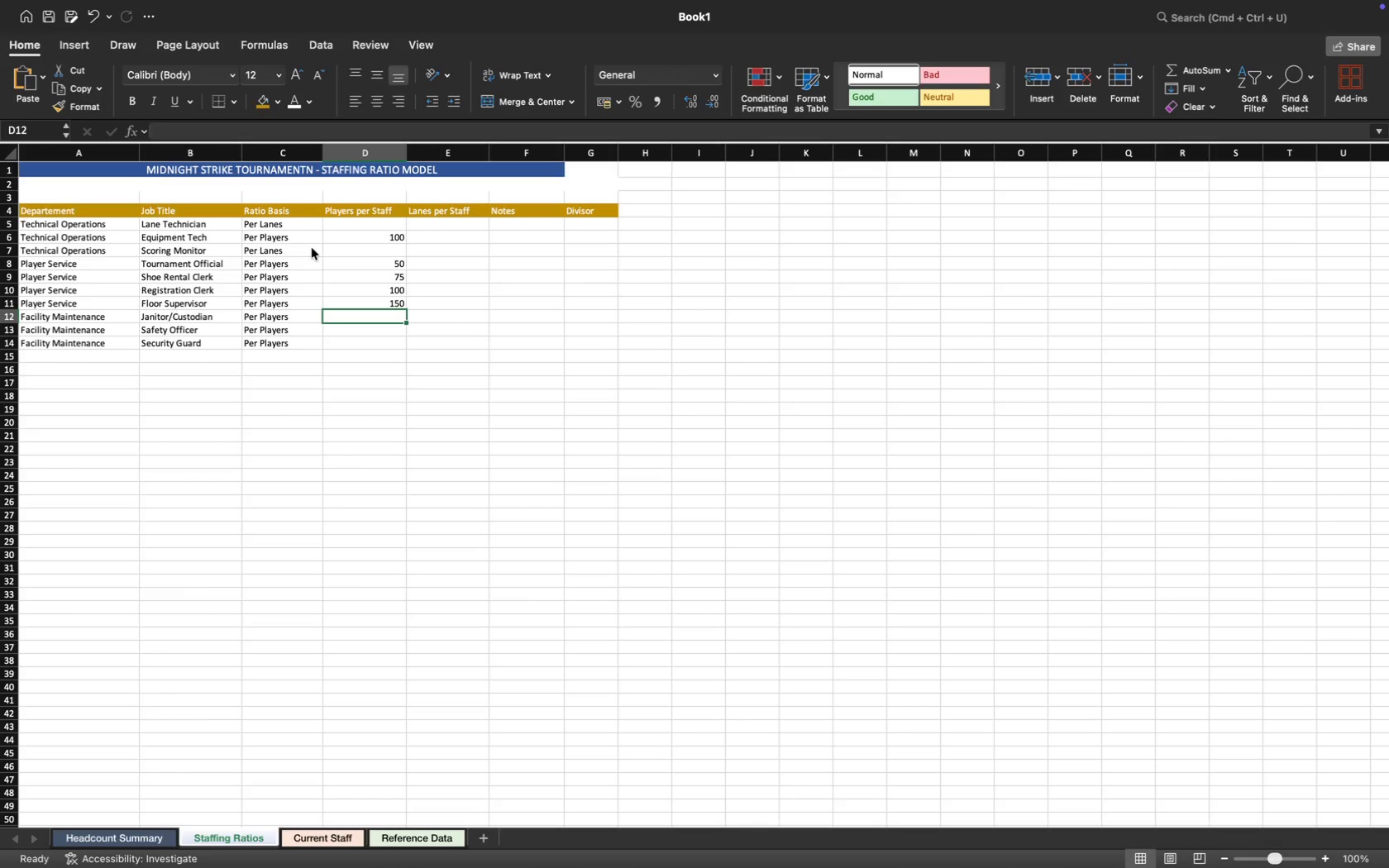 
type(80)
 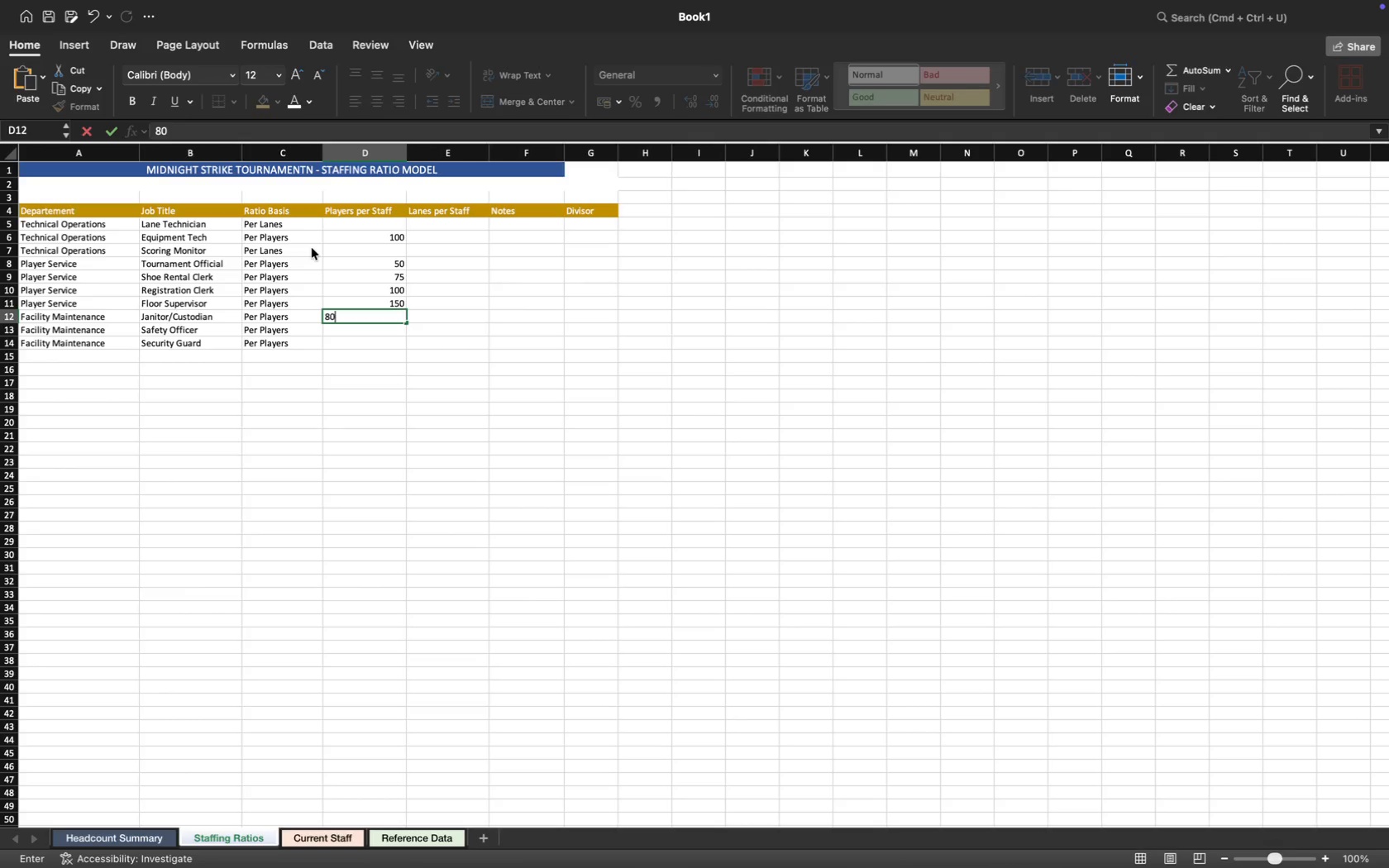 
key(ArrowDown)
 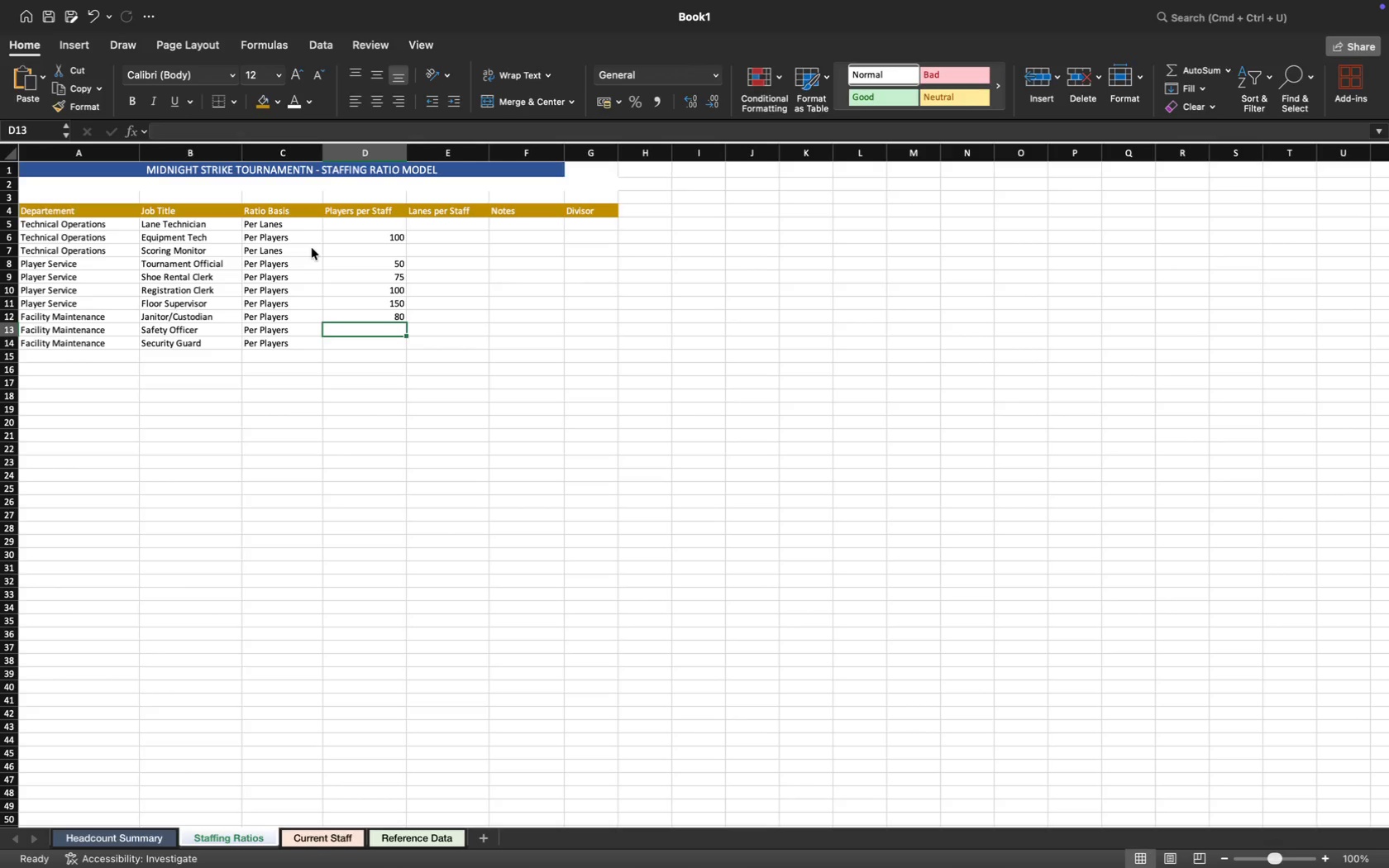 
type(200)
 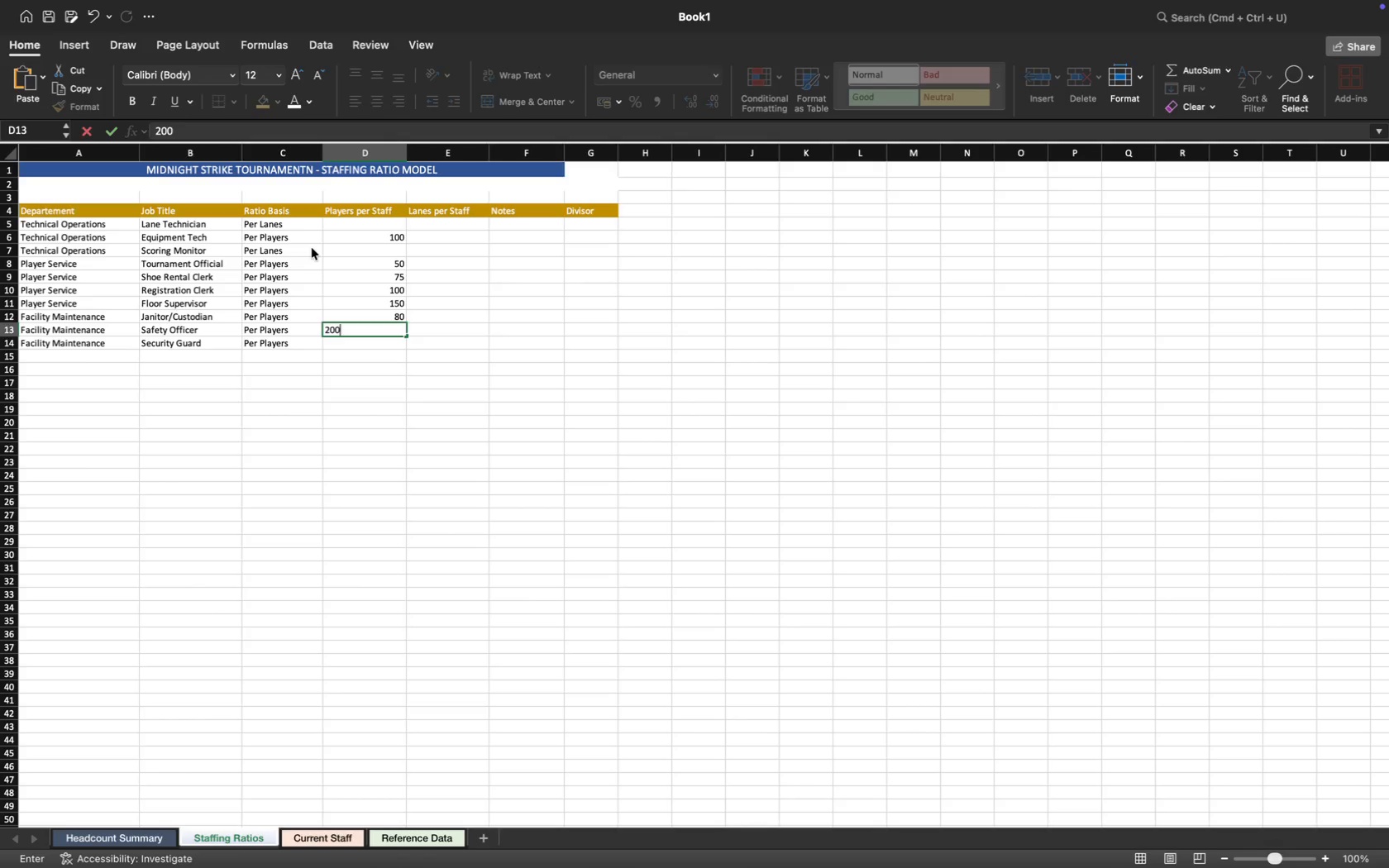 
key(ArrowDown)
 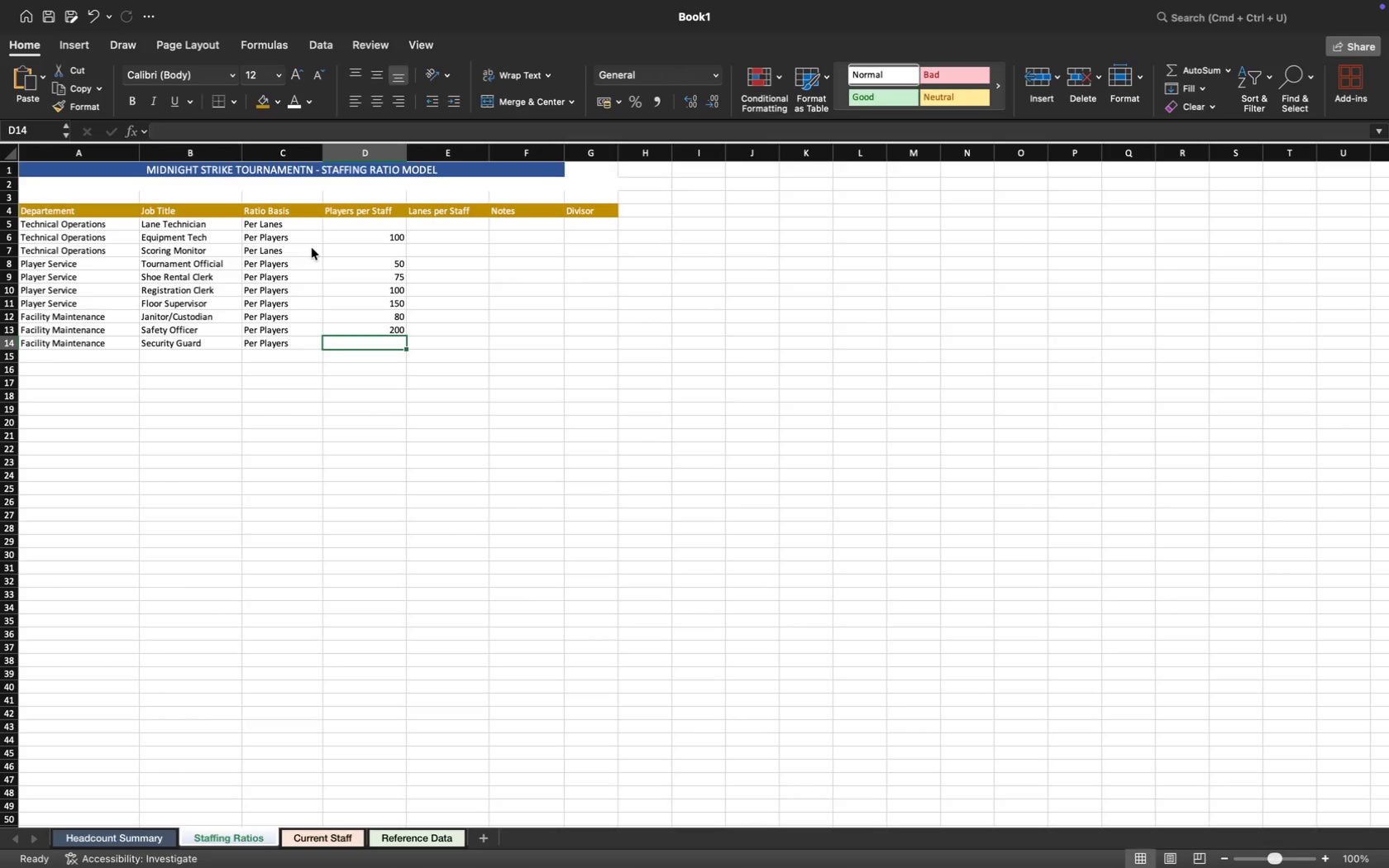 
type(120)
 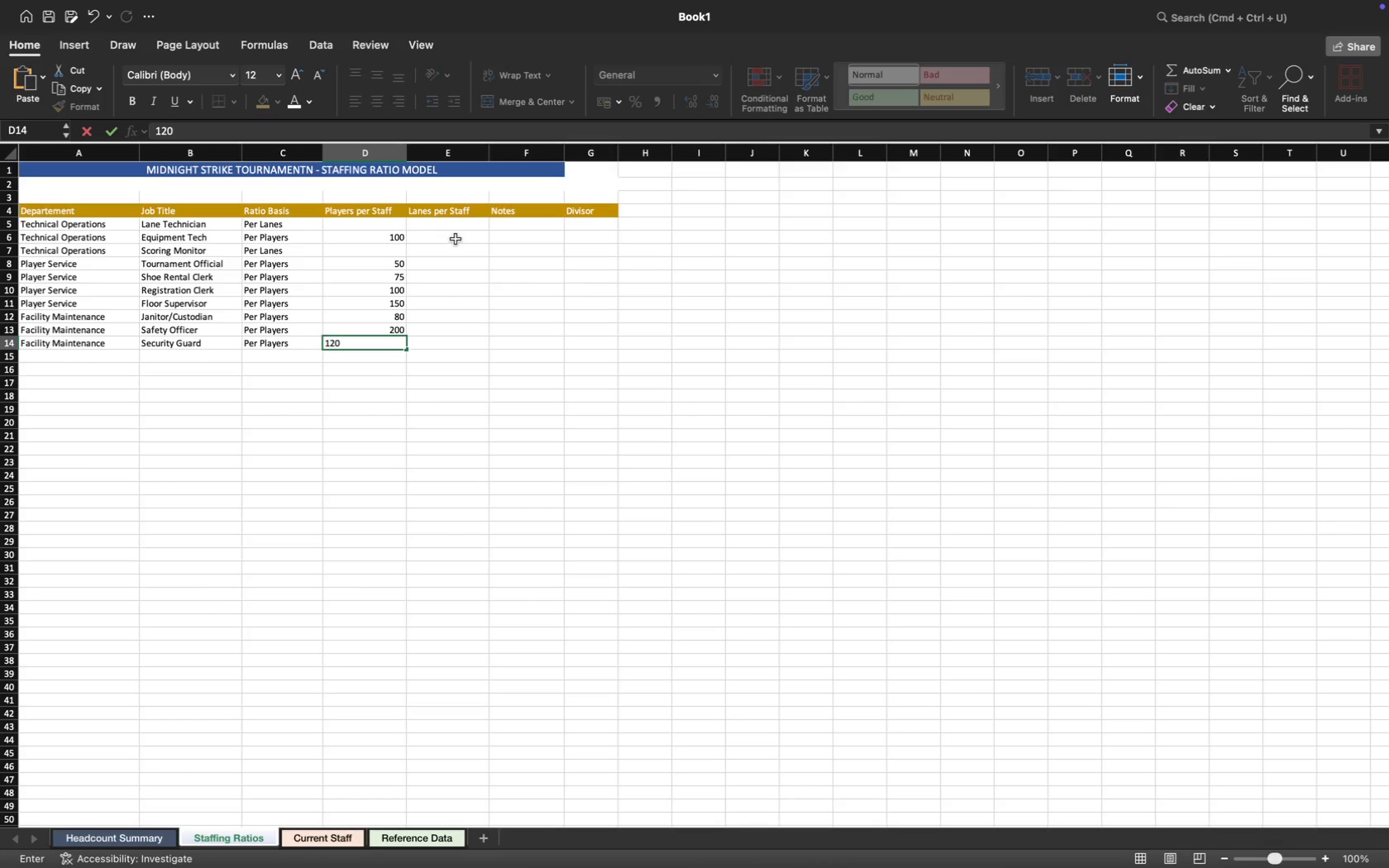 
left_click([456, 224])
 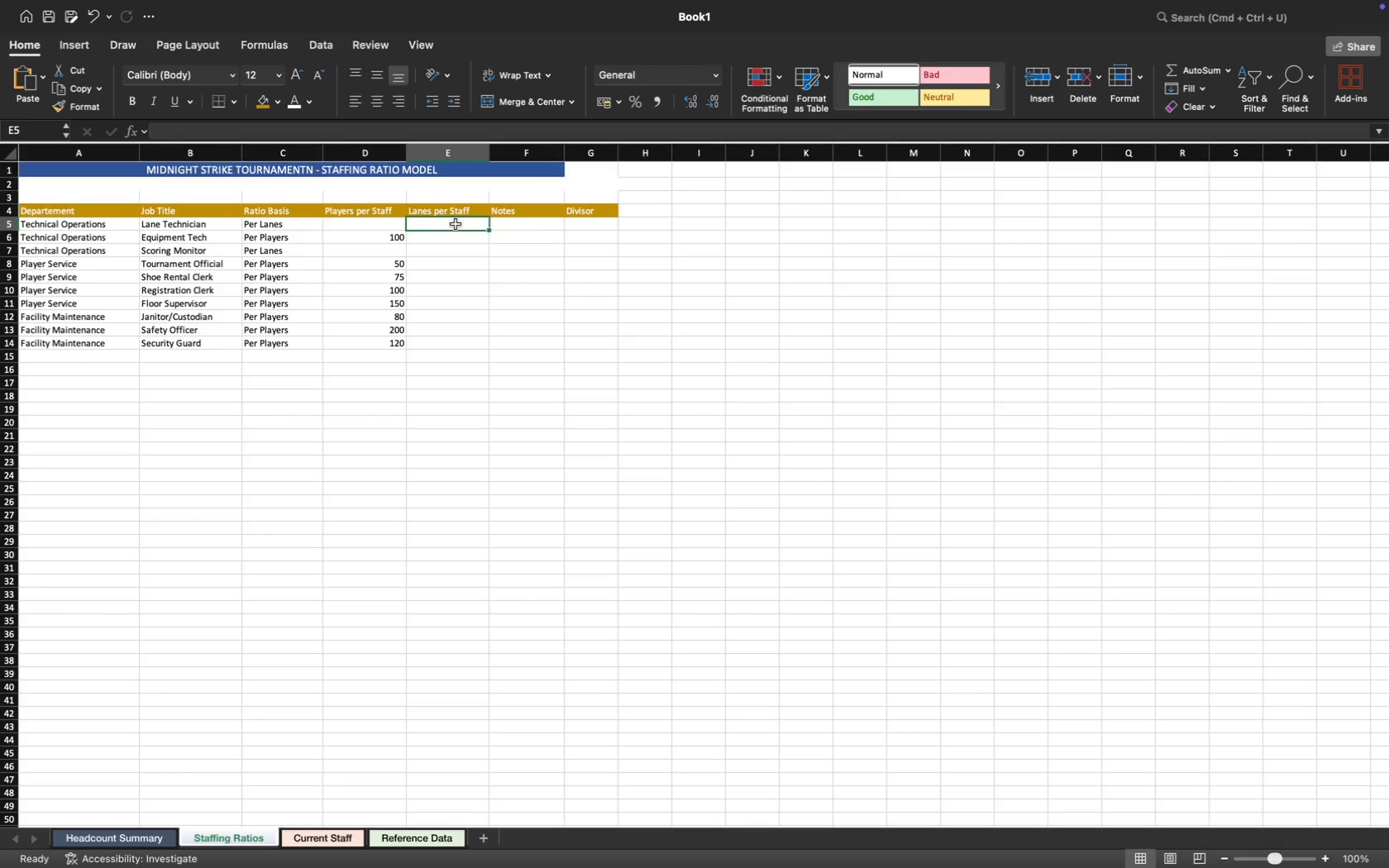 
type(12)
 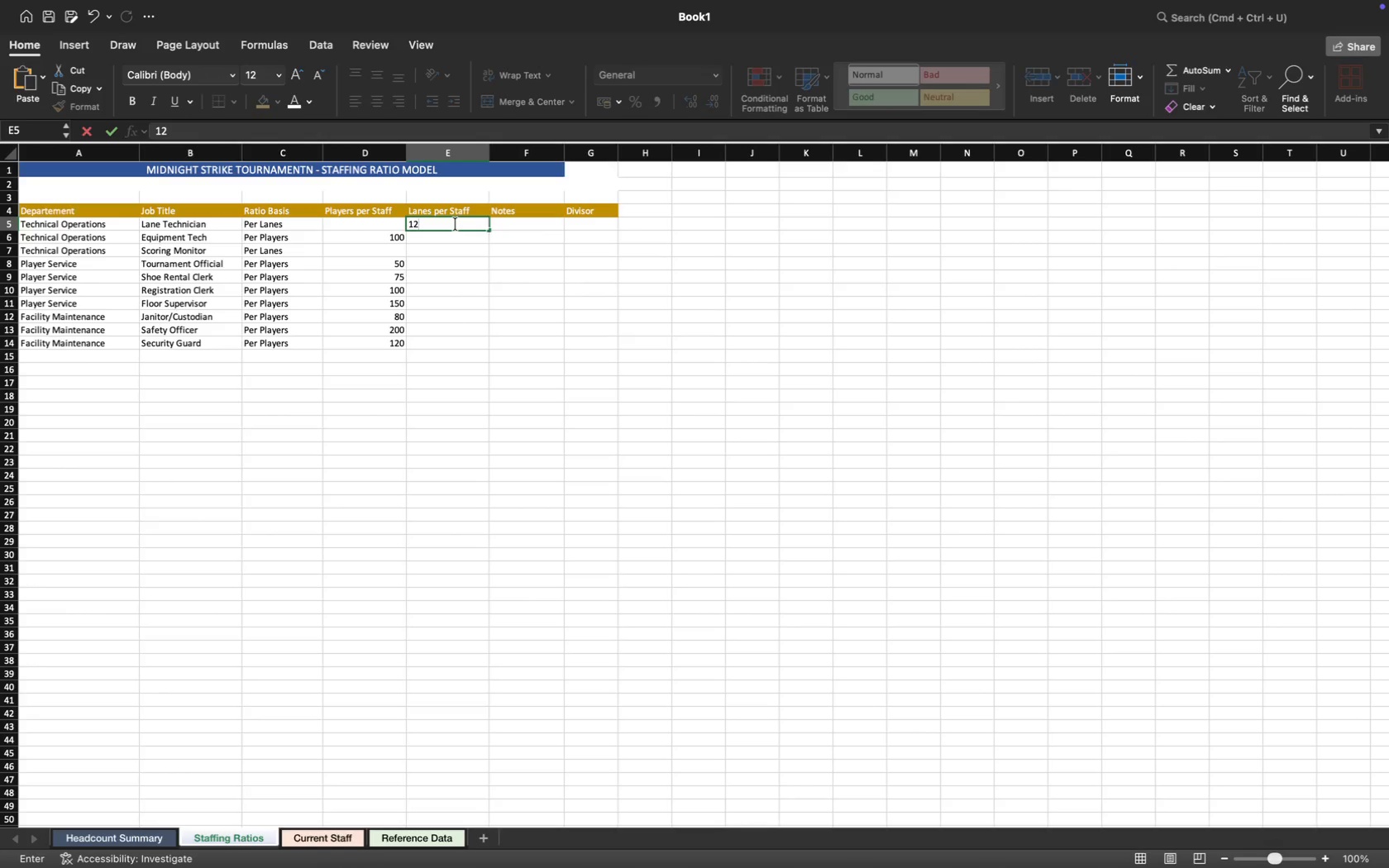 
key(ArrowDown)
 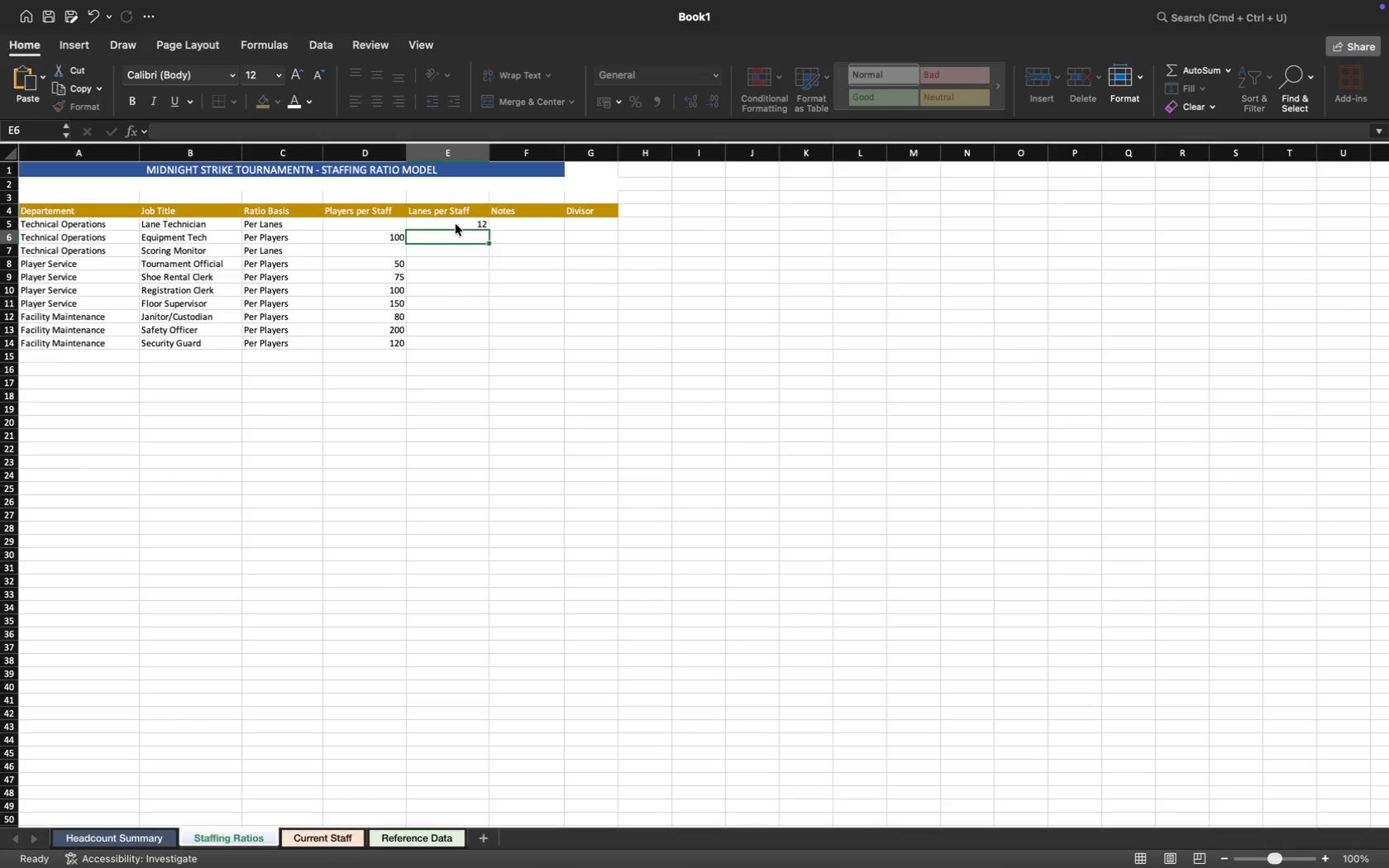 
key(ArrowDown)
 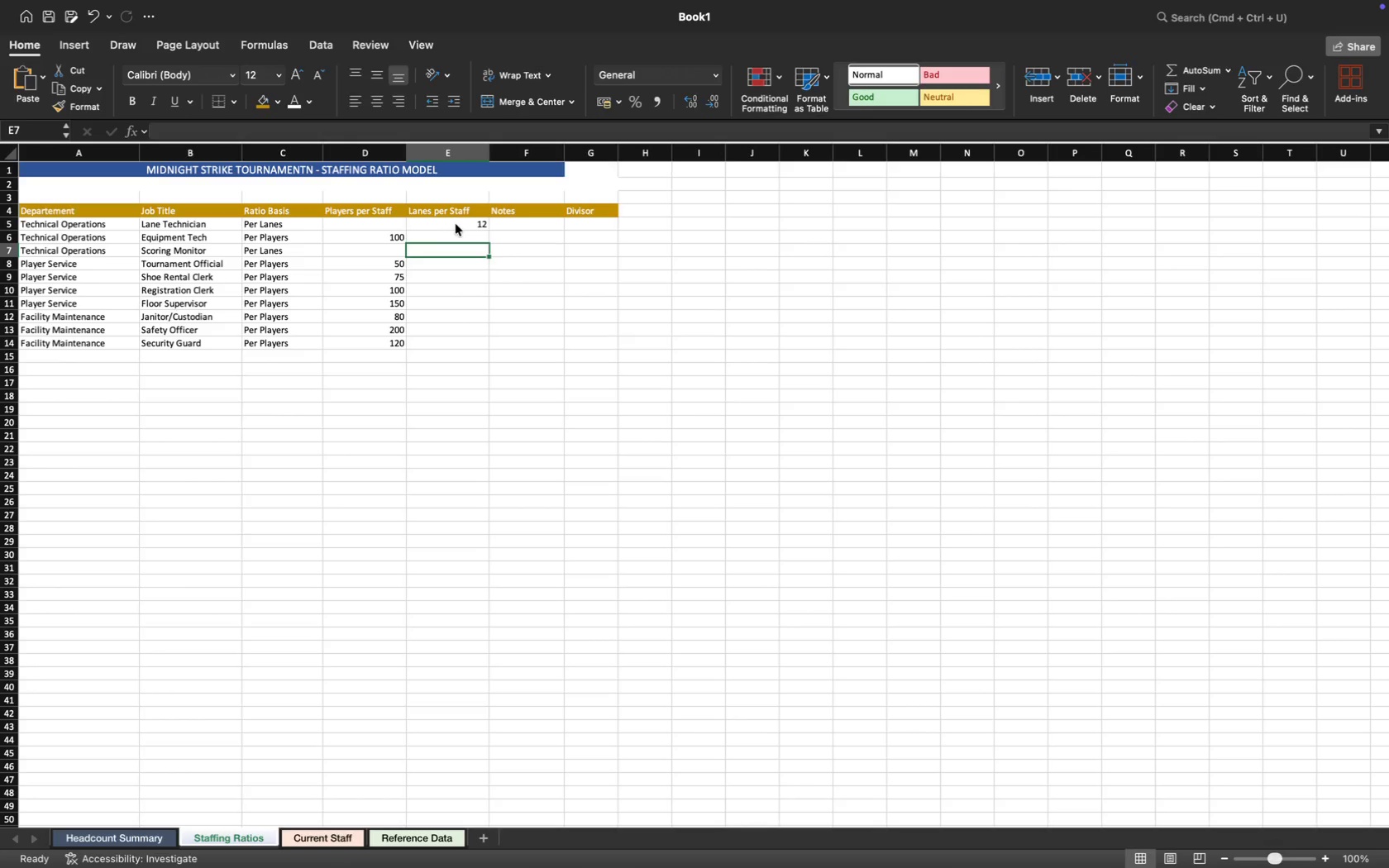 
key(8)
 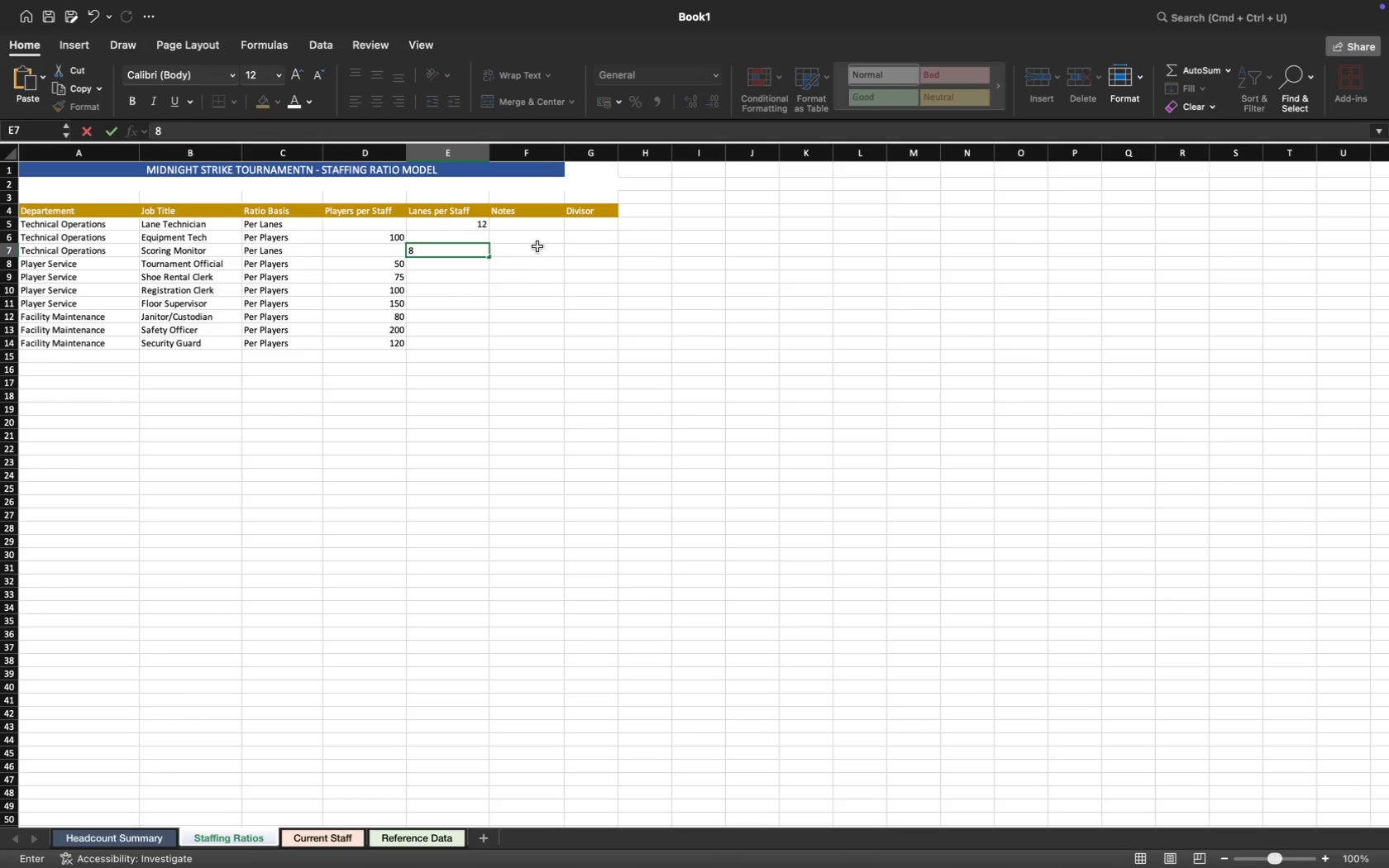 
left_click([530, 226])
 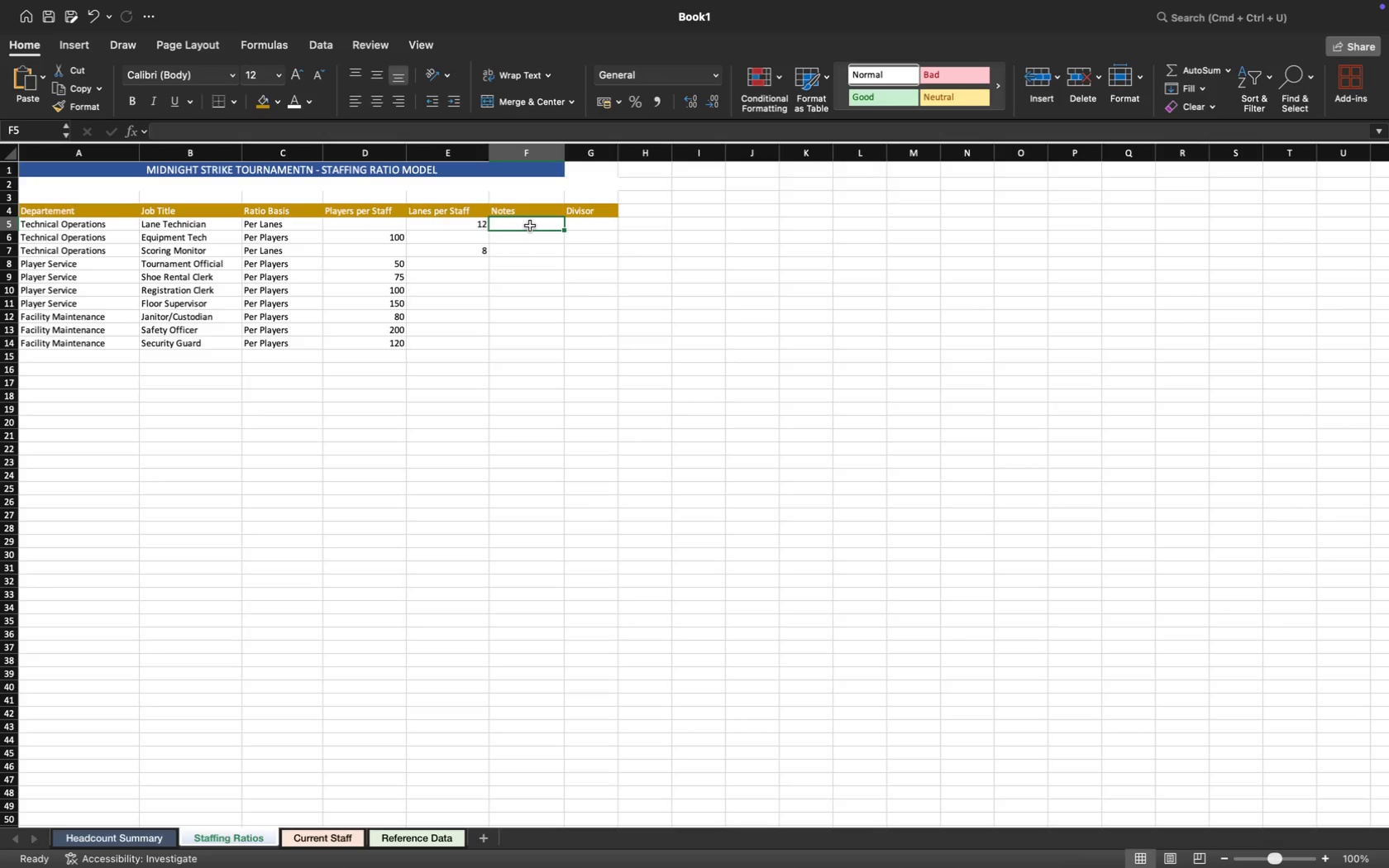 
type(1 tecg=)
key(Backspace)
key(Backspace)
type(h per 12 active lanes)
 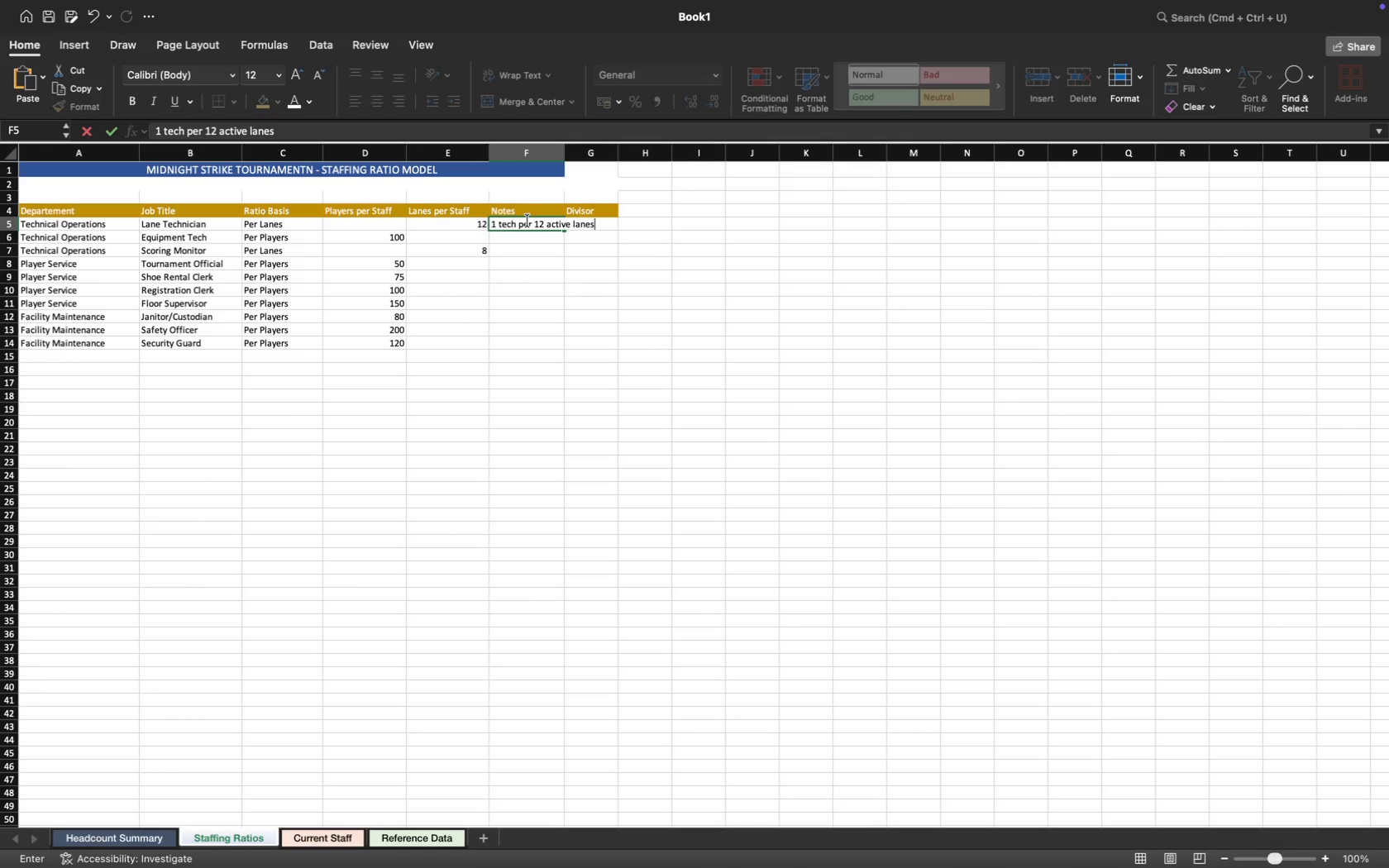 
key(ArrowDown)
 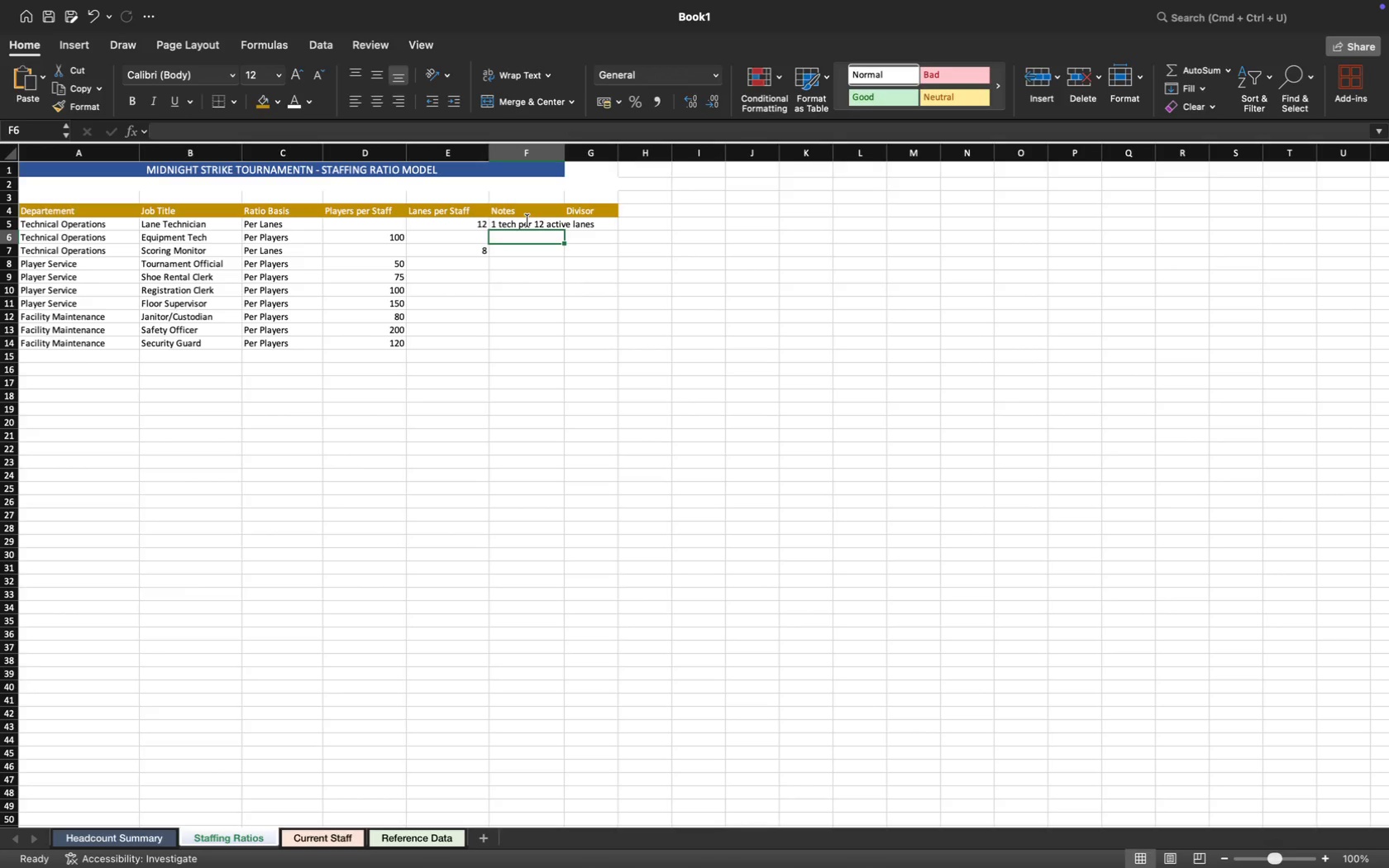 
type(1 tech per 100 players )
 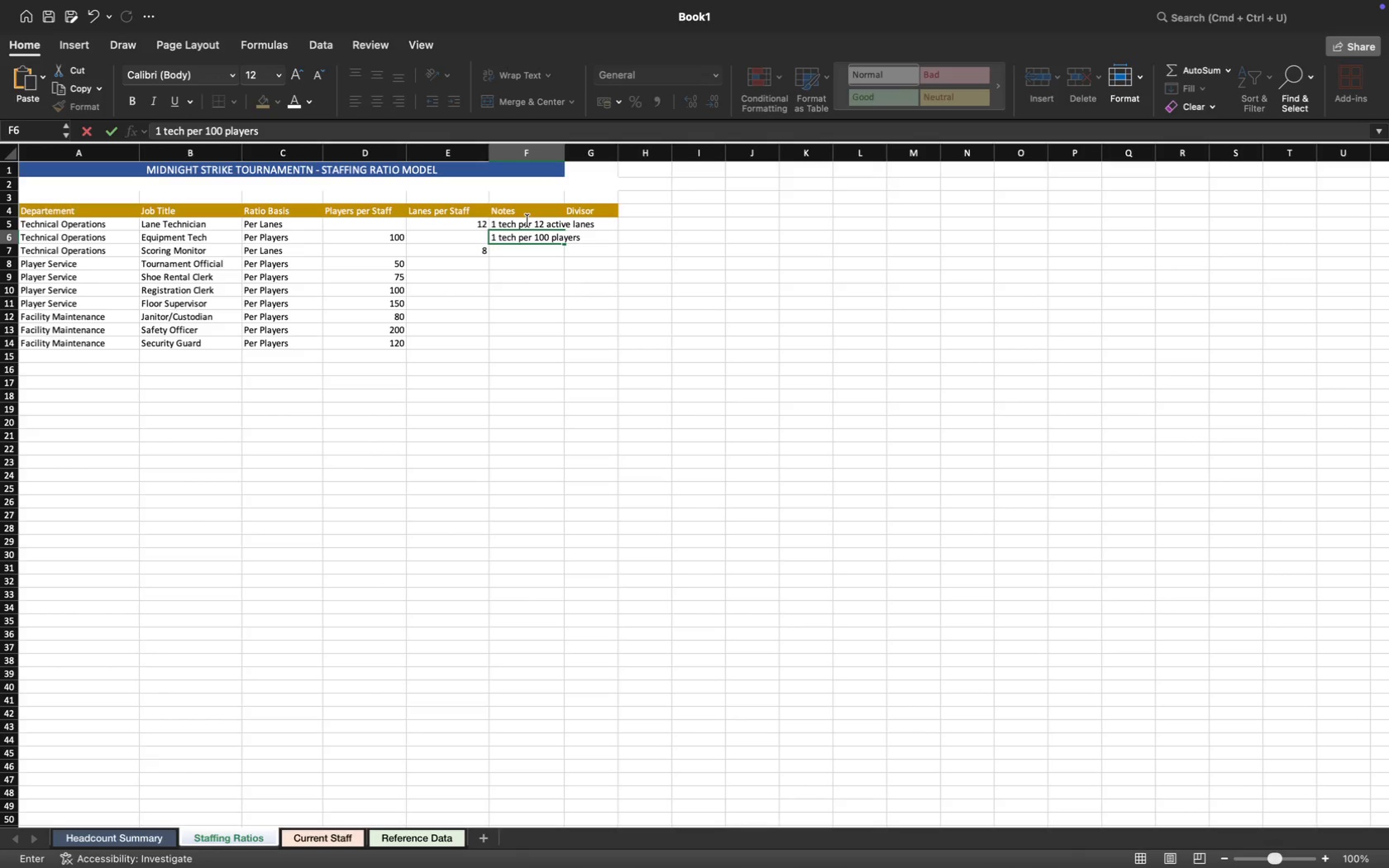 
key(ArrowDown)
 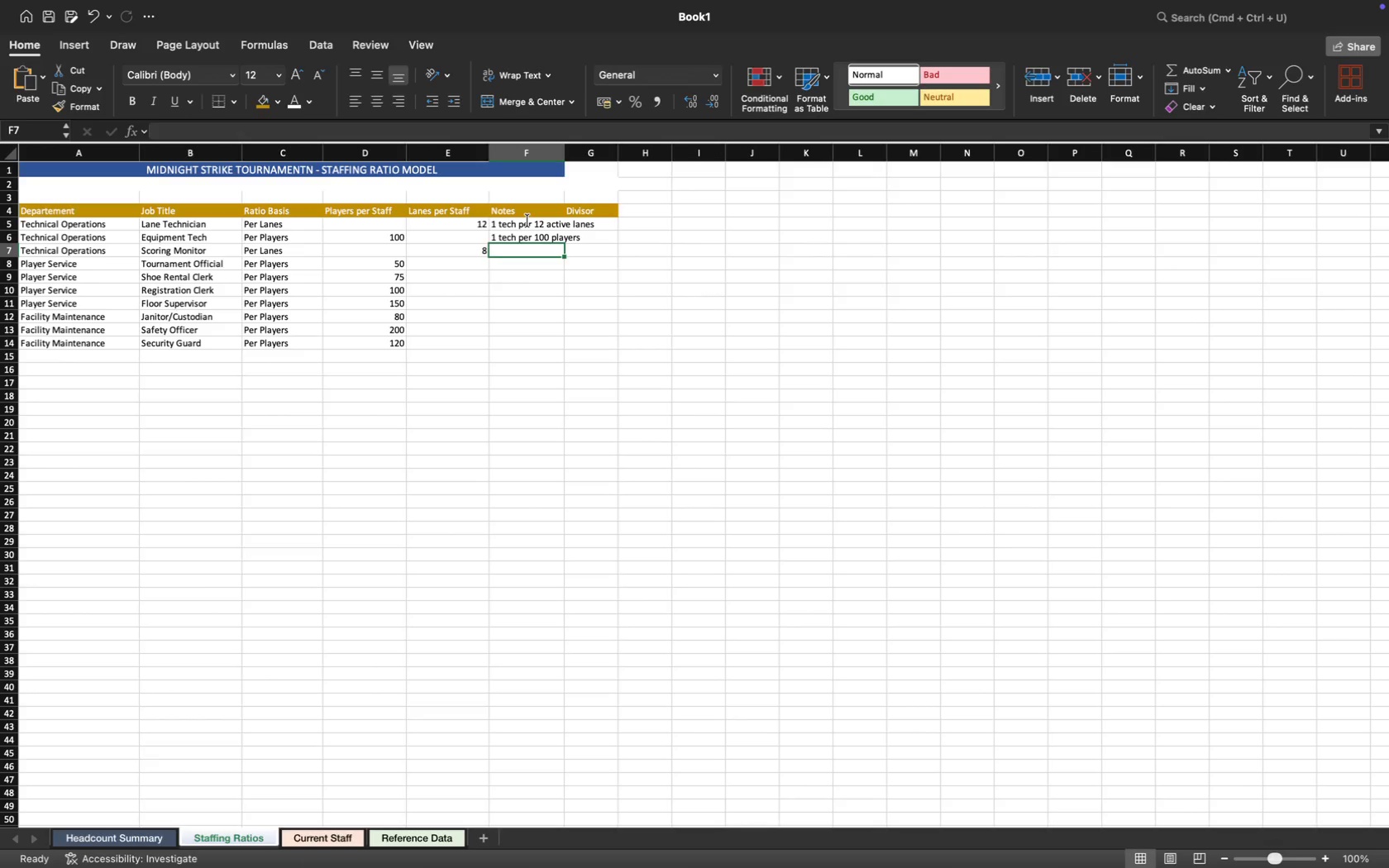 
type(1 monitor per 8 lanes)
 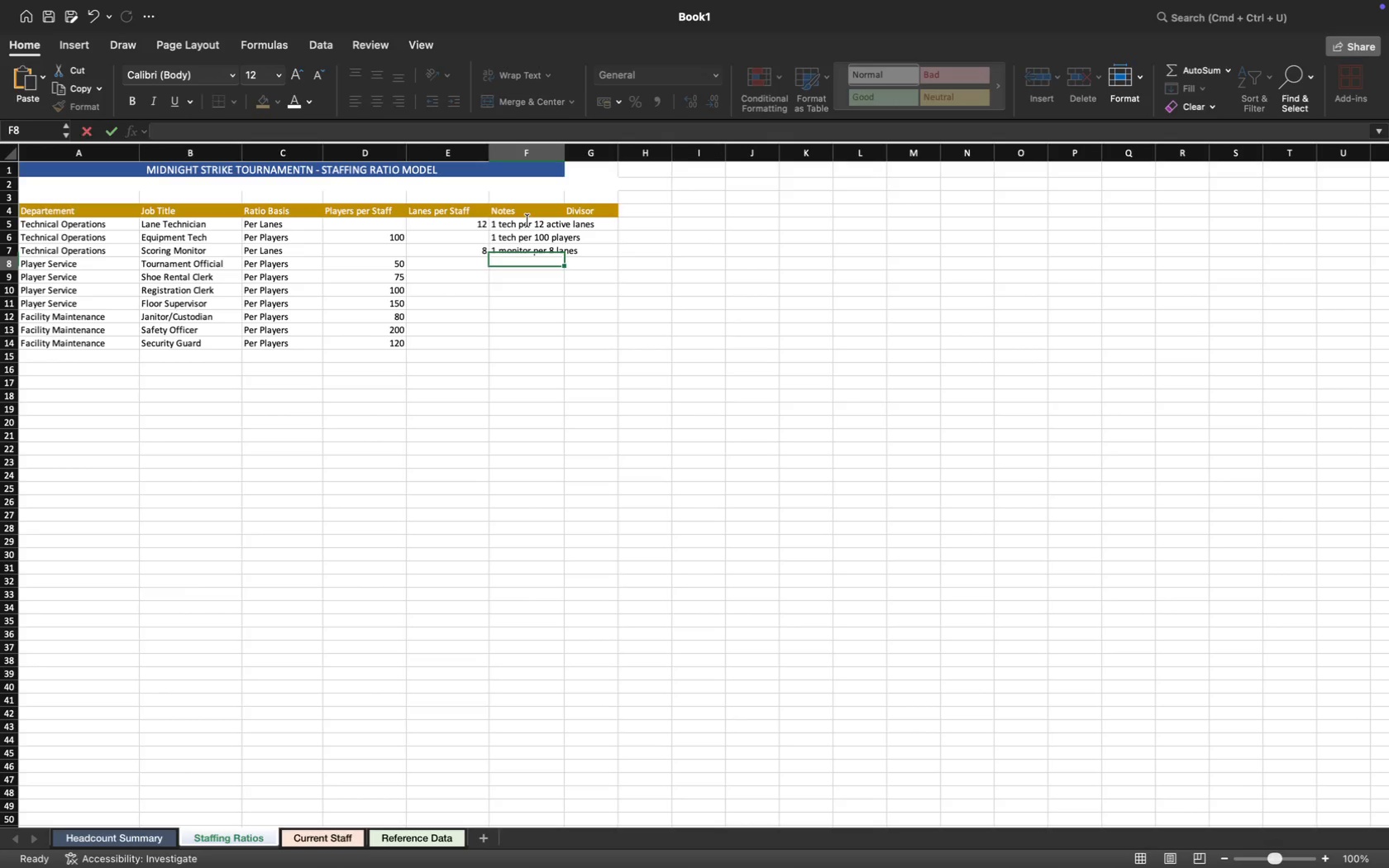 
key(ArrowDown)
 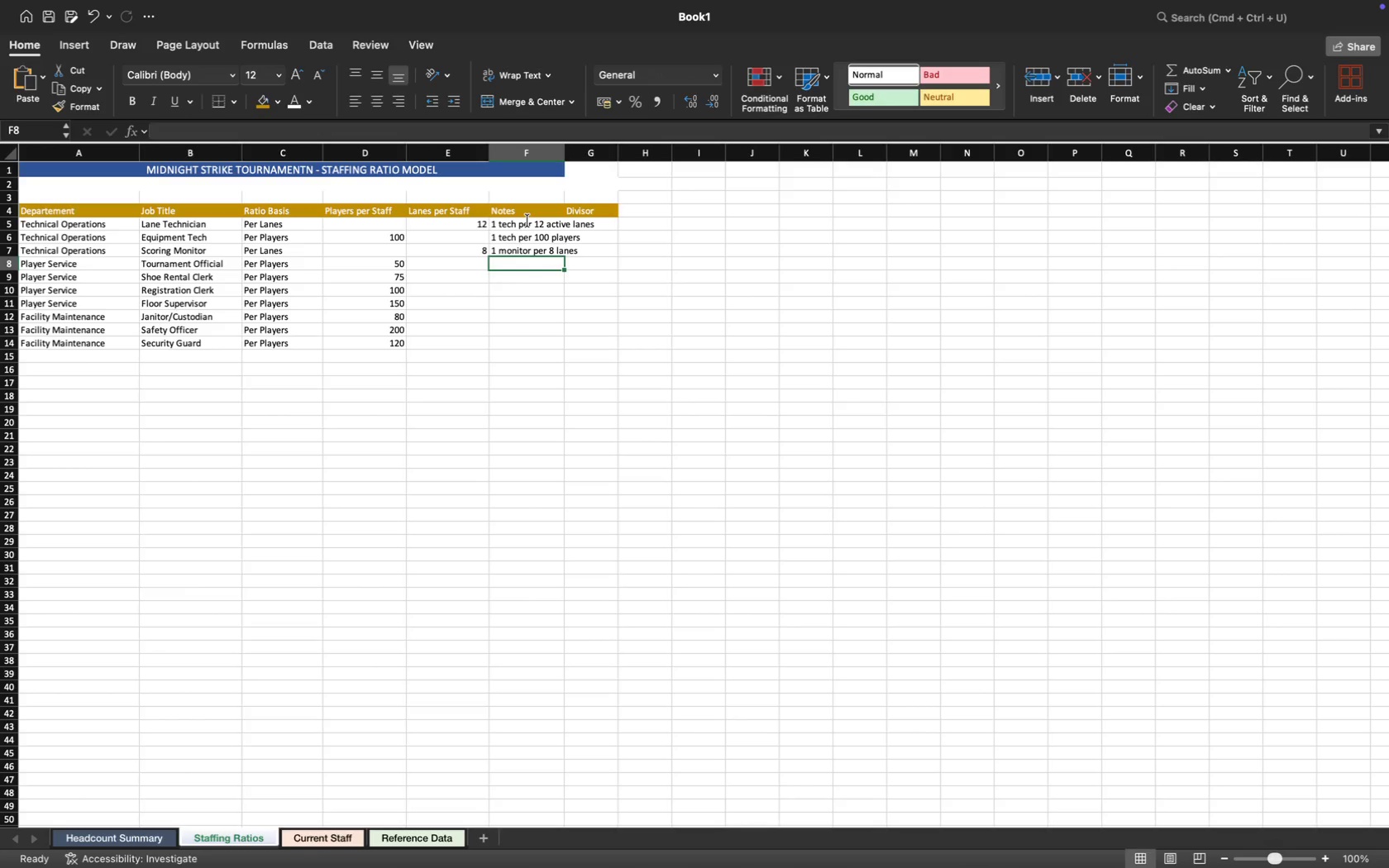 
type(1 p)
key(Backspace)
type(official per 50 plaer)
key(Backspace)
key(Backspace)
type(yers)
 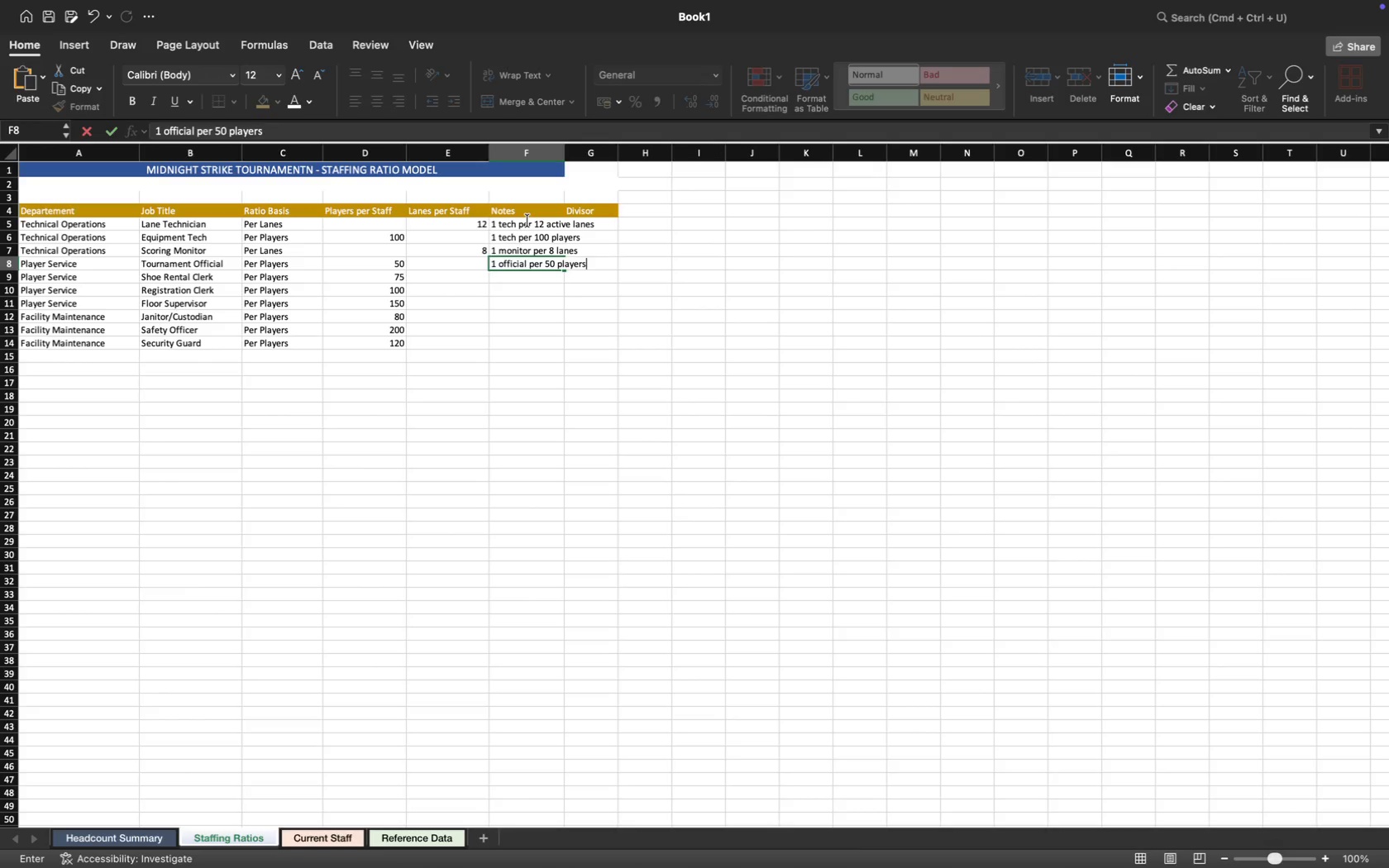 
key(ArrowDown)
 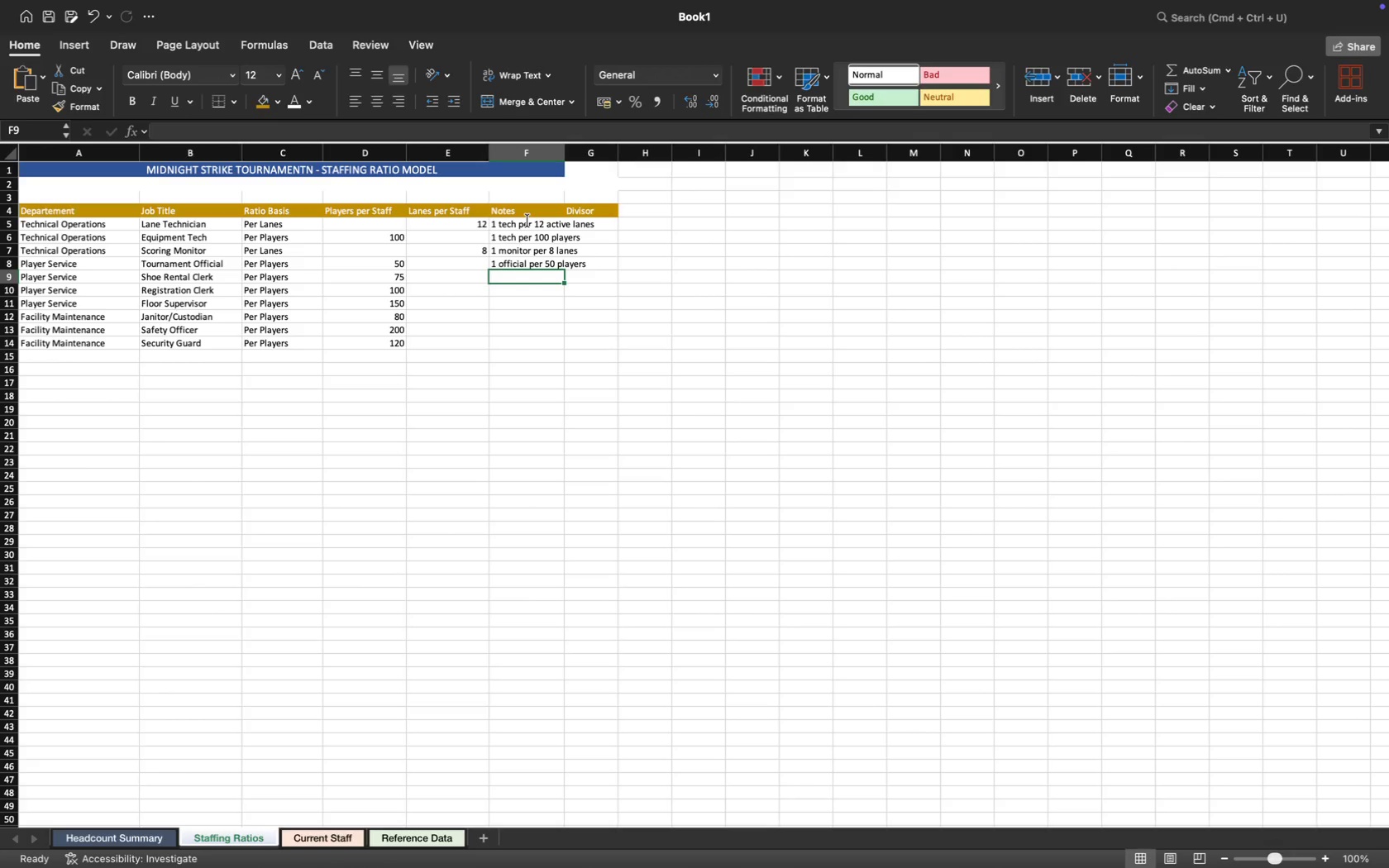 
type(1 clerk per 75 players)
 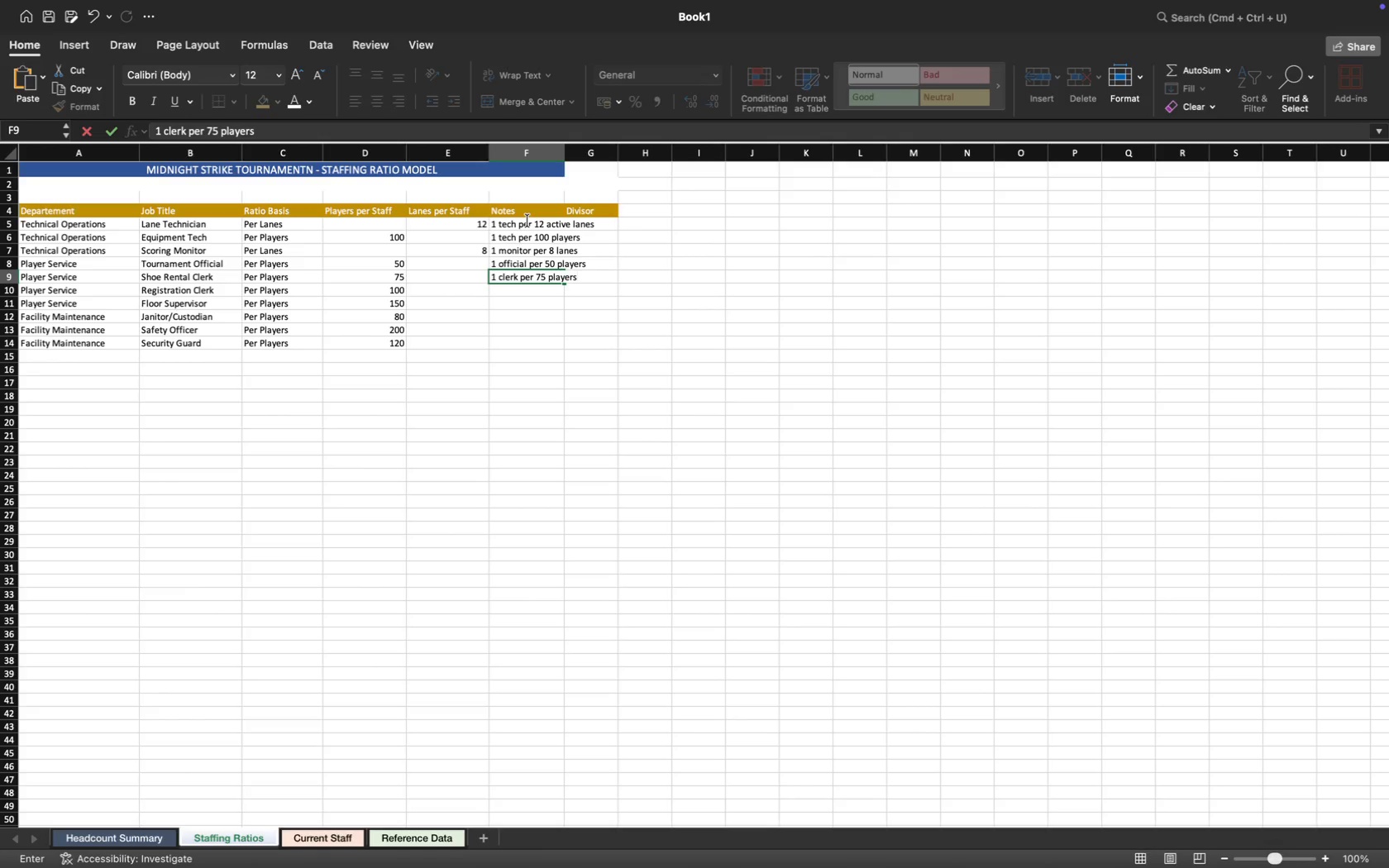 
key(ArrowDown)
 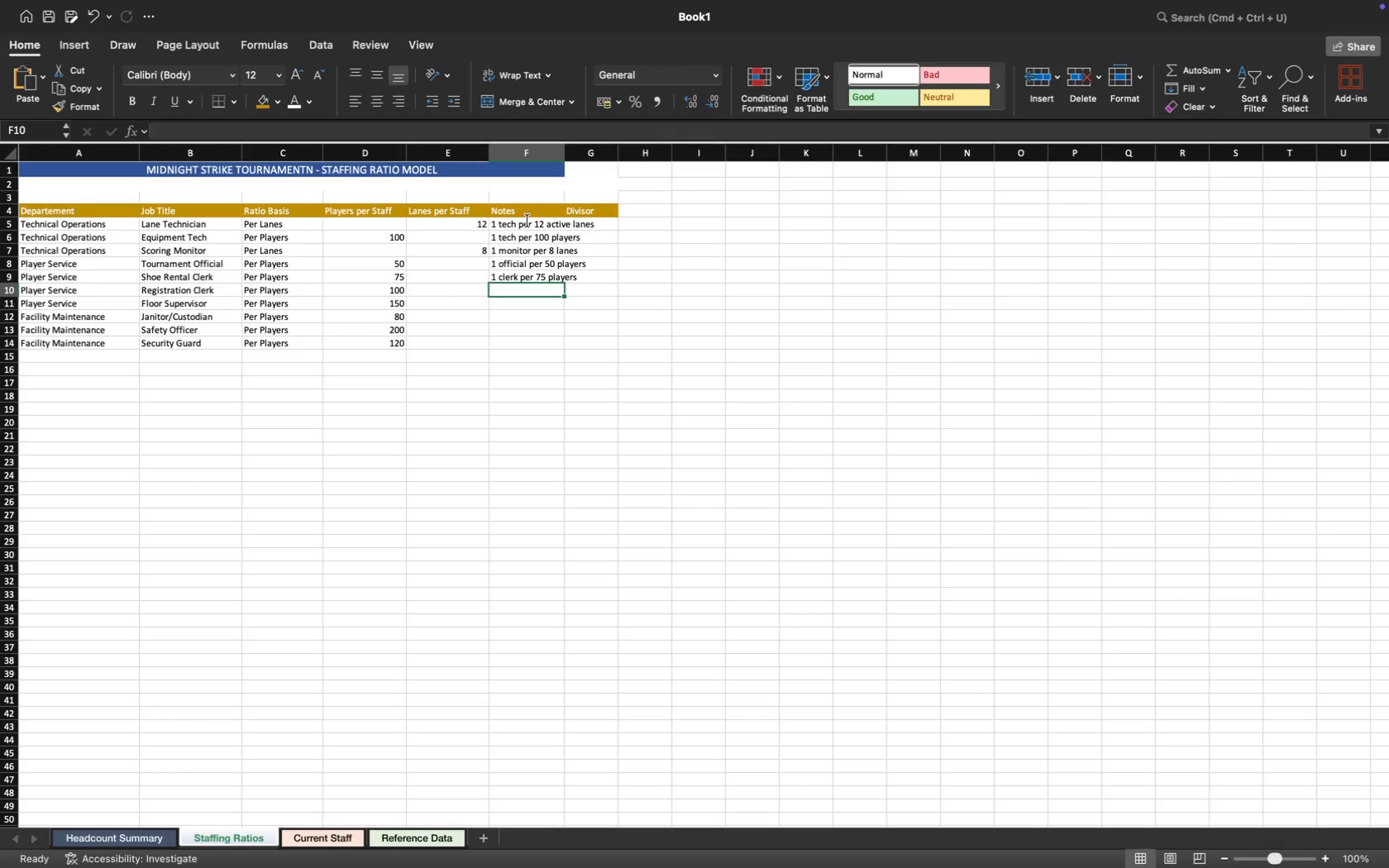 
type(1 ce)
key(Backspace)
type(lerk )
 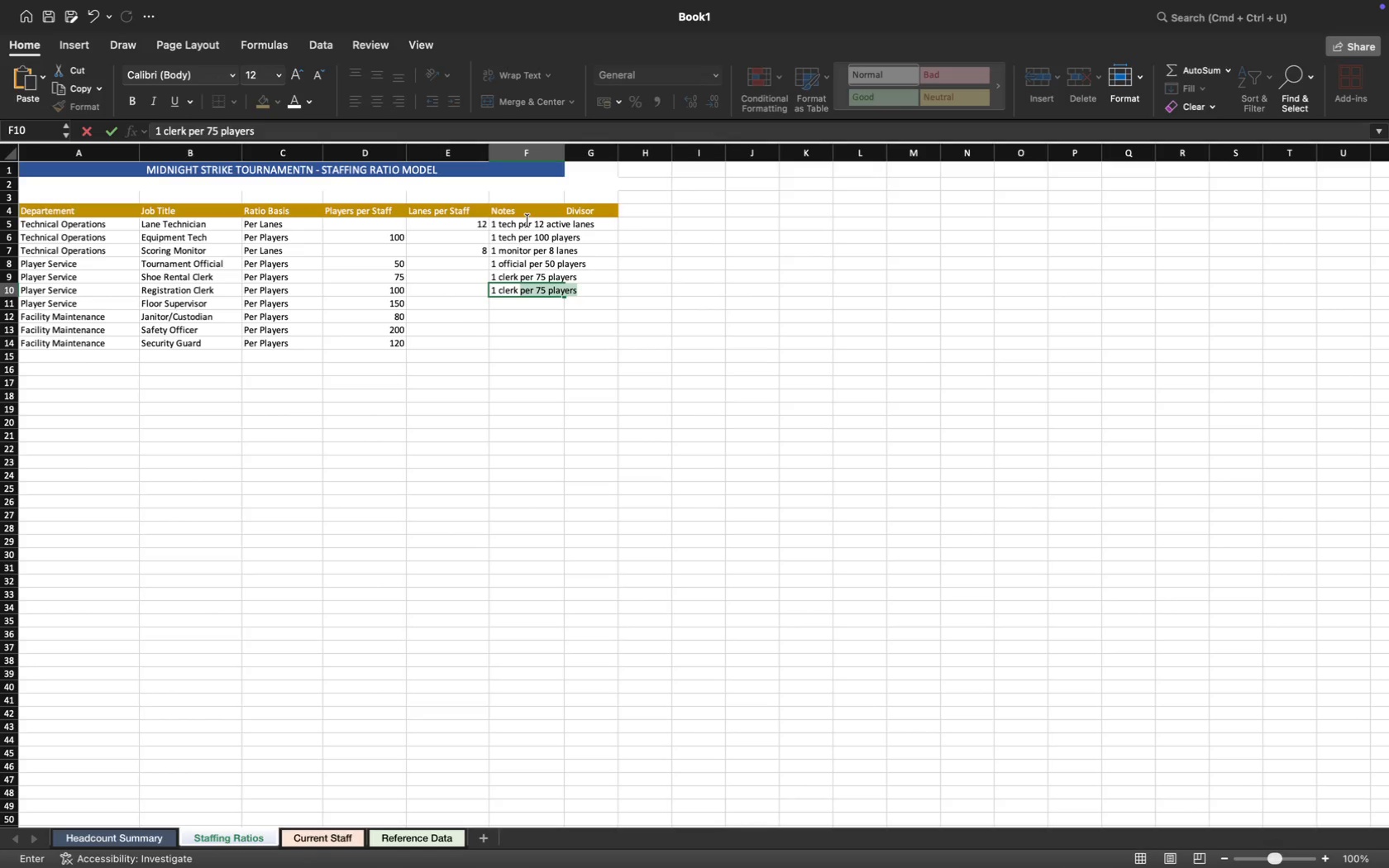 
type(per 100 players)
 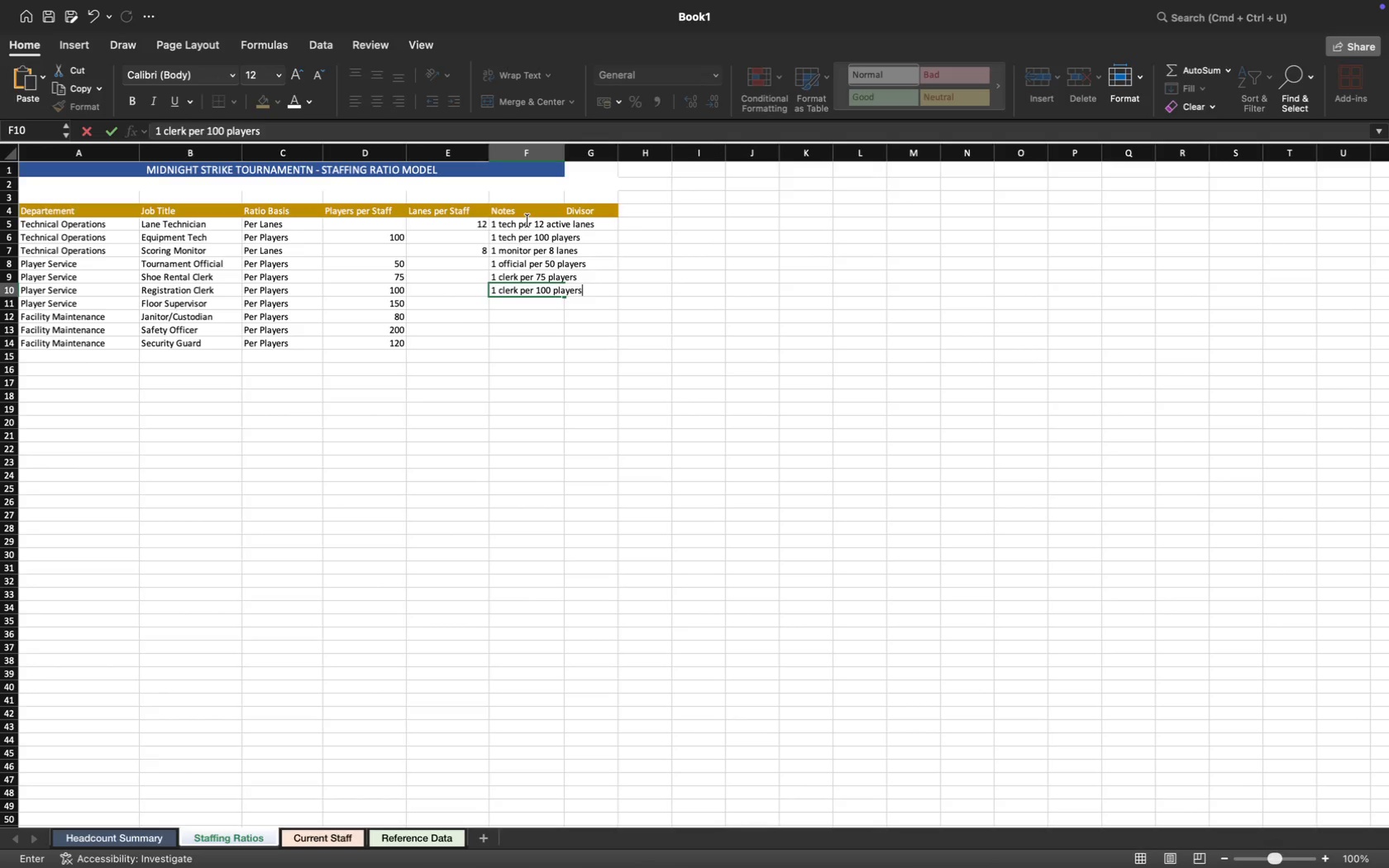 
key(ArrowDown)
 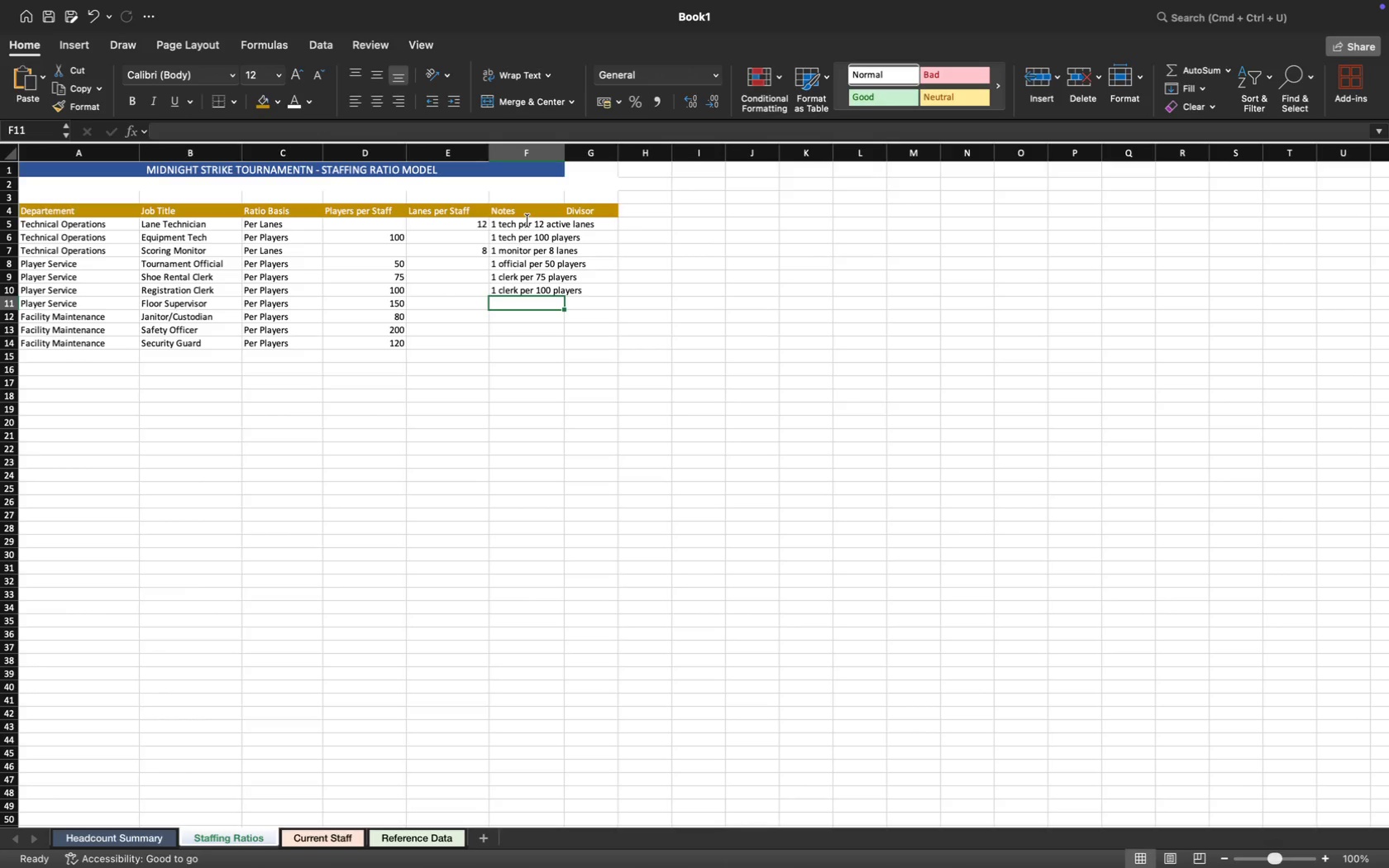 
wait(5.35)
 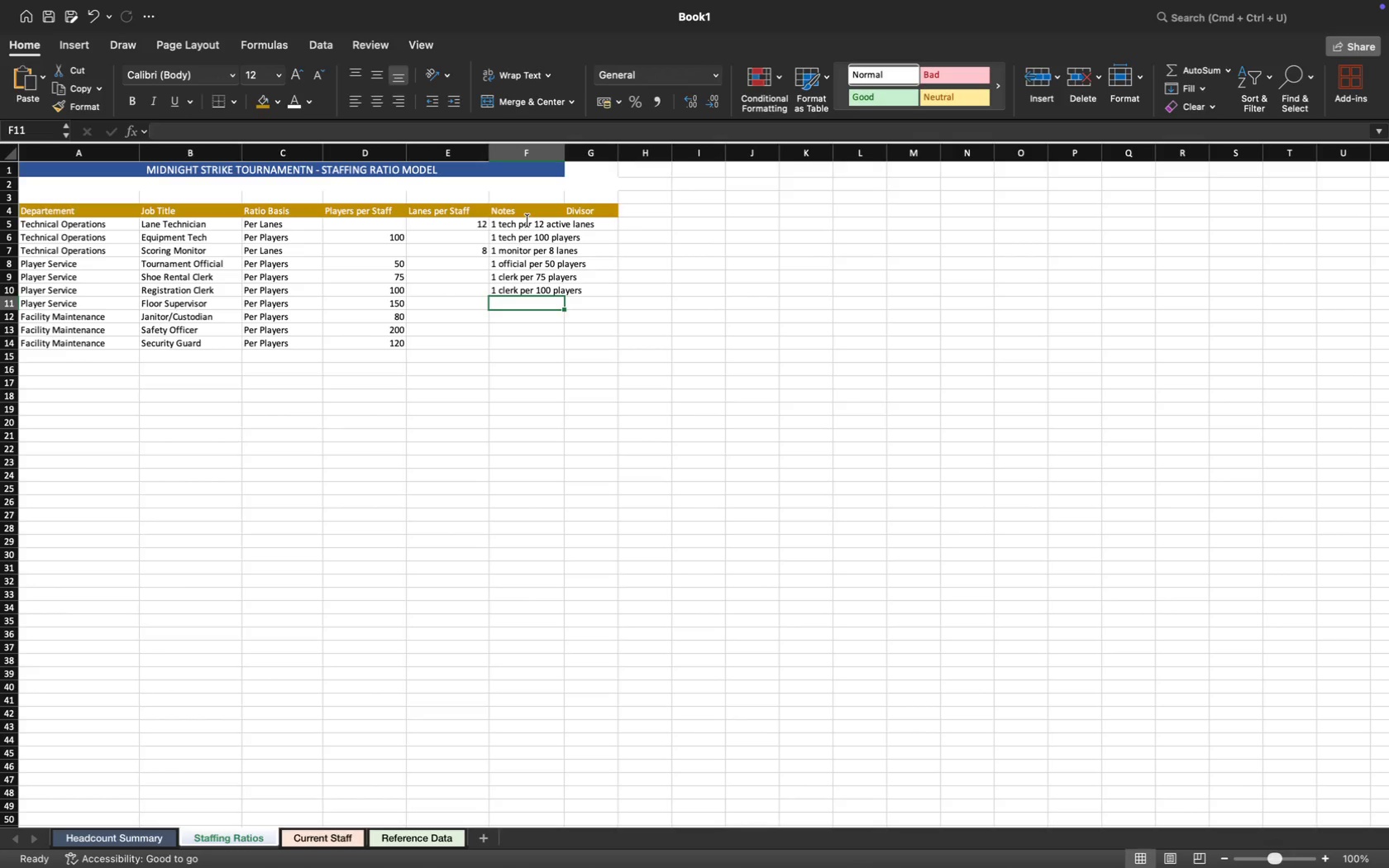 
type(1 sip)
key(Backspace)
key(Backspace)
type(upervisor per 14)
key(Backspace)
type(50 players)
 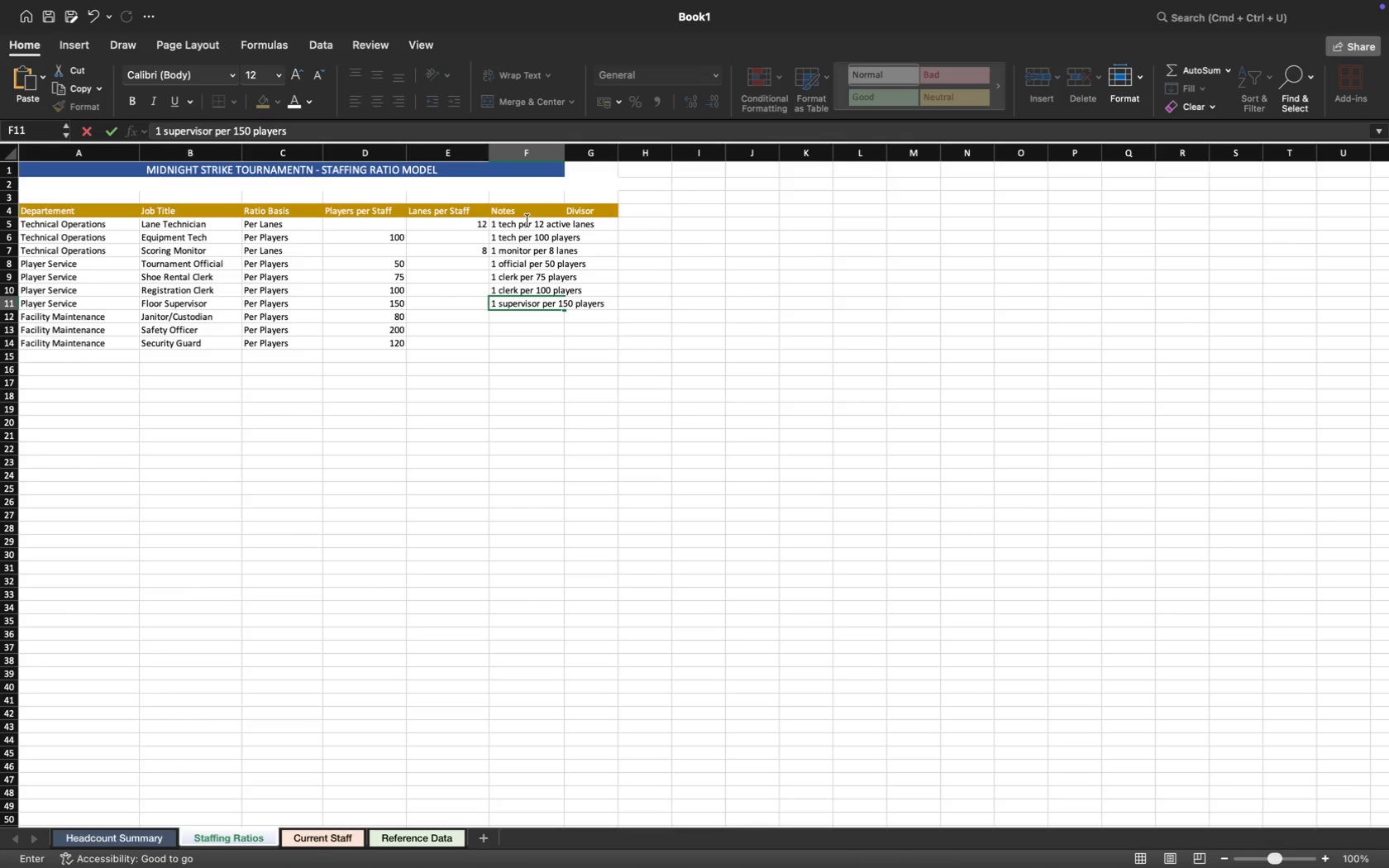 
key(ArrowDown)
 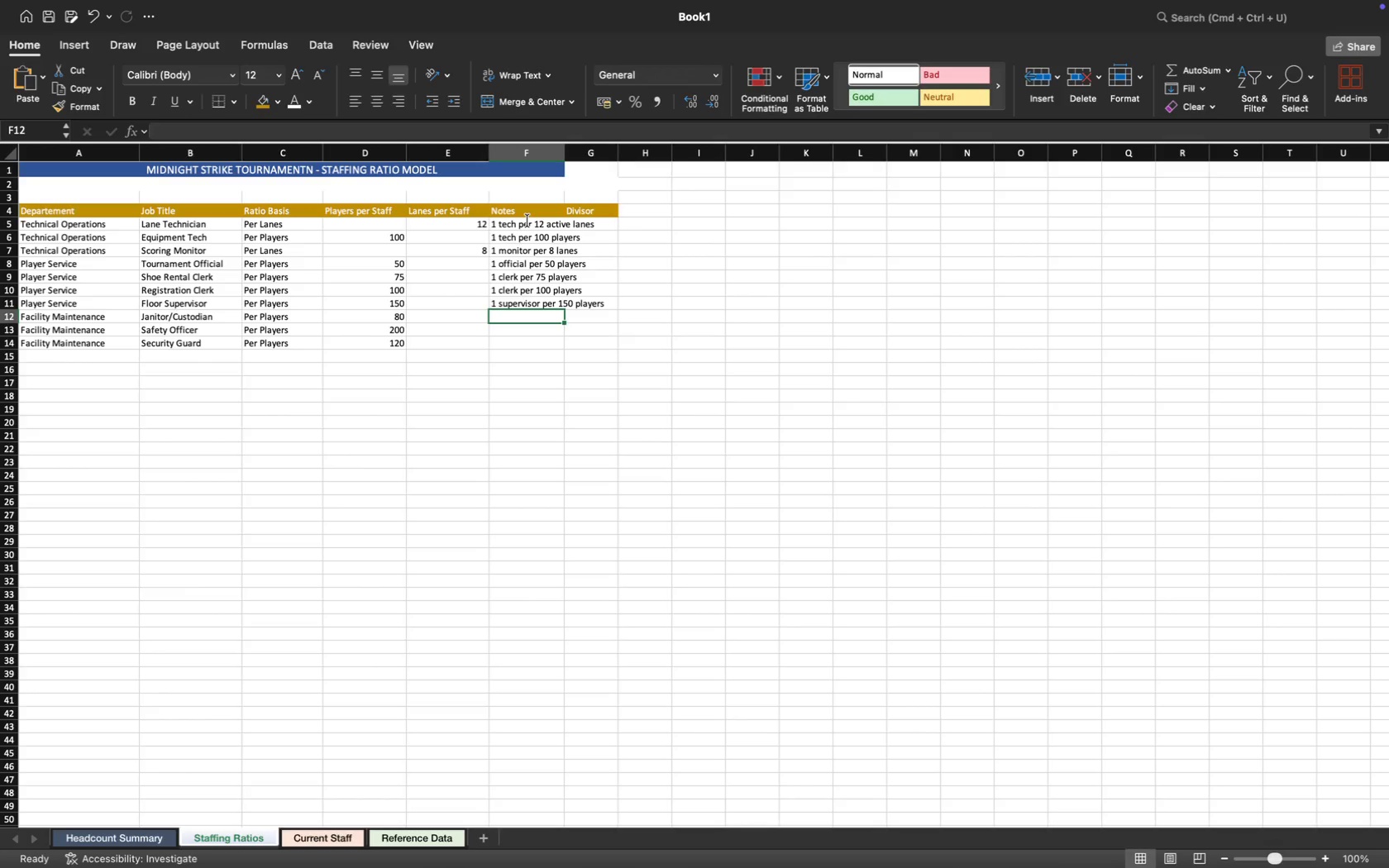 
type(1 janitor per 80 players)
 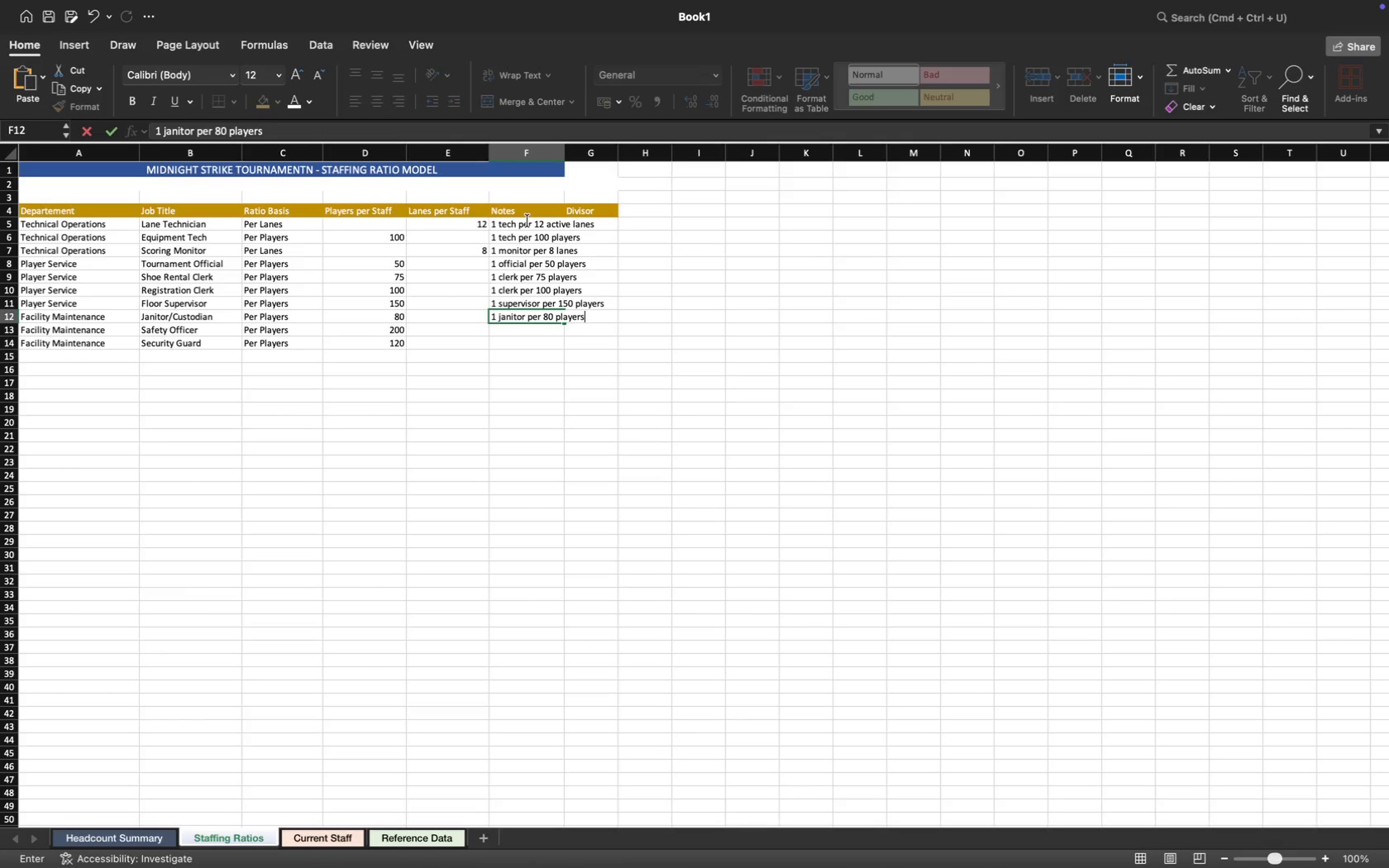 
key(ArrowDown)
 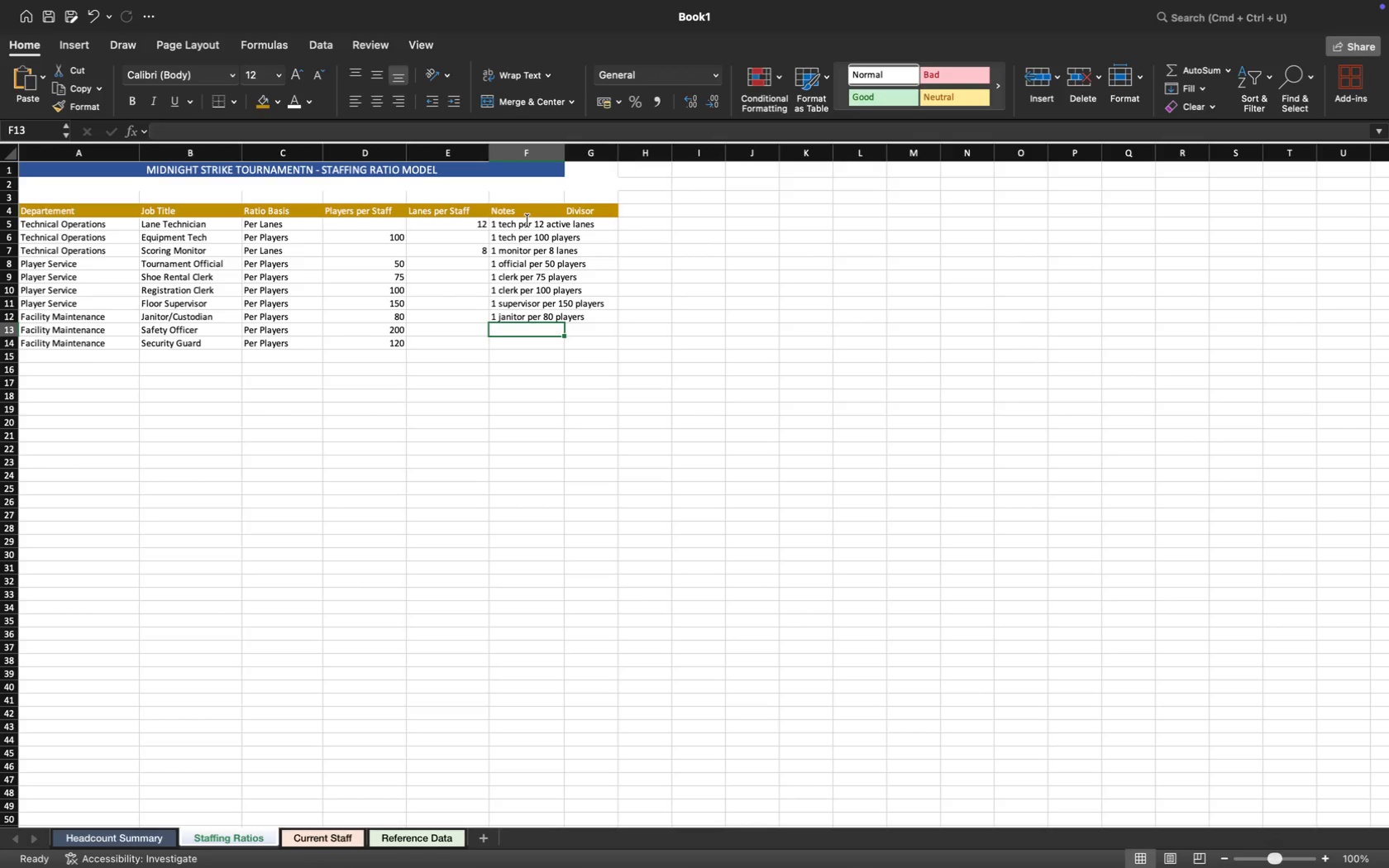 
type(Mn)
key(Backspace)
type(sn)
key(Backspace)
key(Backspace)
type(andatory safety compliance)
 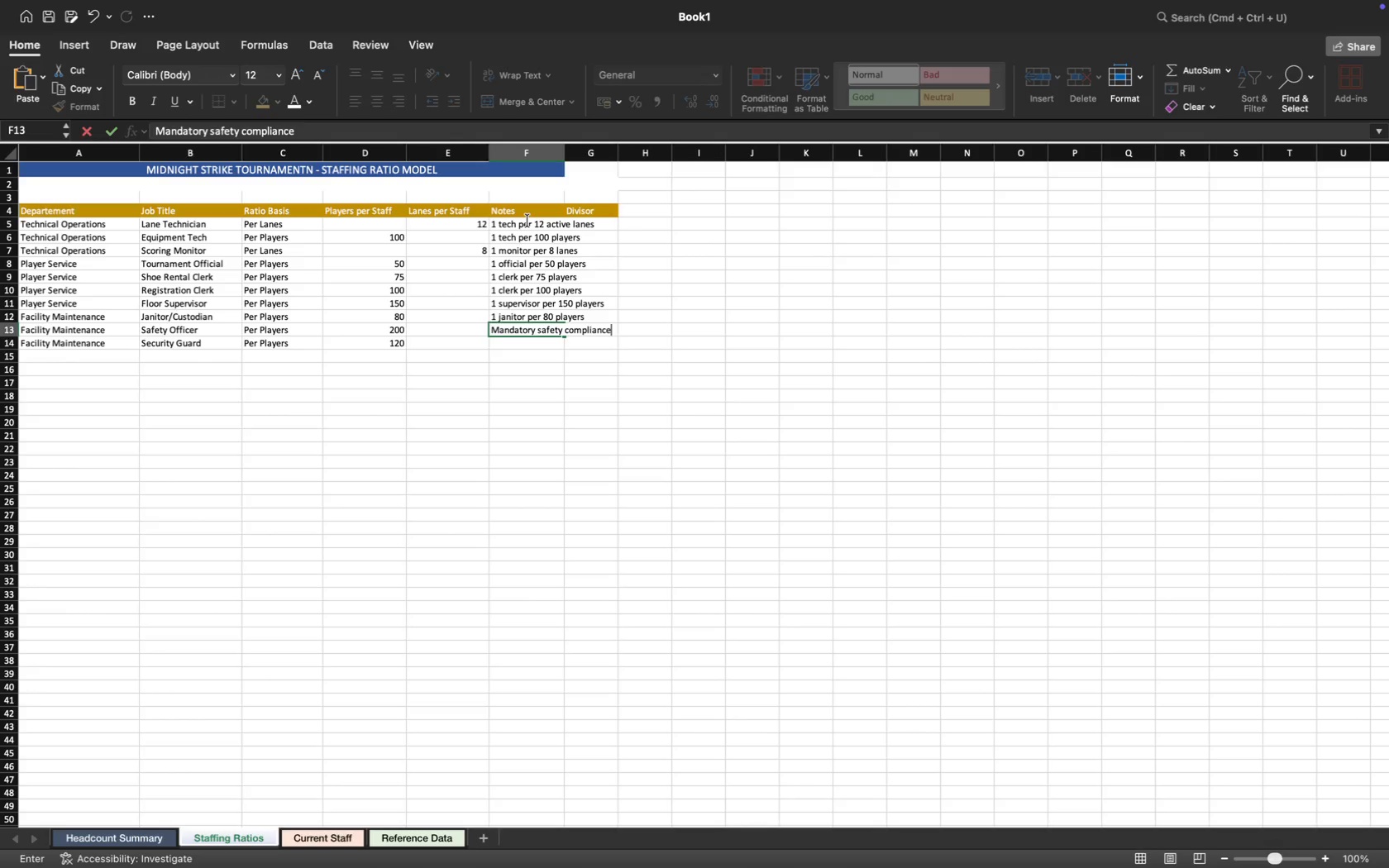 
key(ArrowDown)
 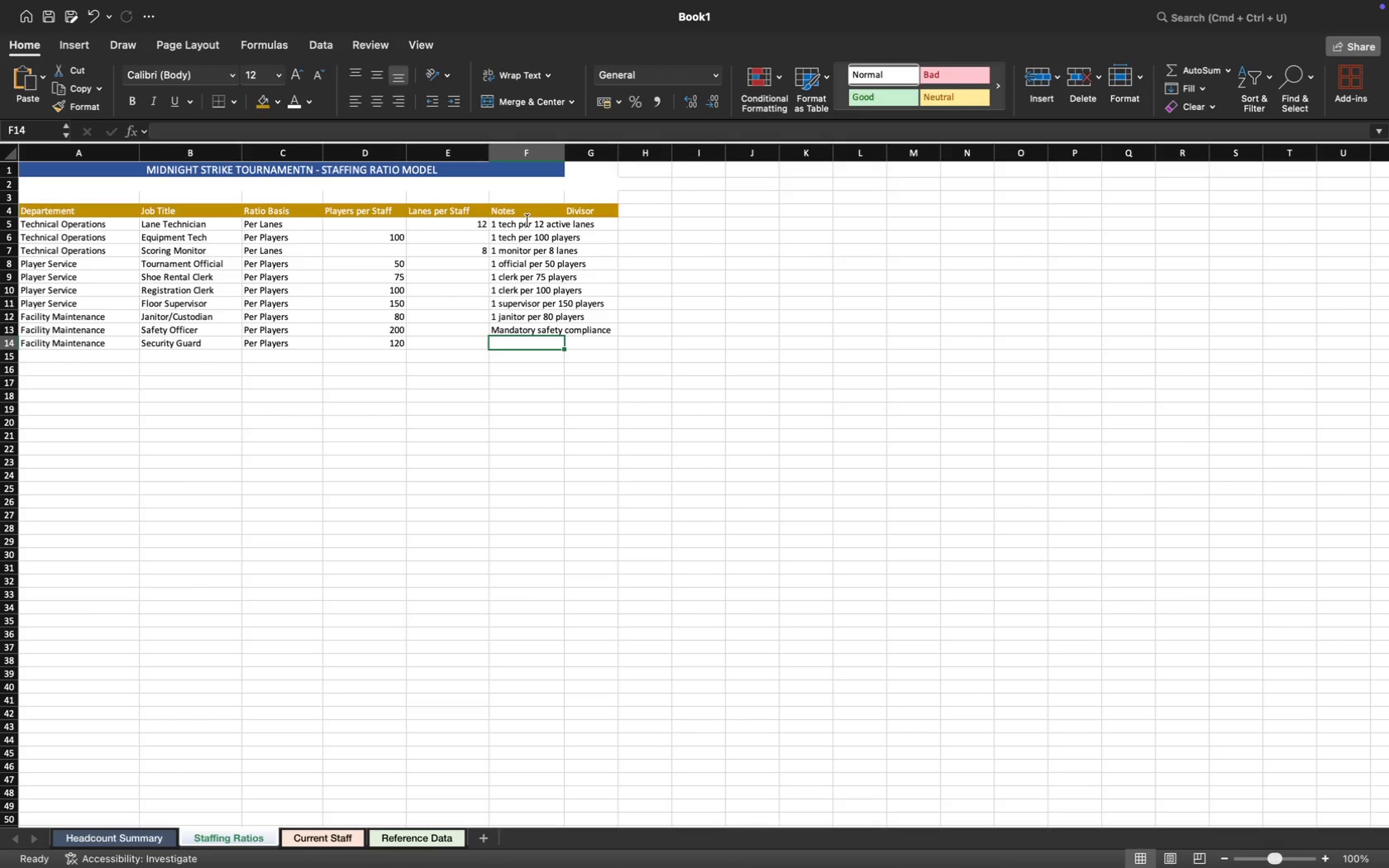 
type(1 guard per 120 players)
 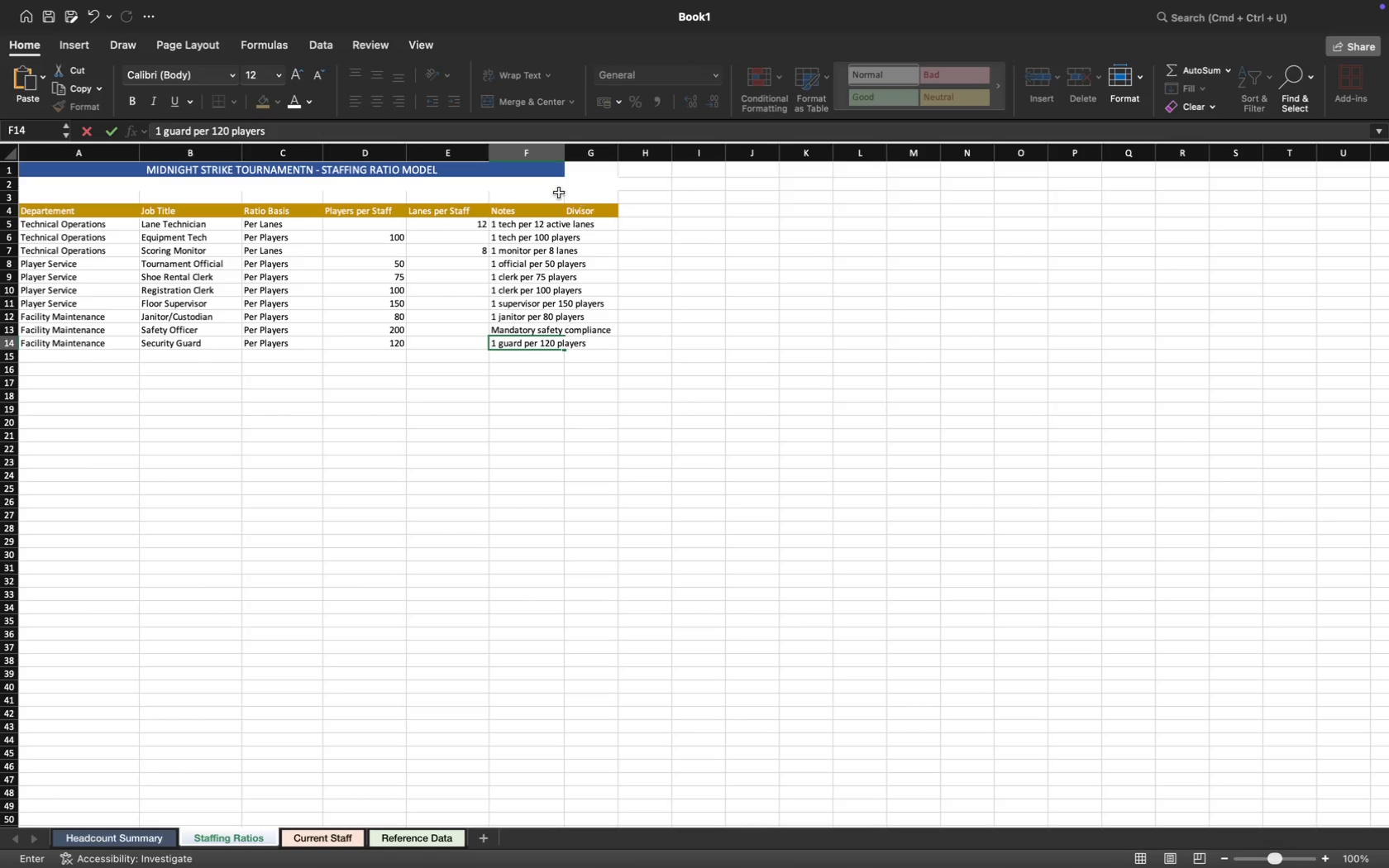 
mouse_move([579, 160])
 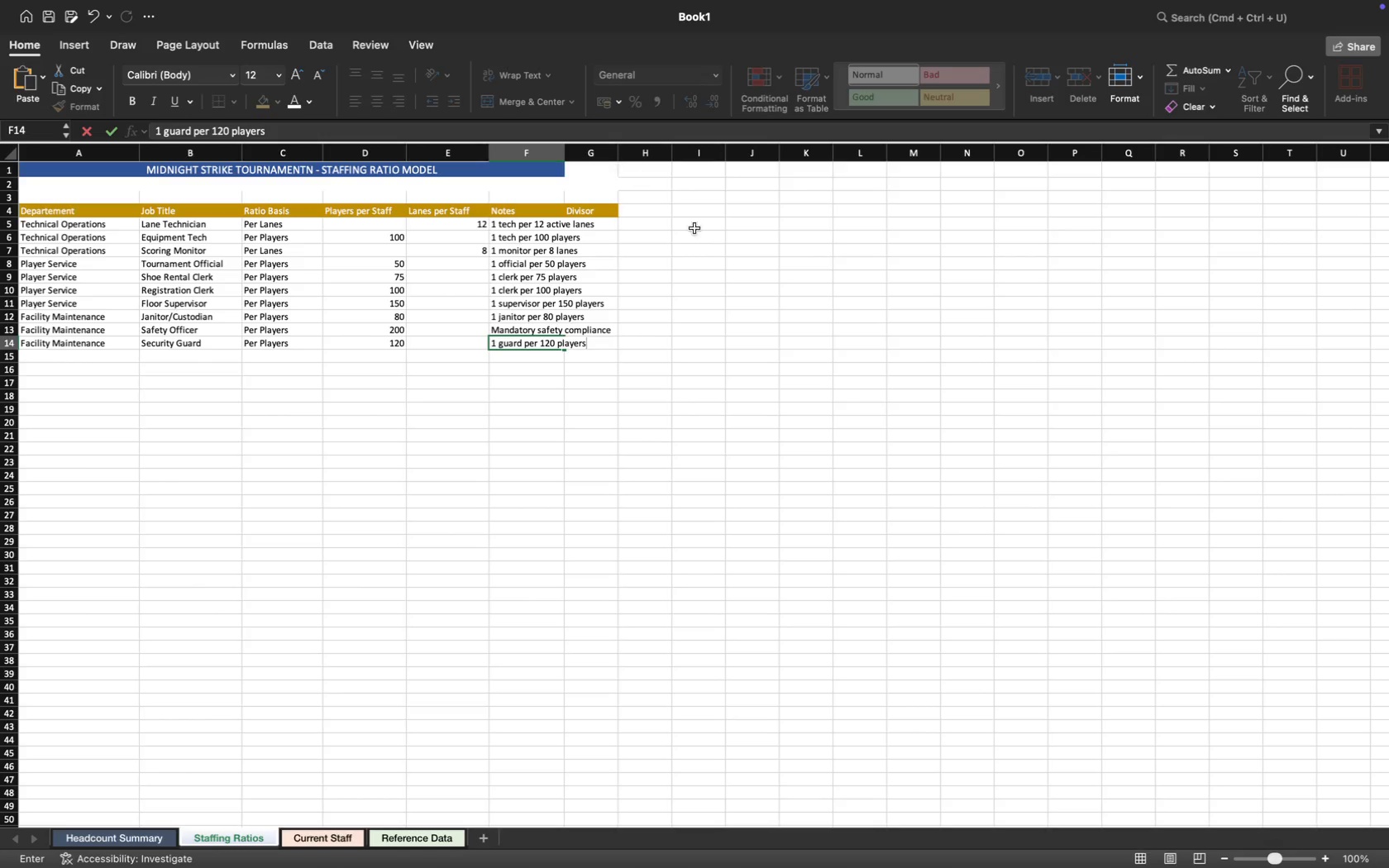 
left_click([704, 241])
 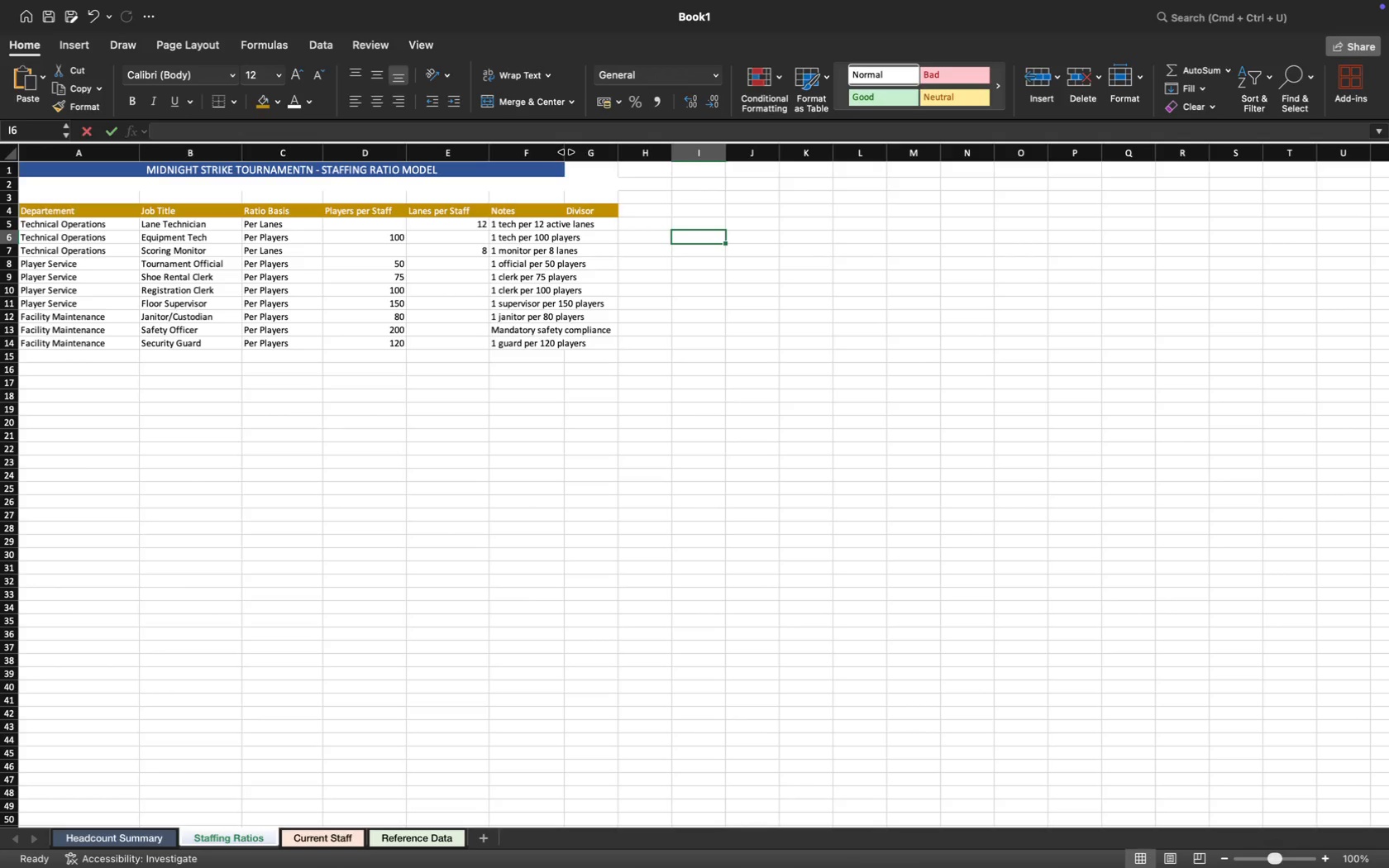 
left_click_drag(start_coordinate=[566, 152], to_coordinate=[622, 151])
 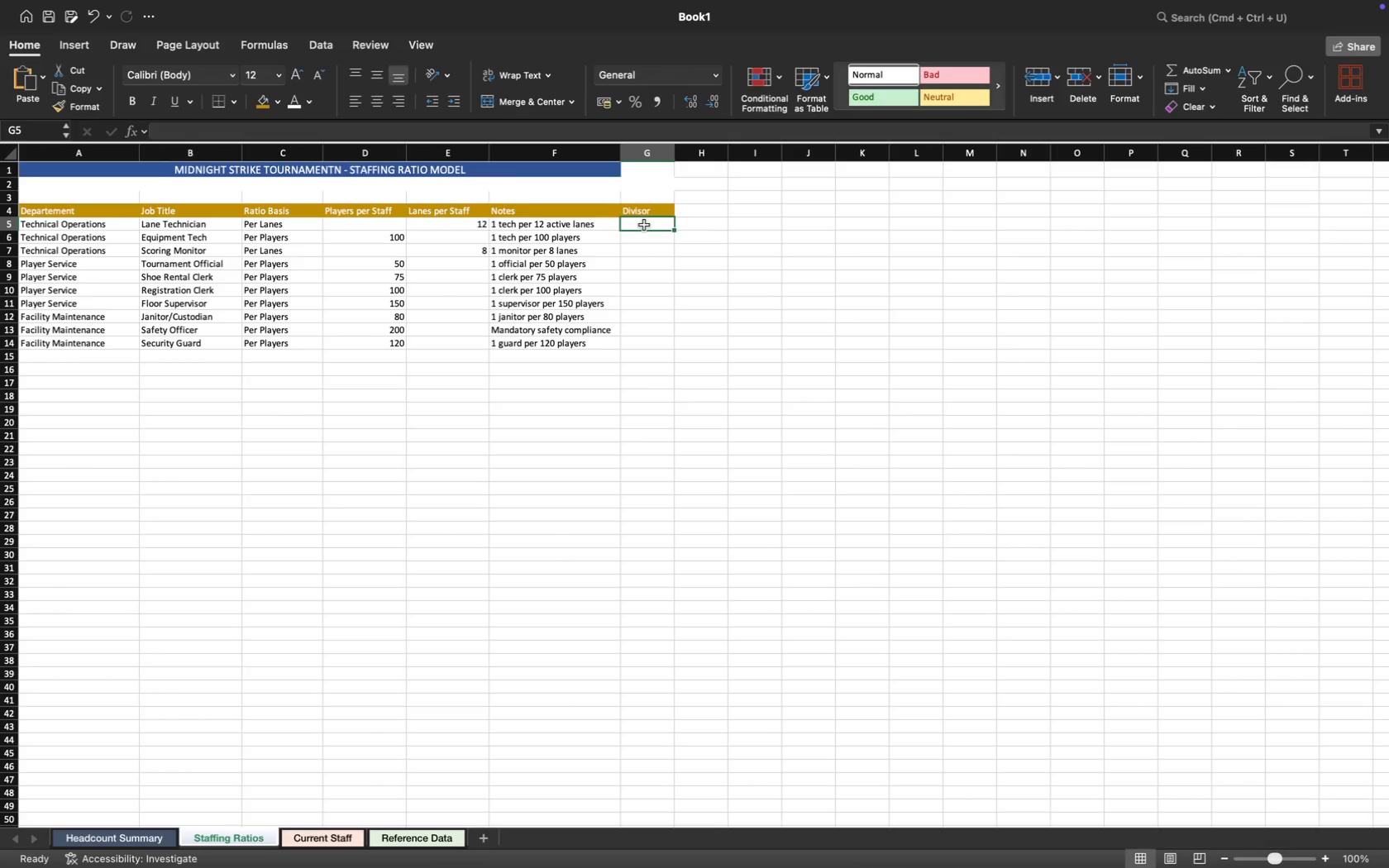 
type(12)
 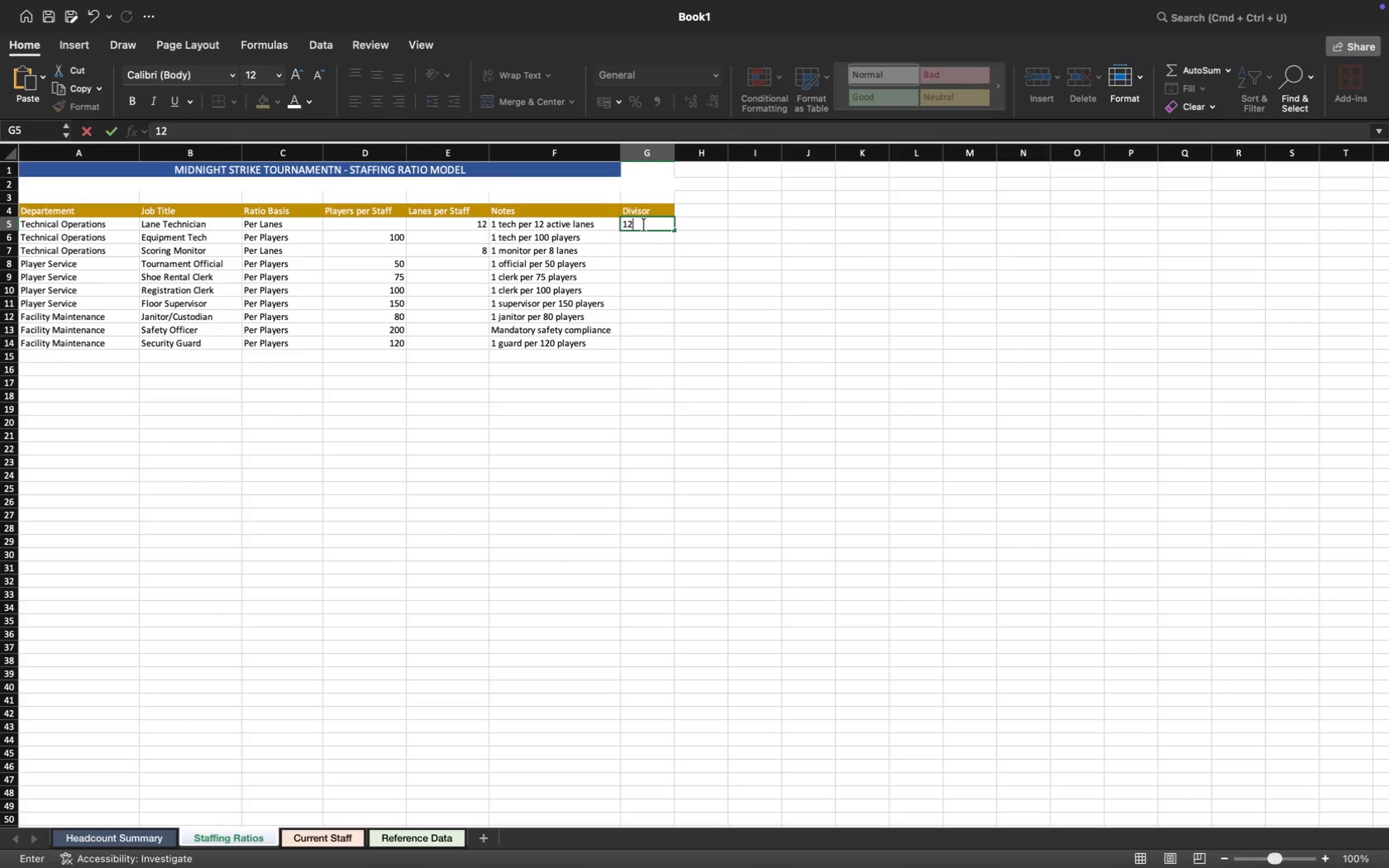 
key(ArrowDown)
 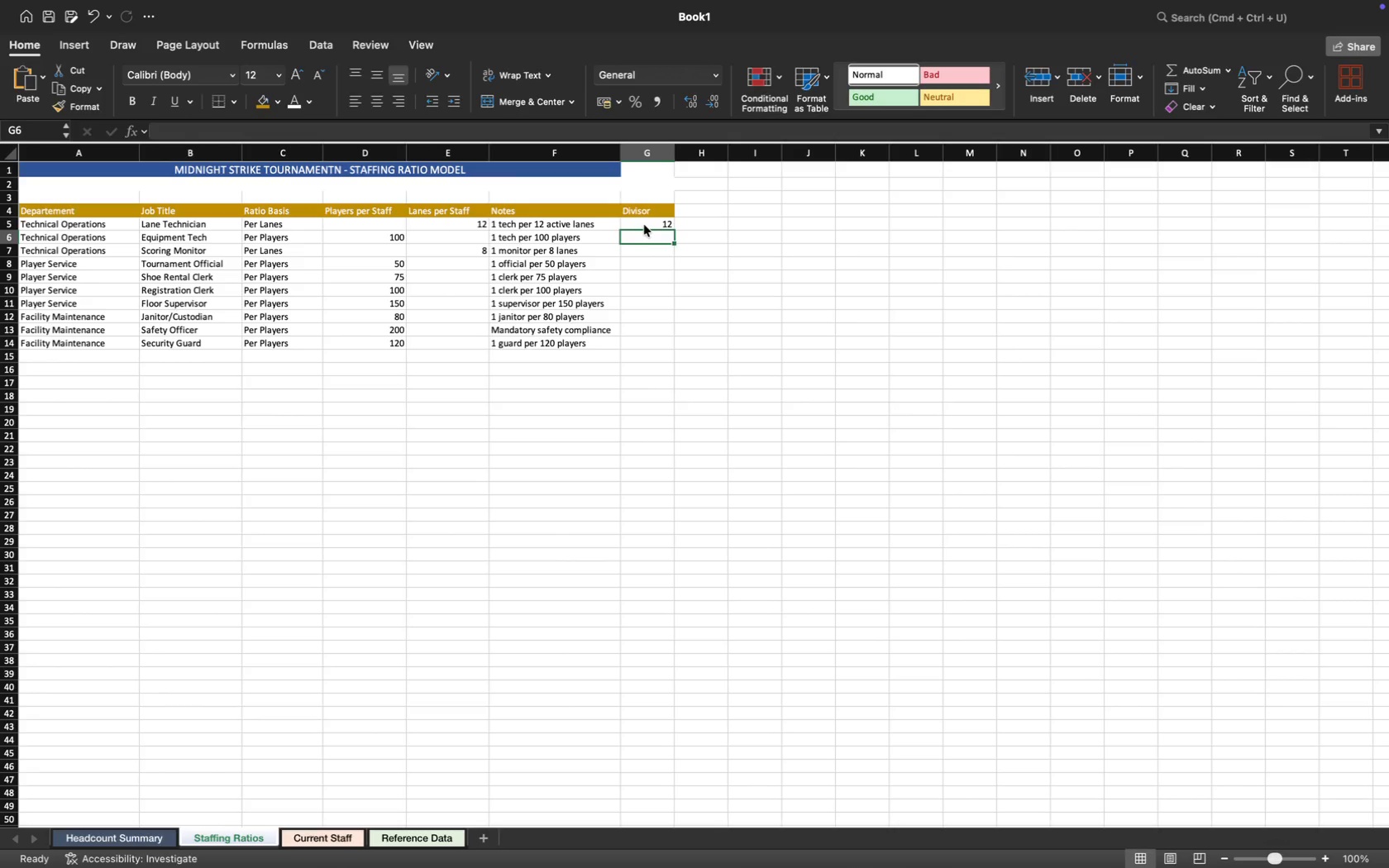 
type(100)
 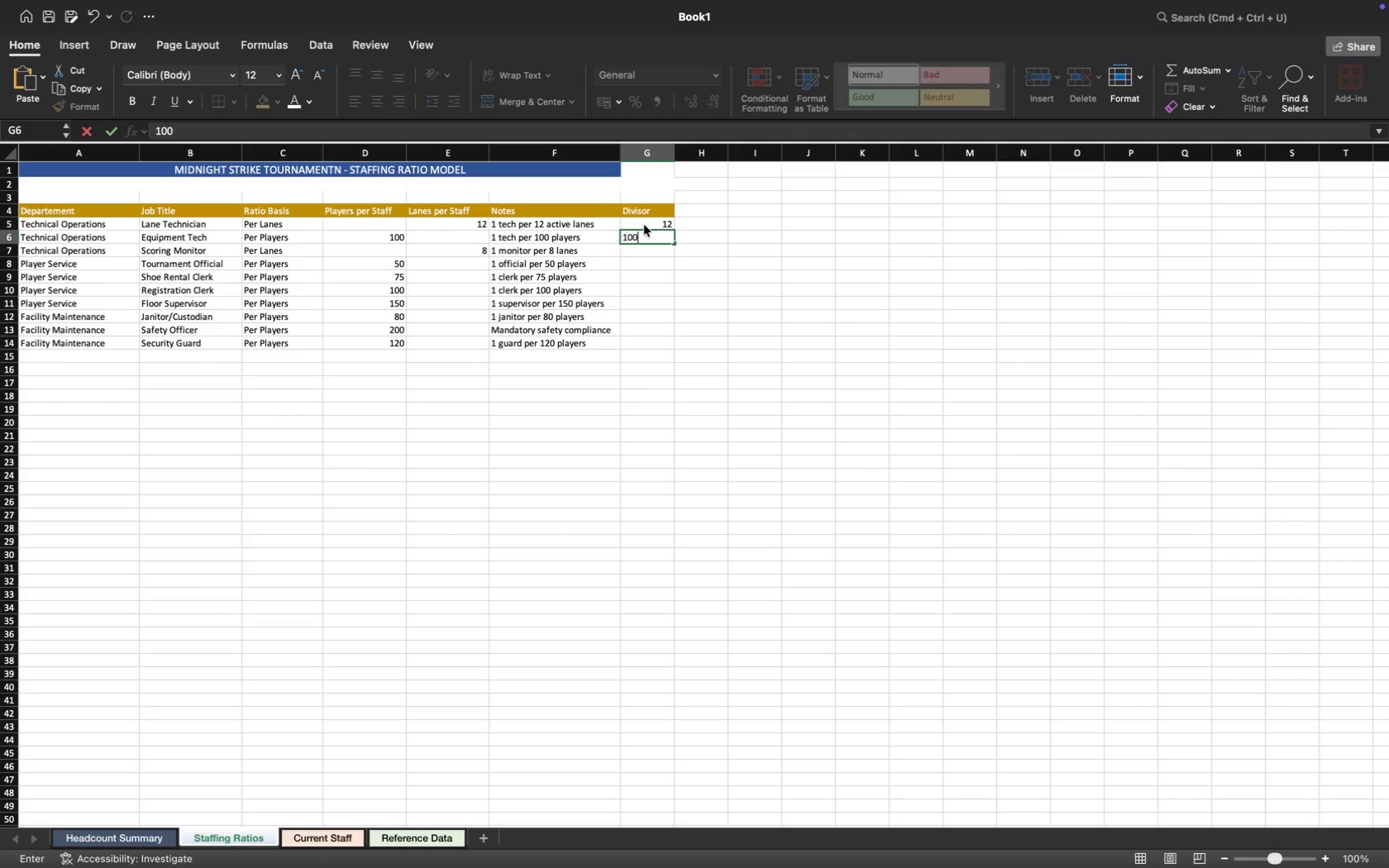 
key(ArrowDown)
 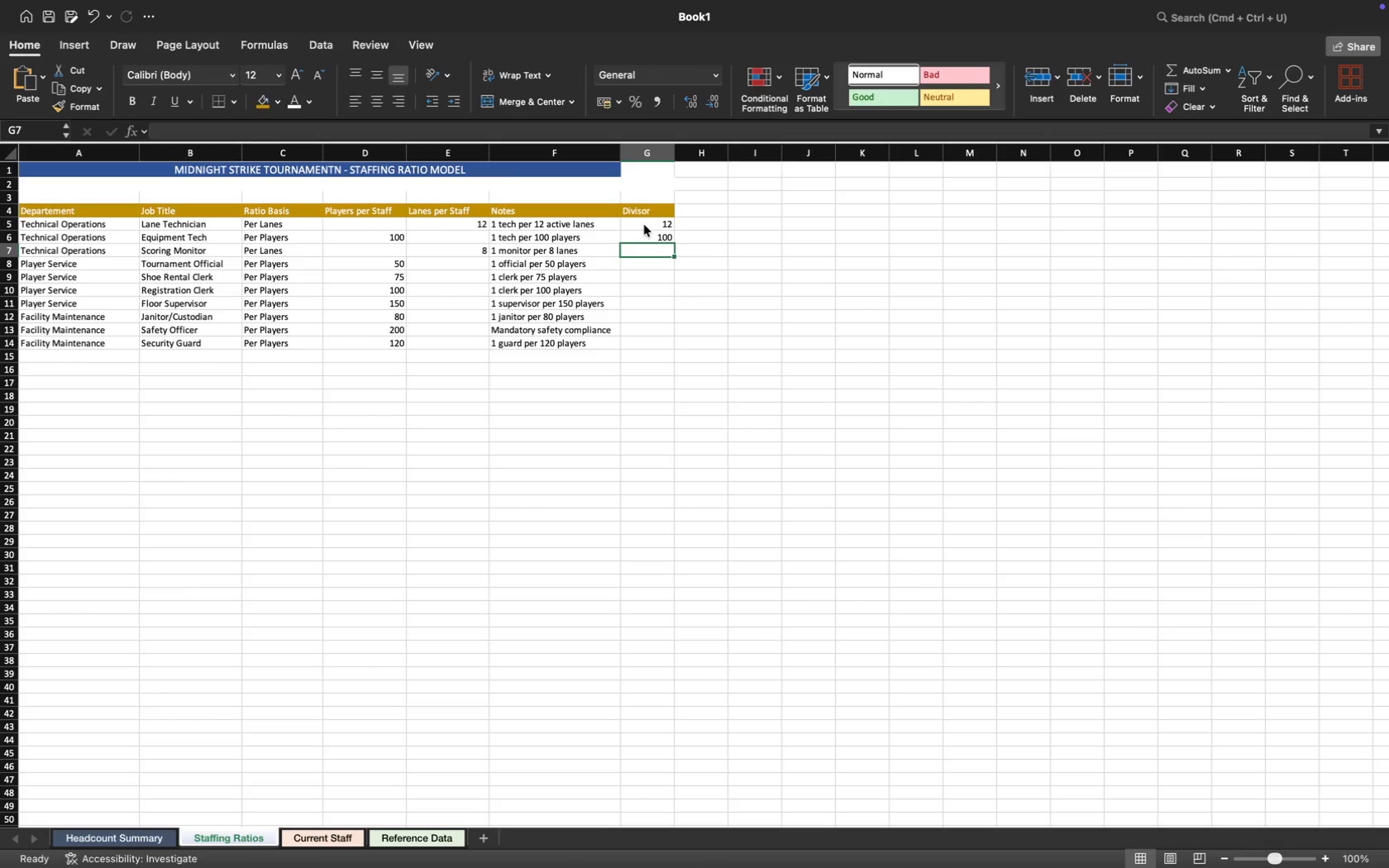 
key(8)
 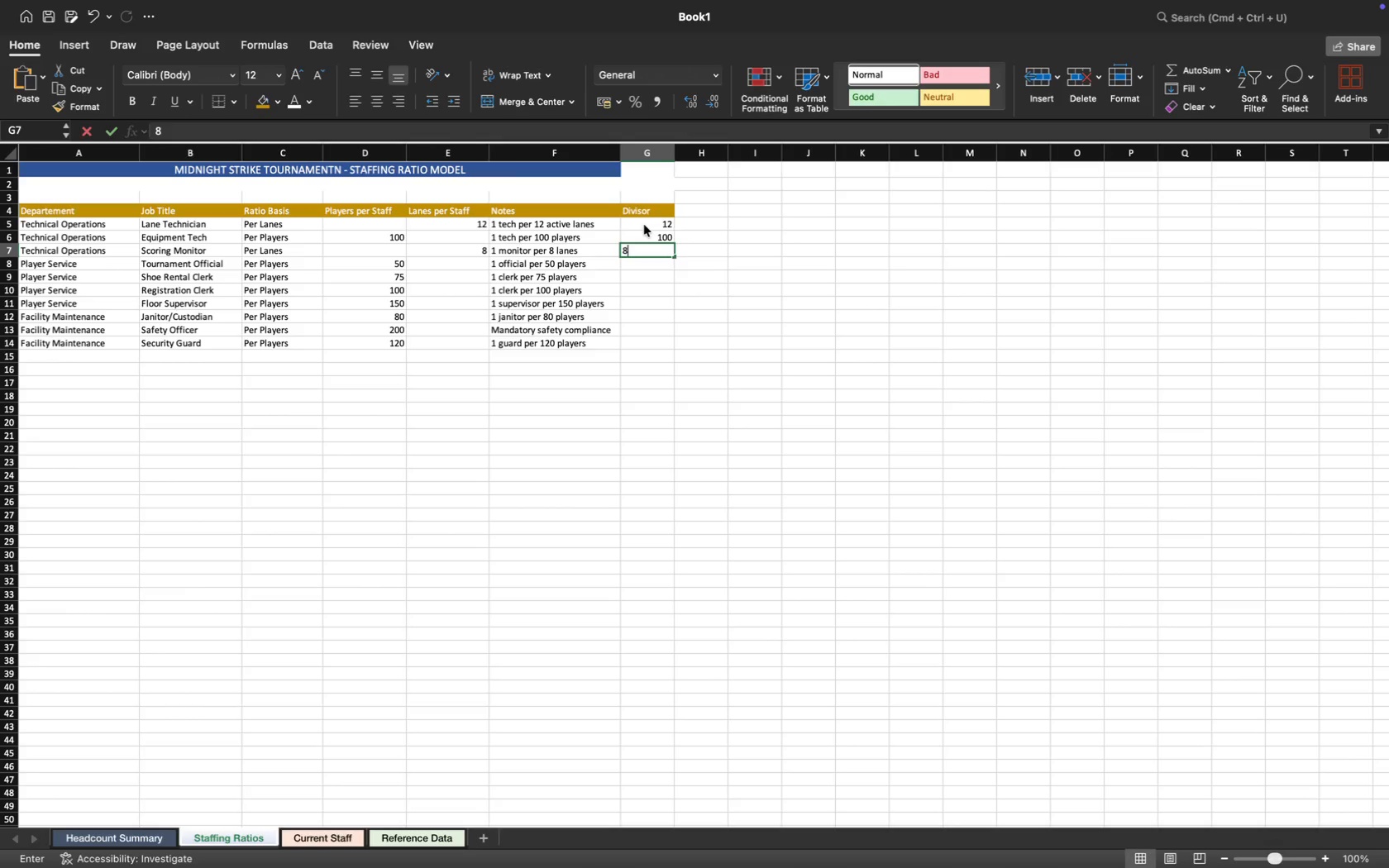 
key(ArrowDown)
 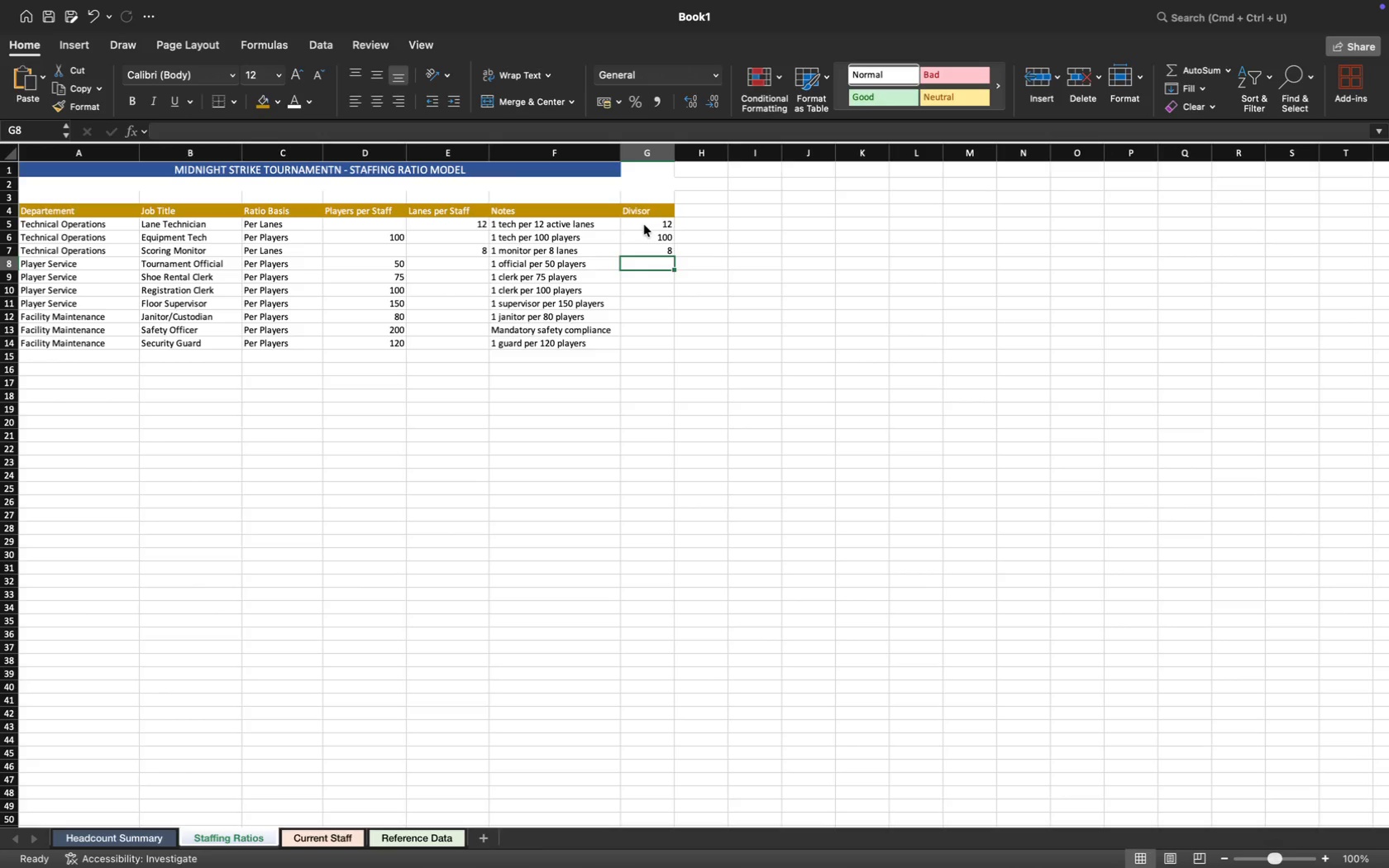 
type(50)
 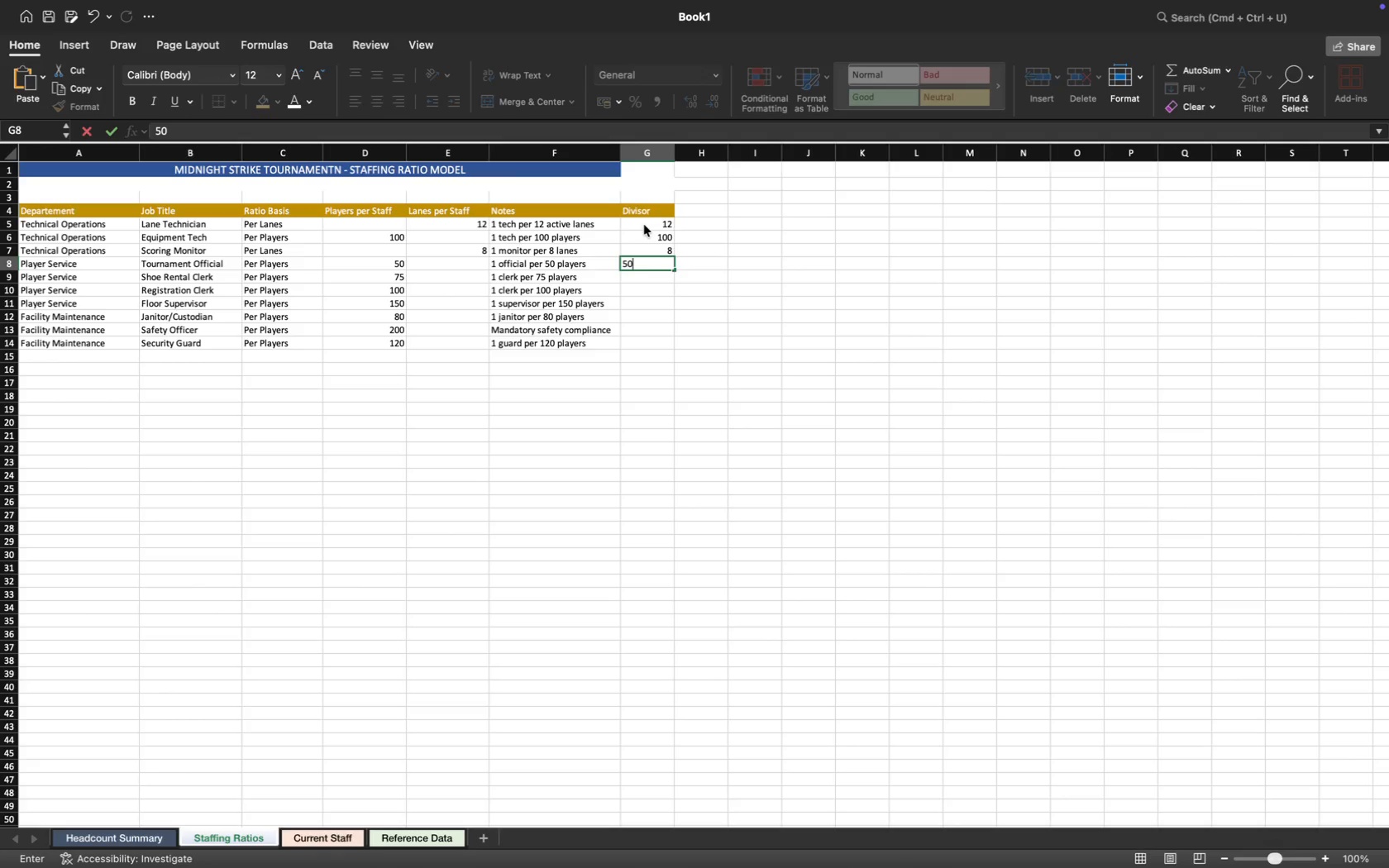 
key(ArrowDown)
 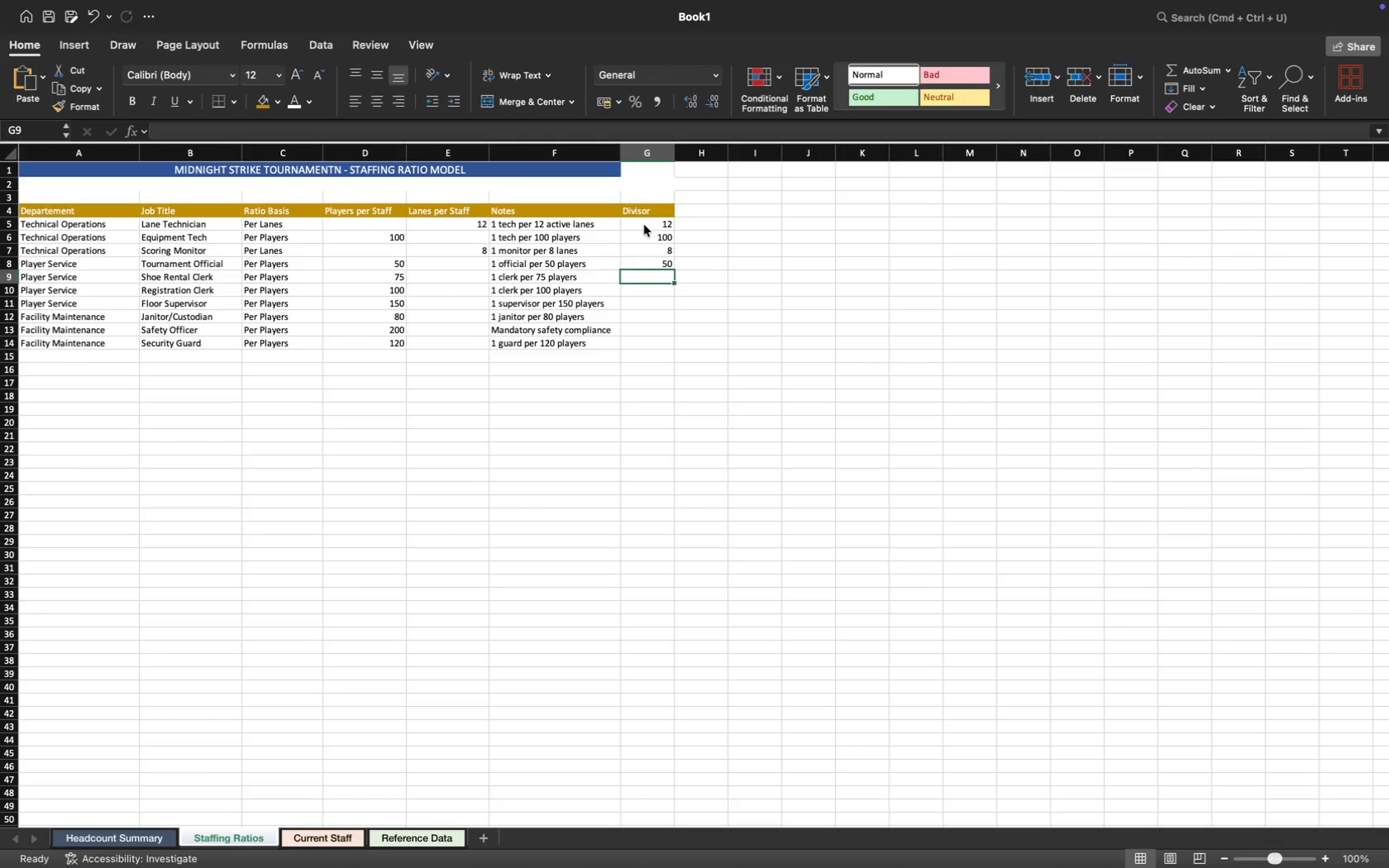 
type(75)
 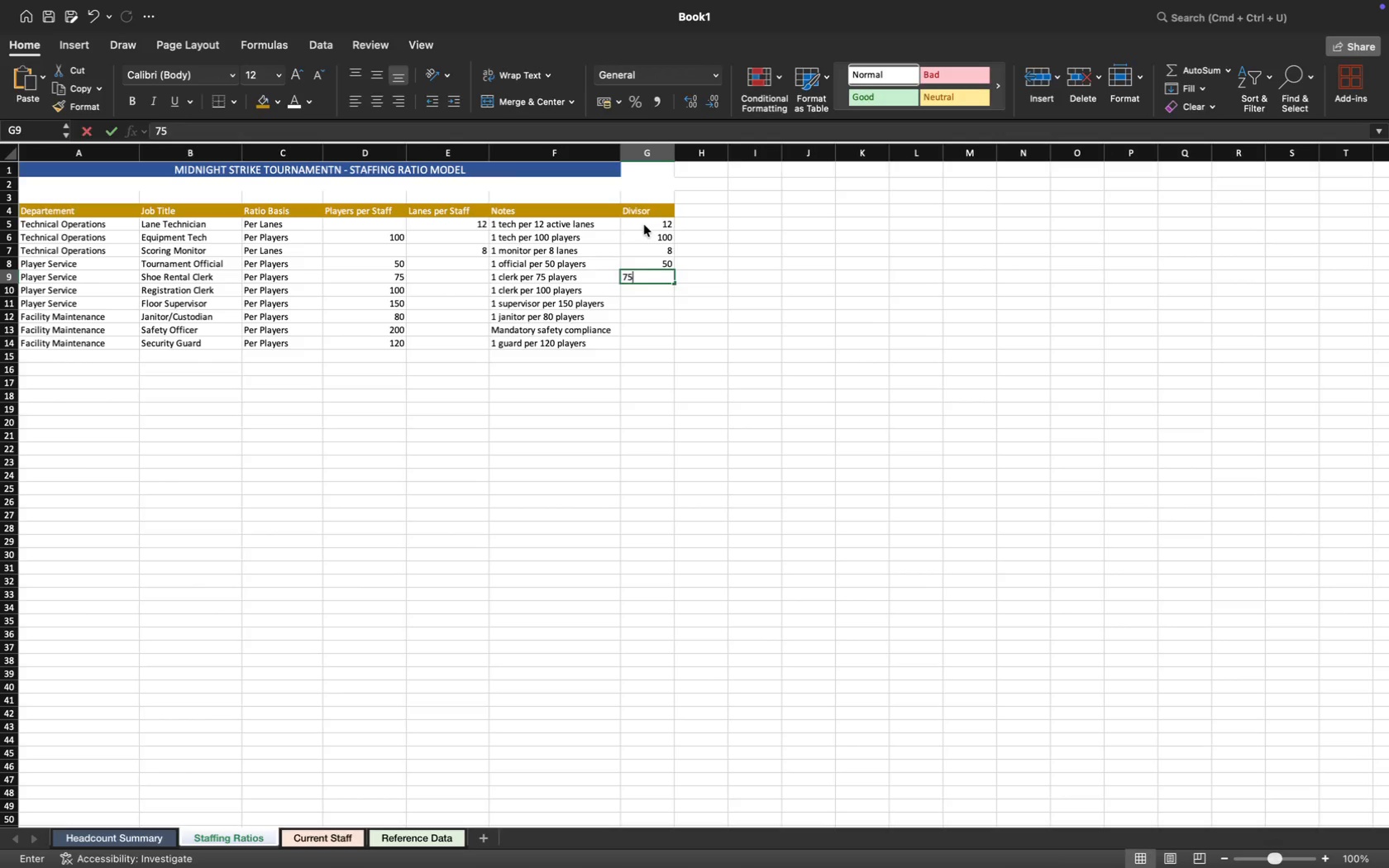 
key(ArrowDown)
 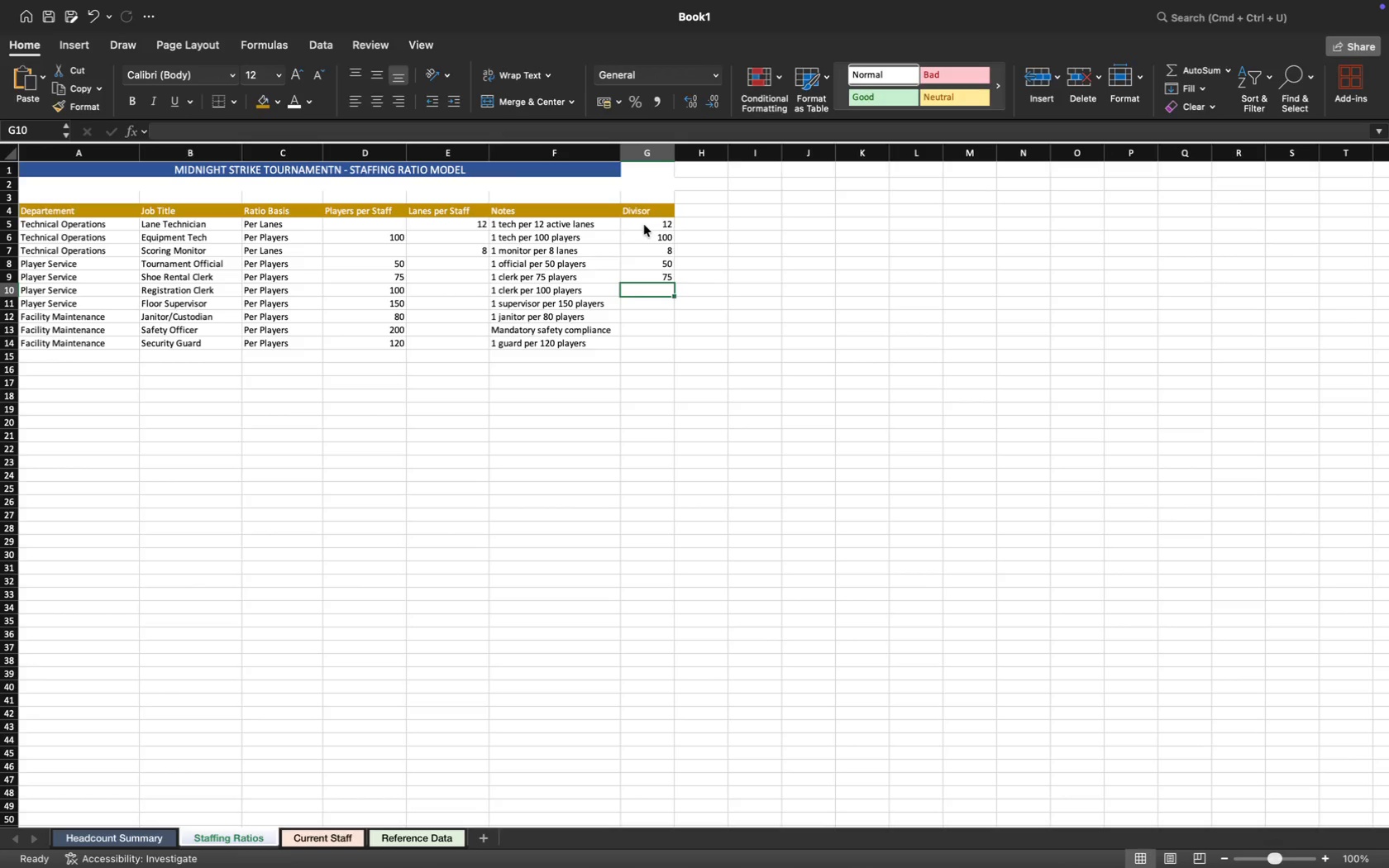 
type(100)
 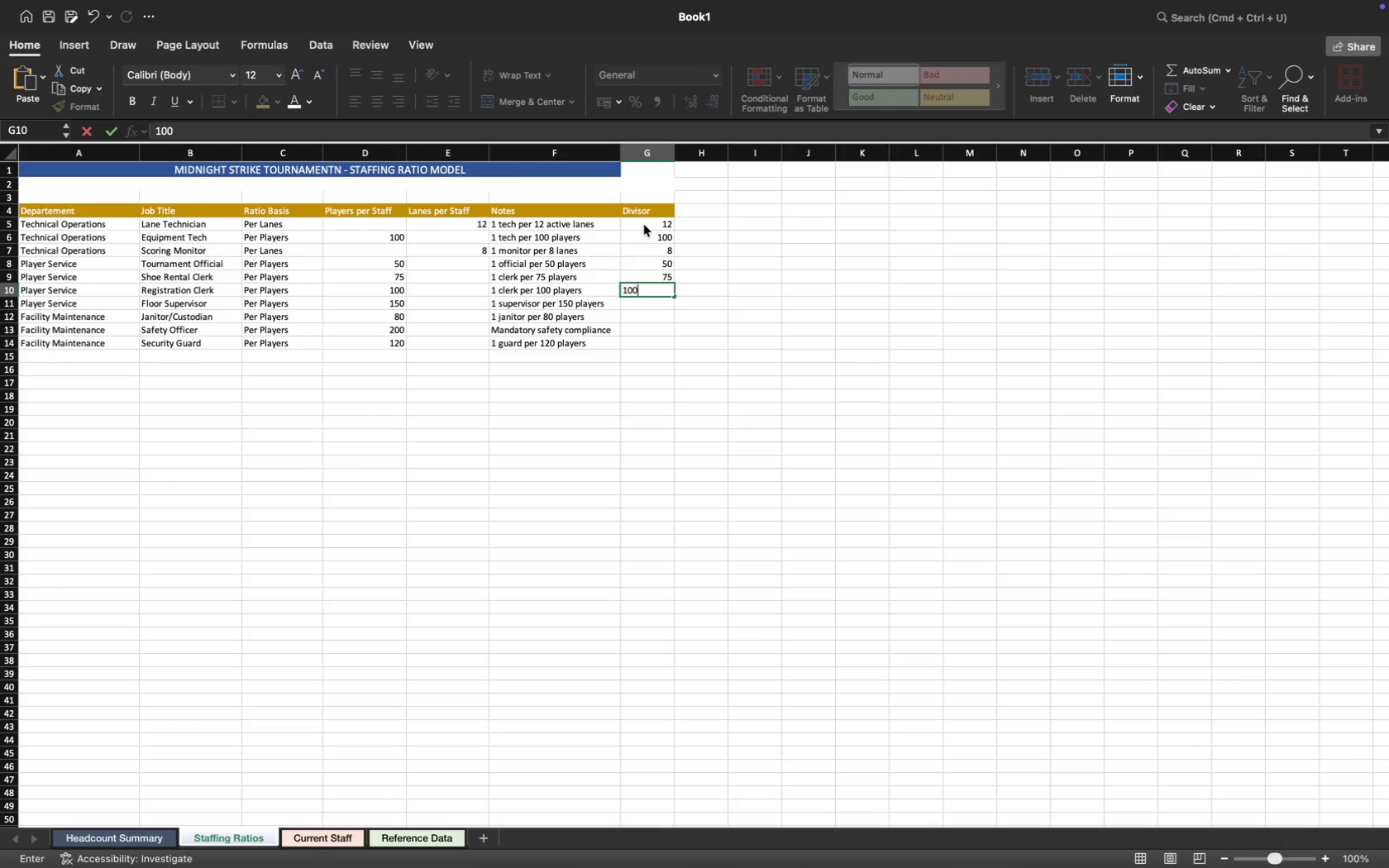 
key(ArrowDown)
 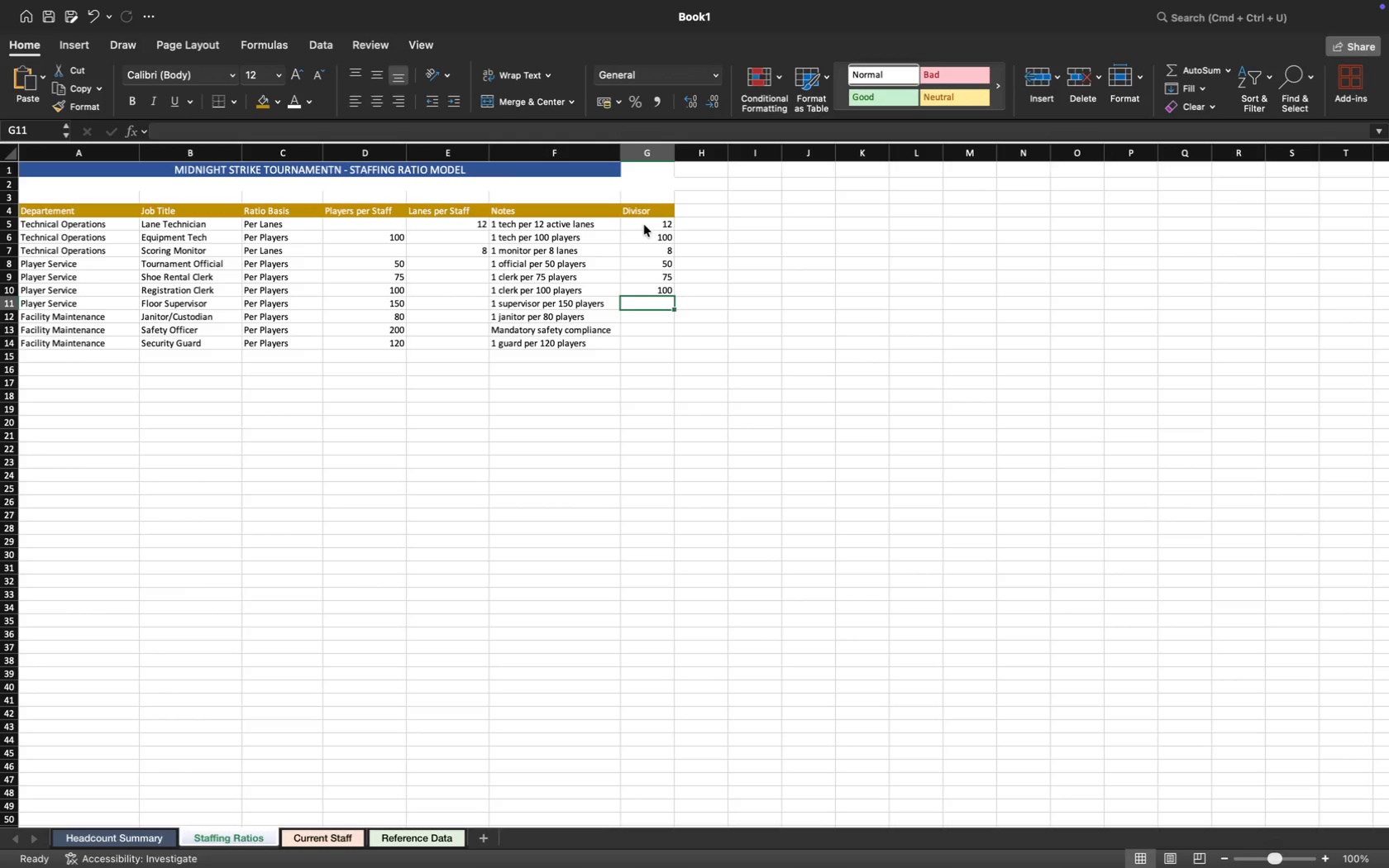 
type(150)
 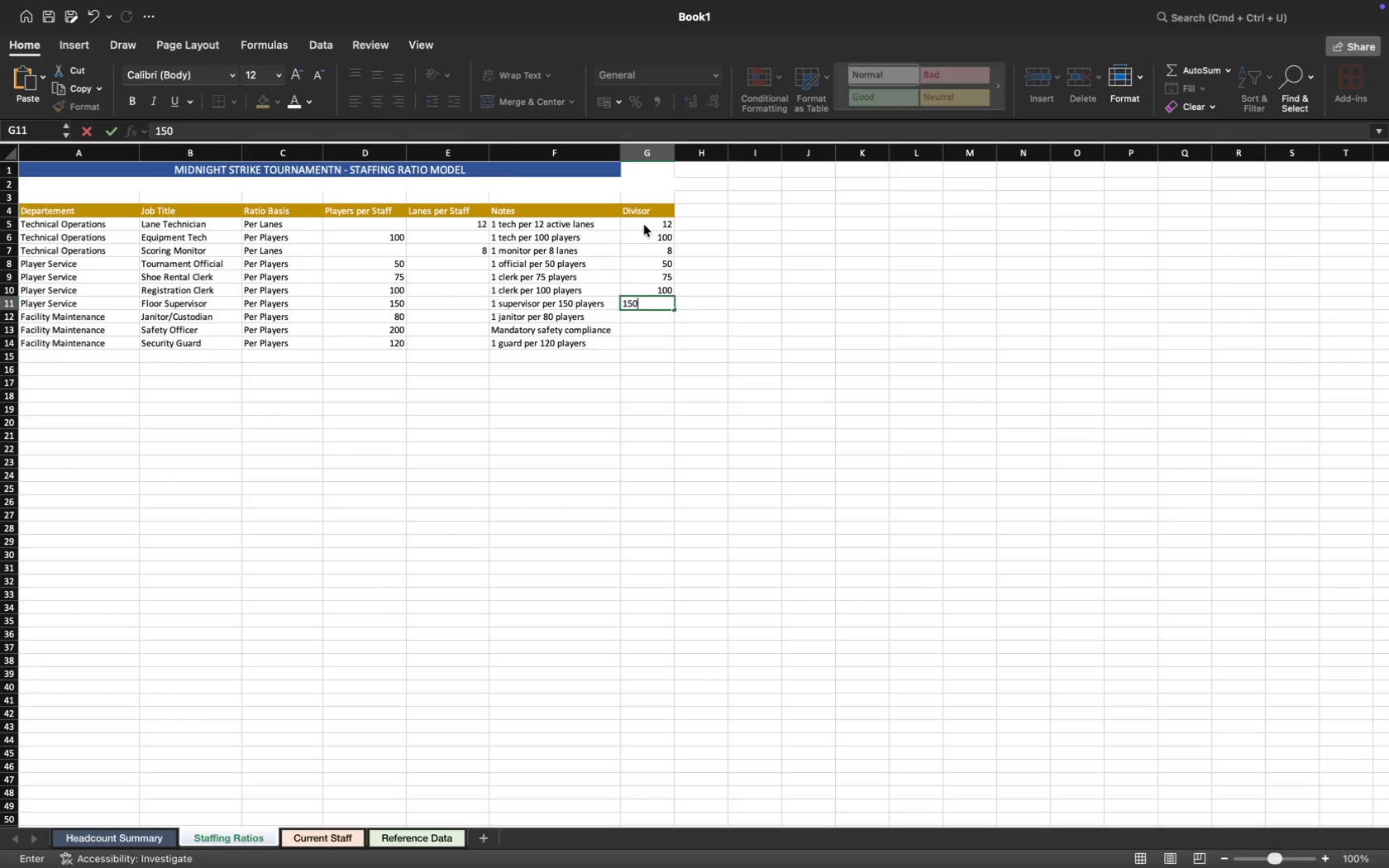 
key(ArrowDown)
 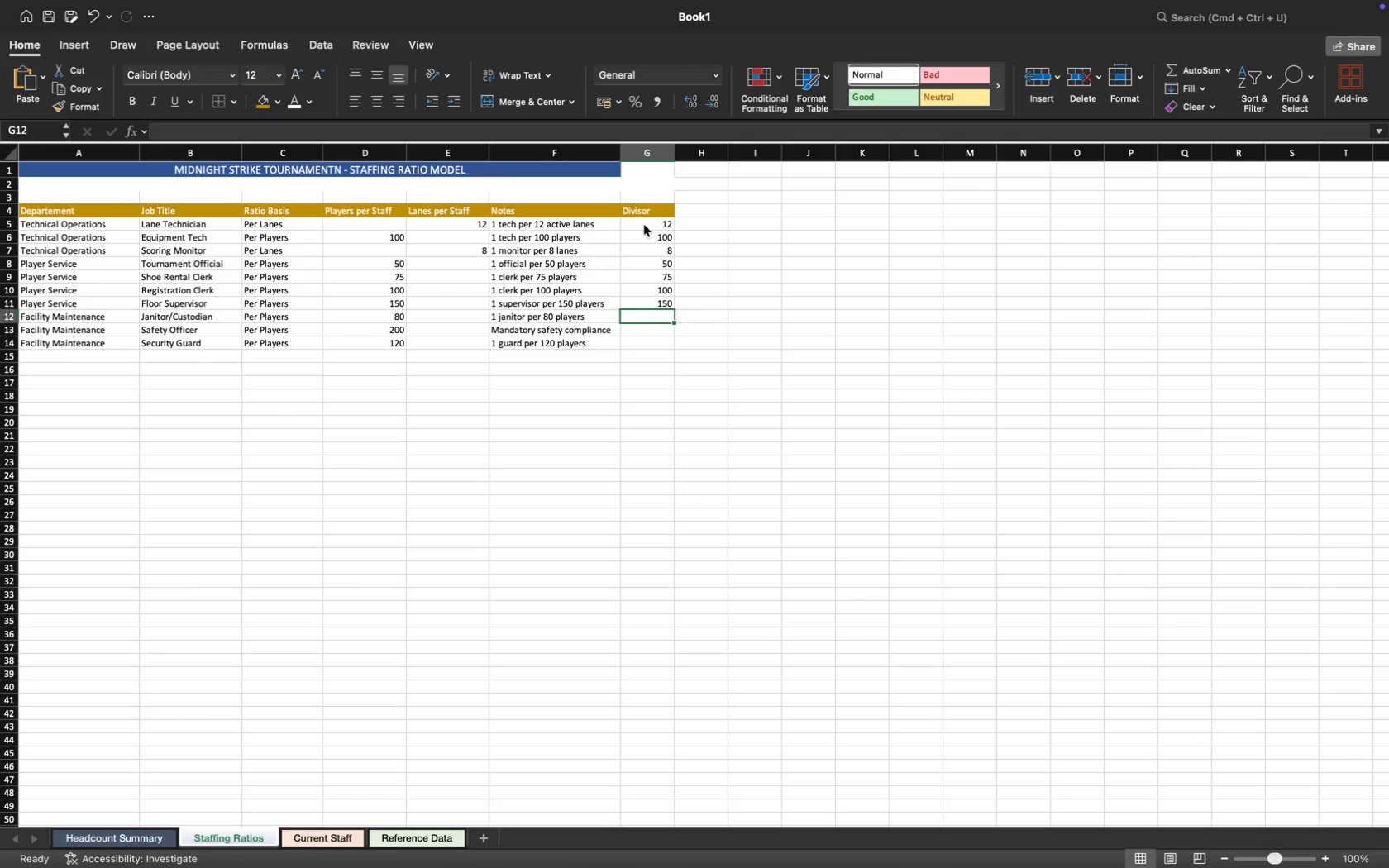 
type(80)
 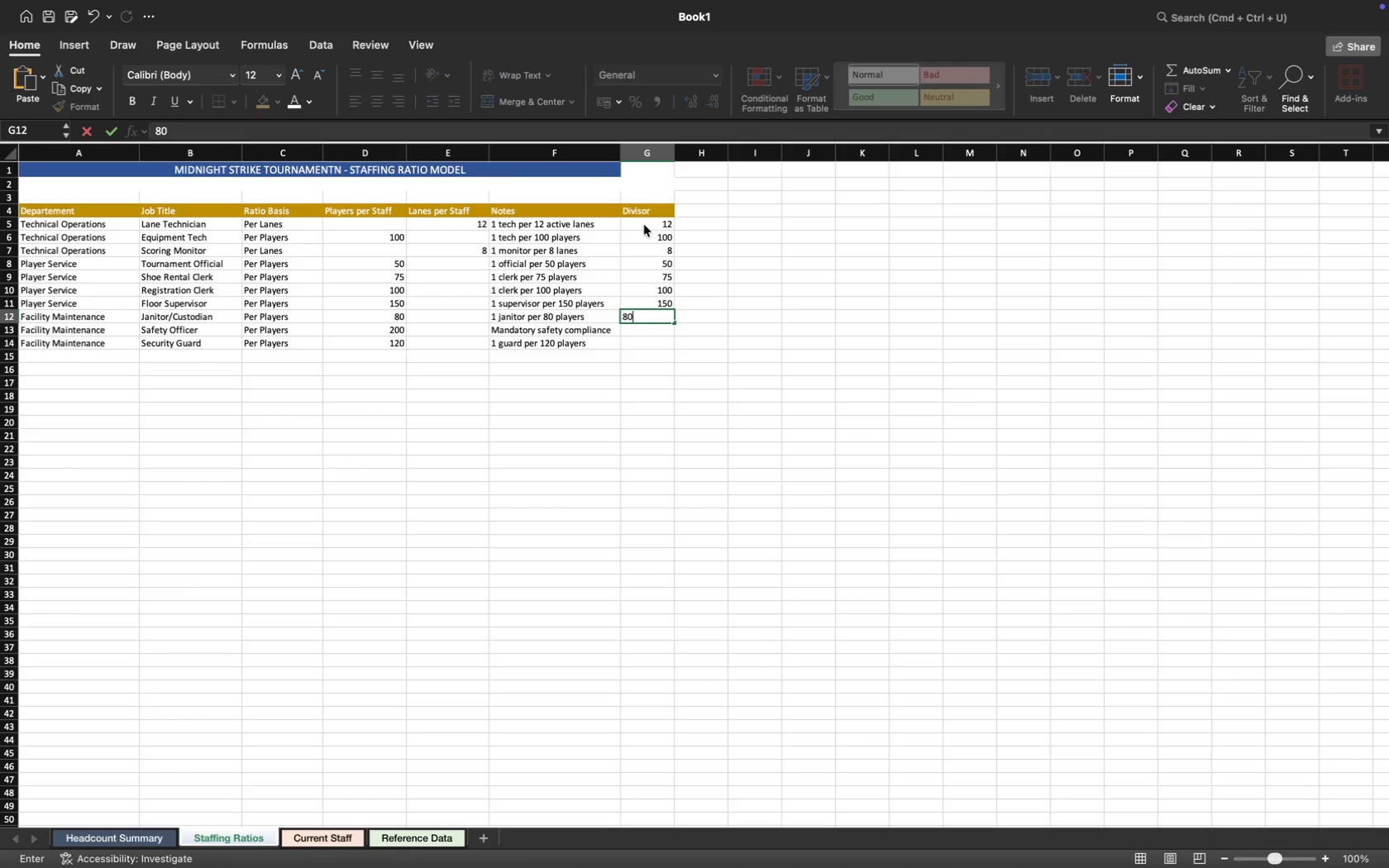 
key(ArrowDown)
 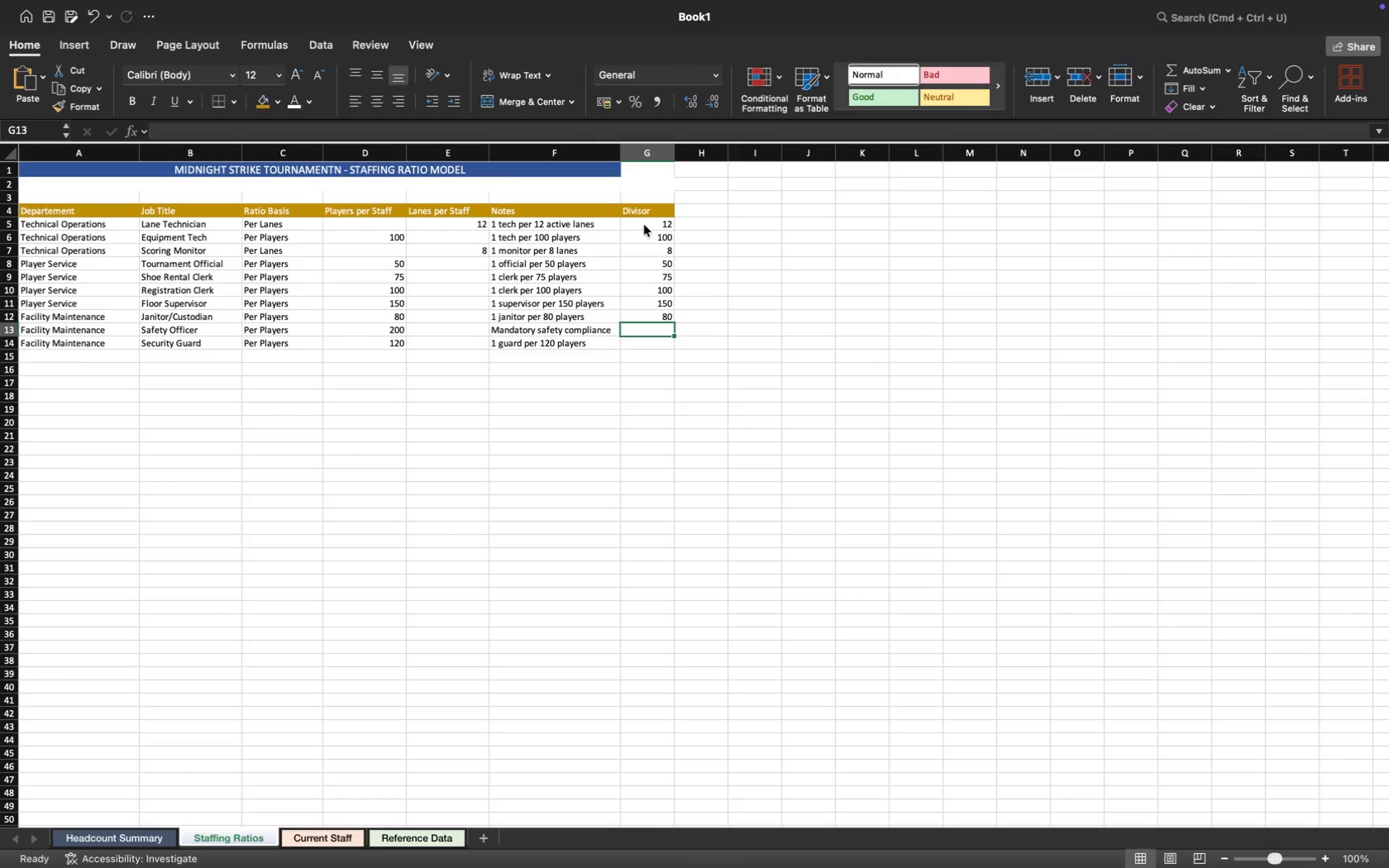 
type(200)
 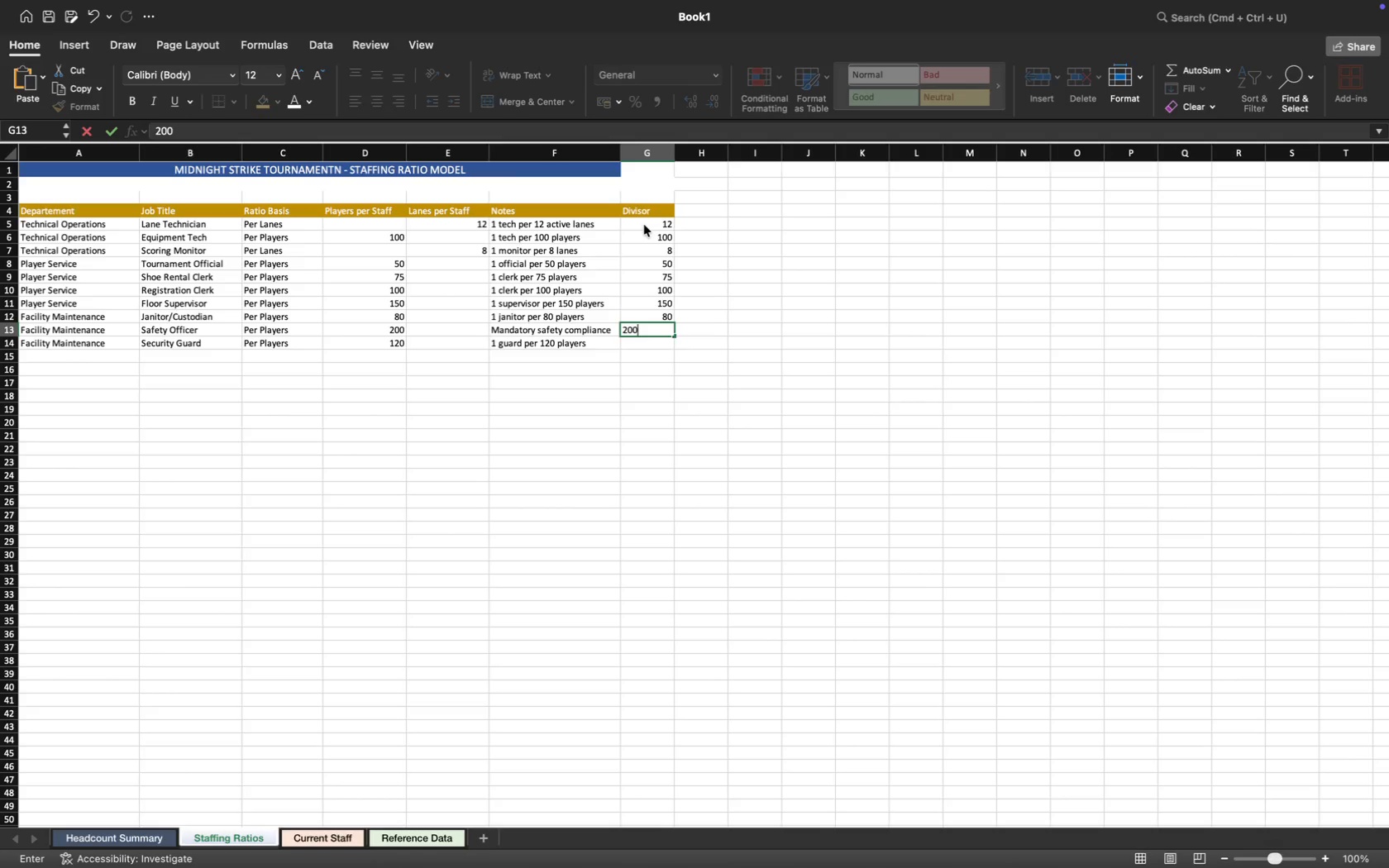 
key(ArrowDown)
 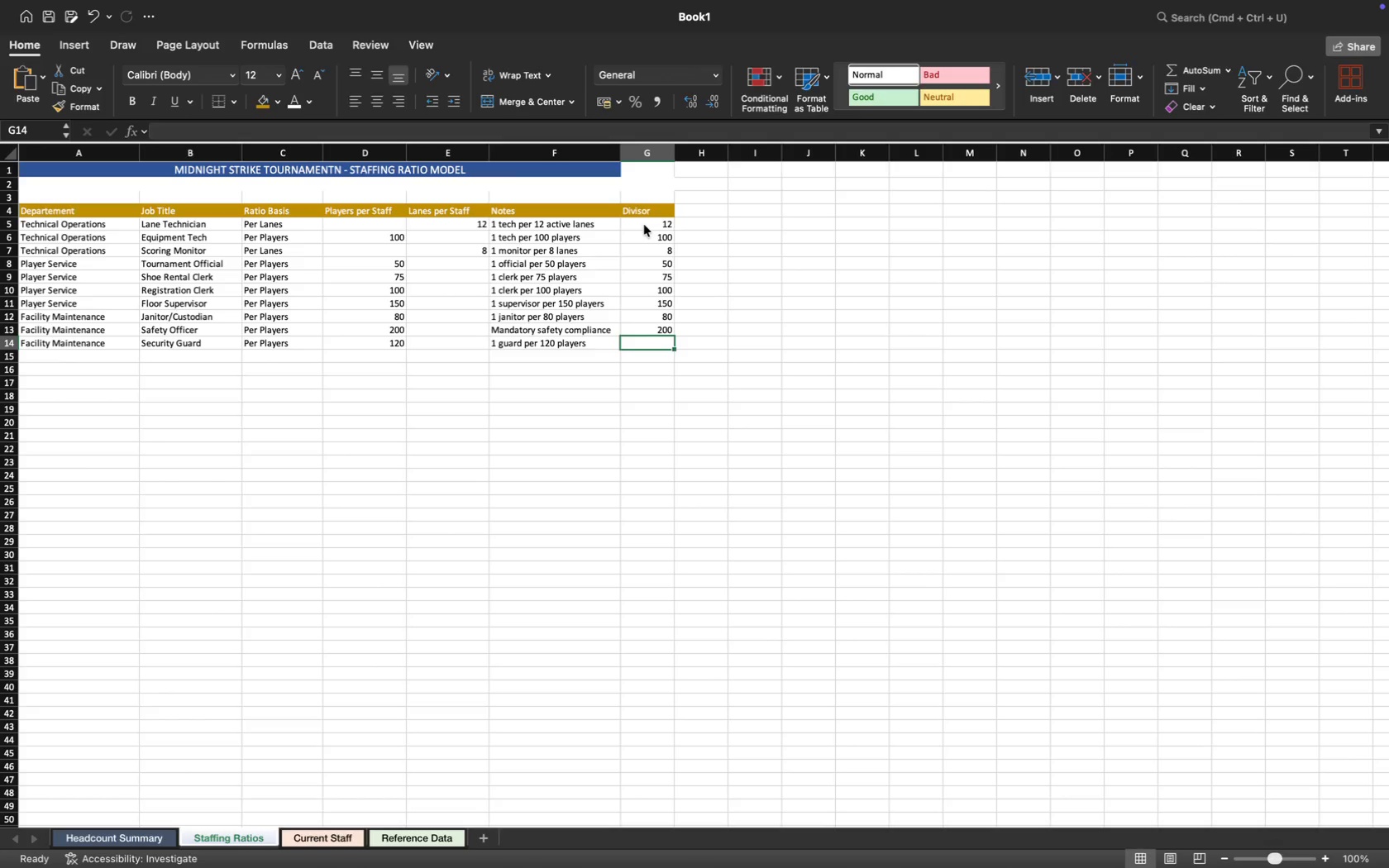 
type(120)
 